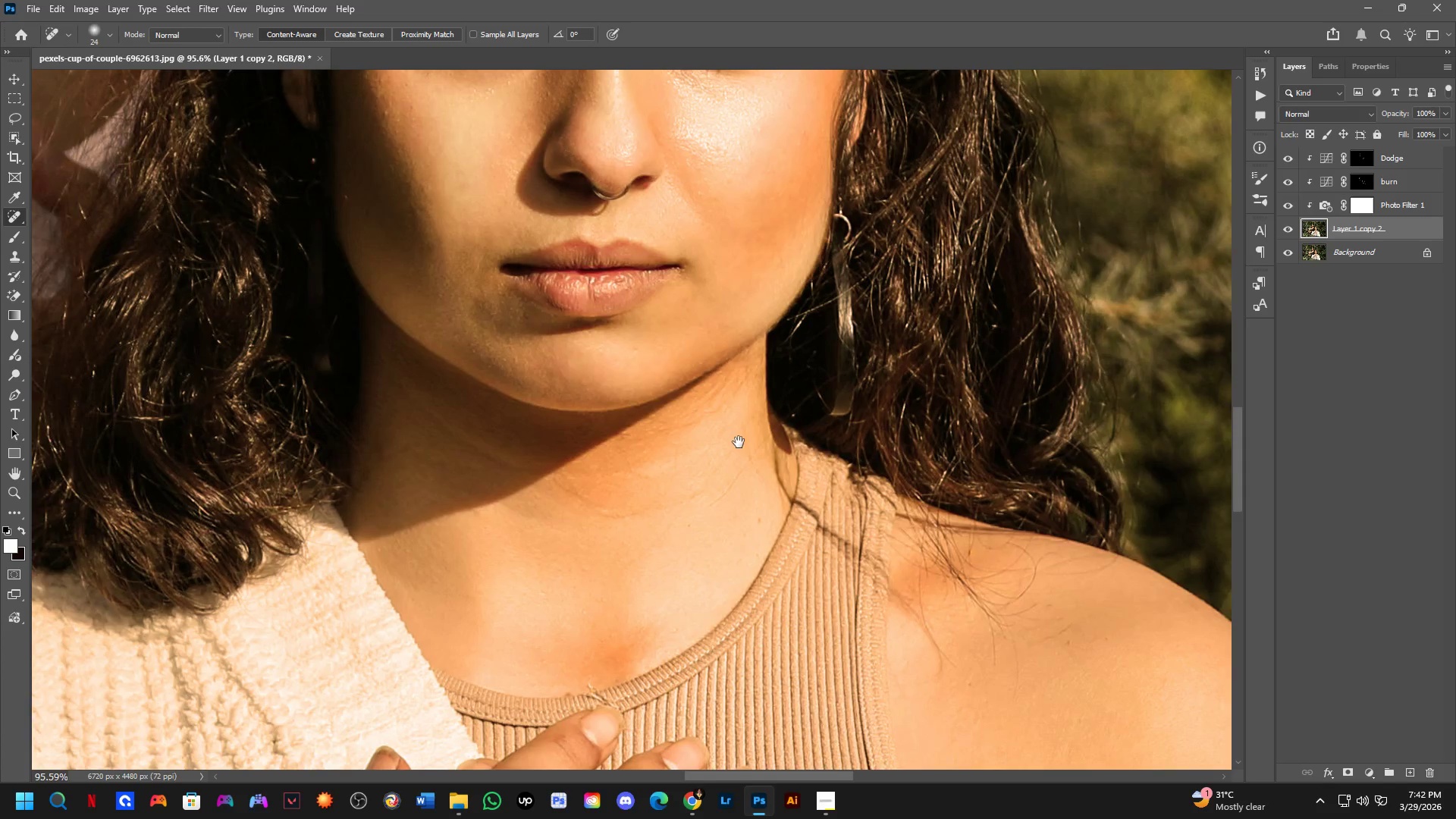 
left_click_drag(start_coordinate=[819, 479], to_coordinate=[814, 506])
 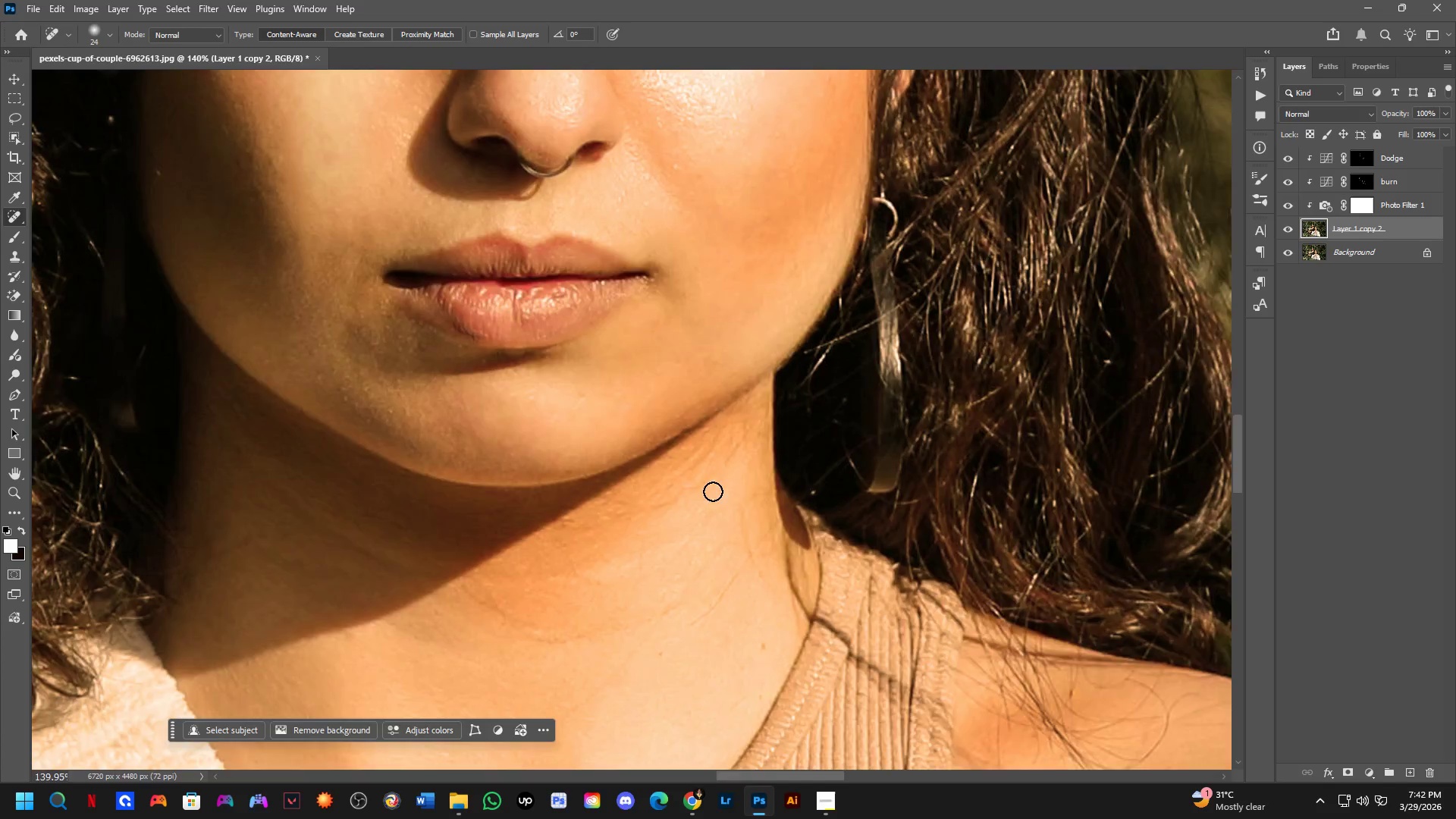 
scroll: coordinate [816, 463], scroll_direction: down, amount: 8.0
 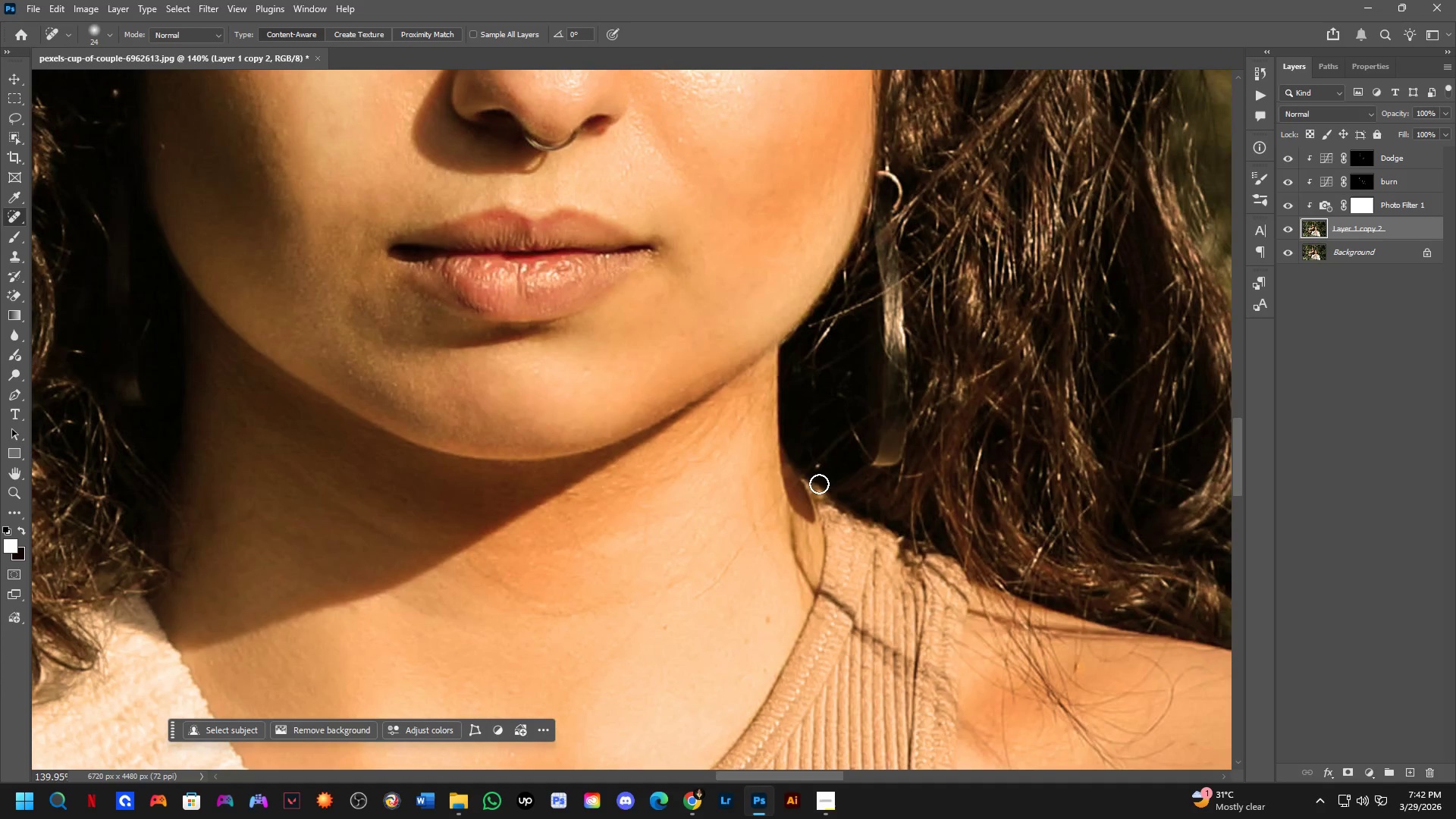 
hold_key(key=Space, duration=0.47)
 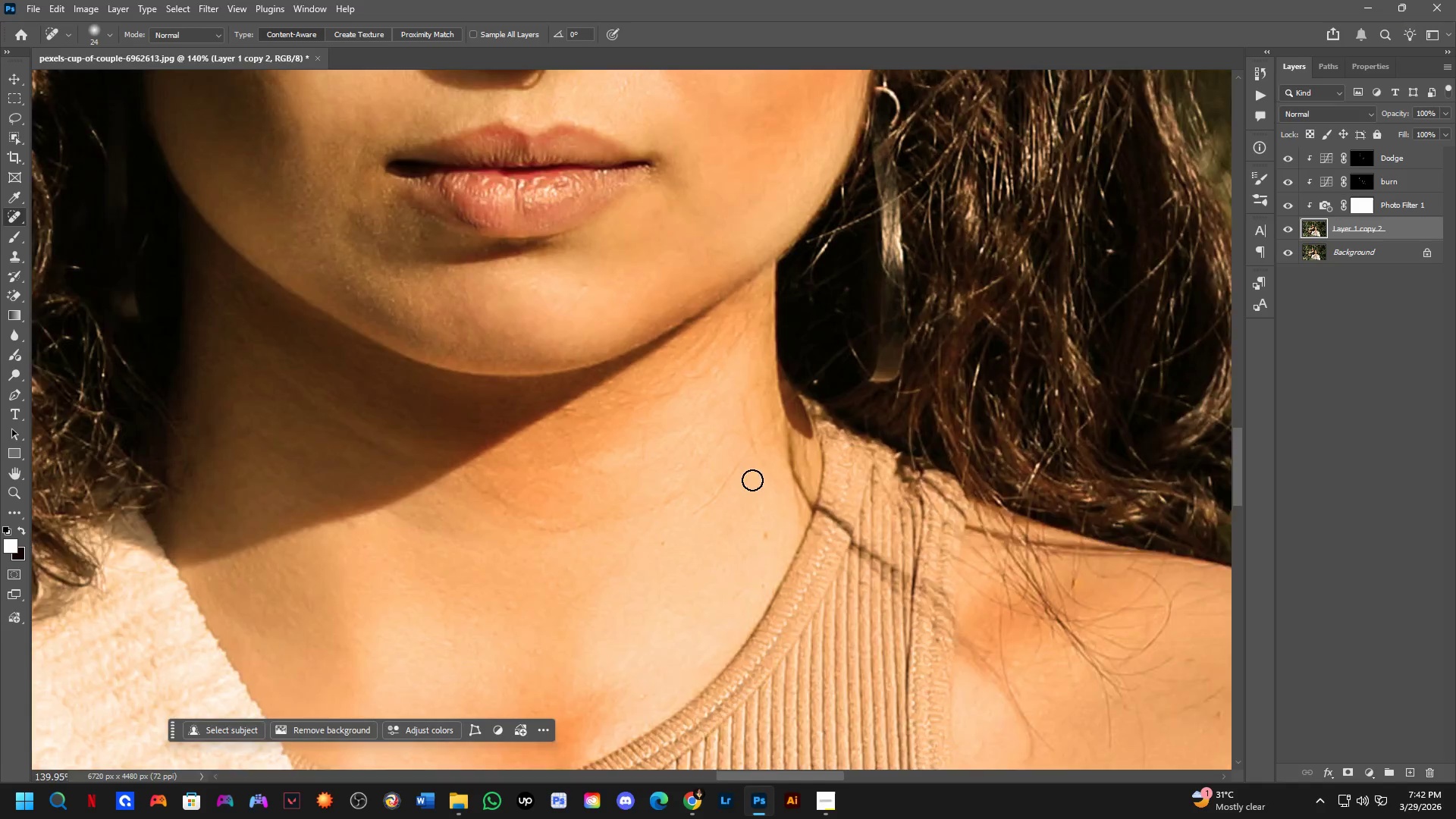 
left_click_drag(start_coordinate=[726, 519], to_coordinate=[739, 441])
 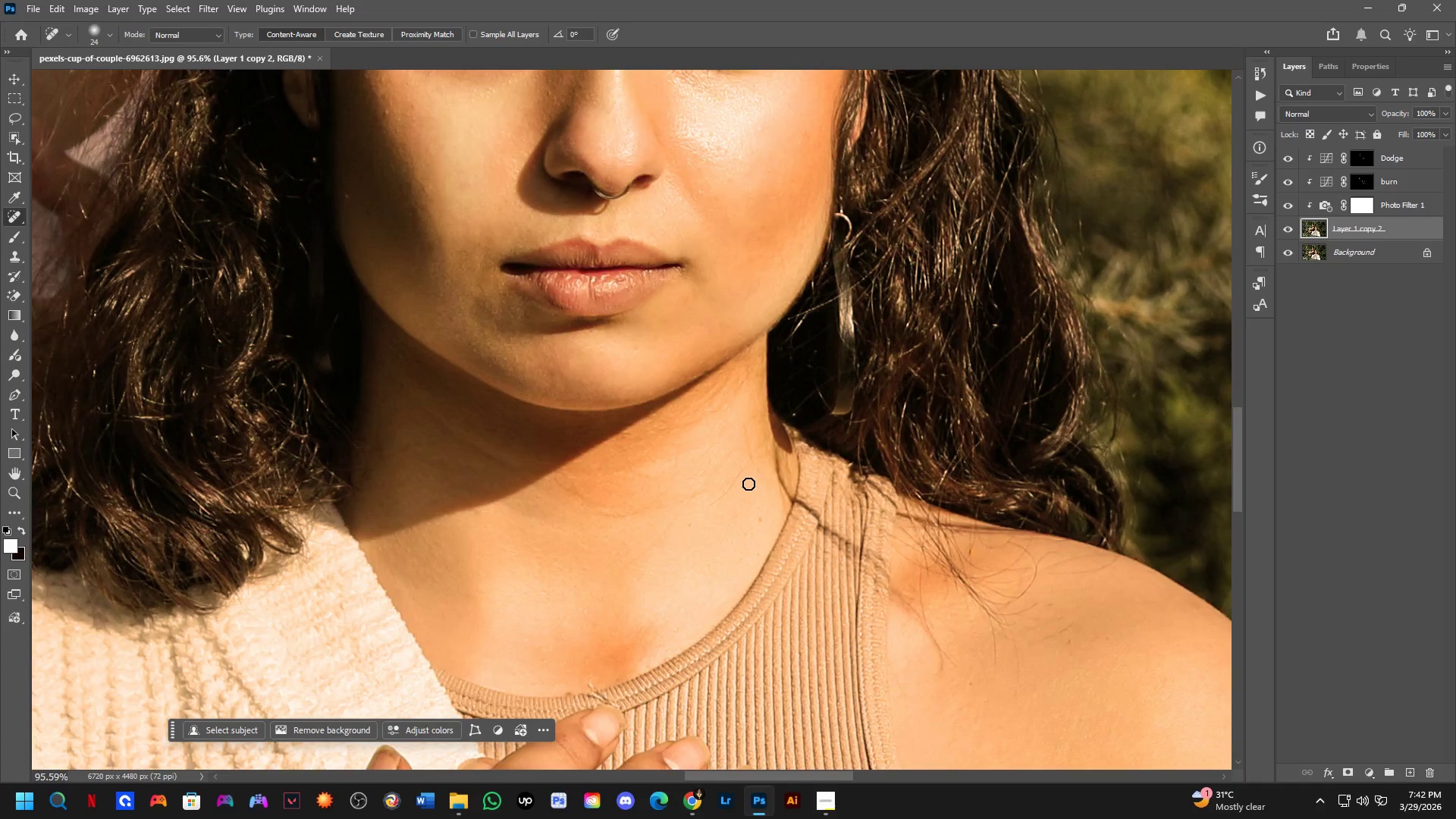 
scroll: coordinate [713, 491], scroll_direction: down, amount: 4.0
 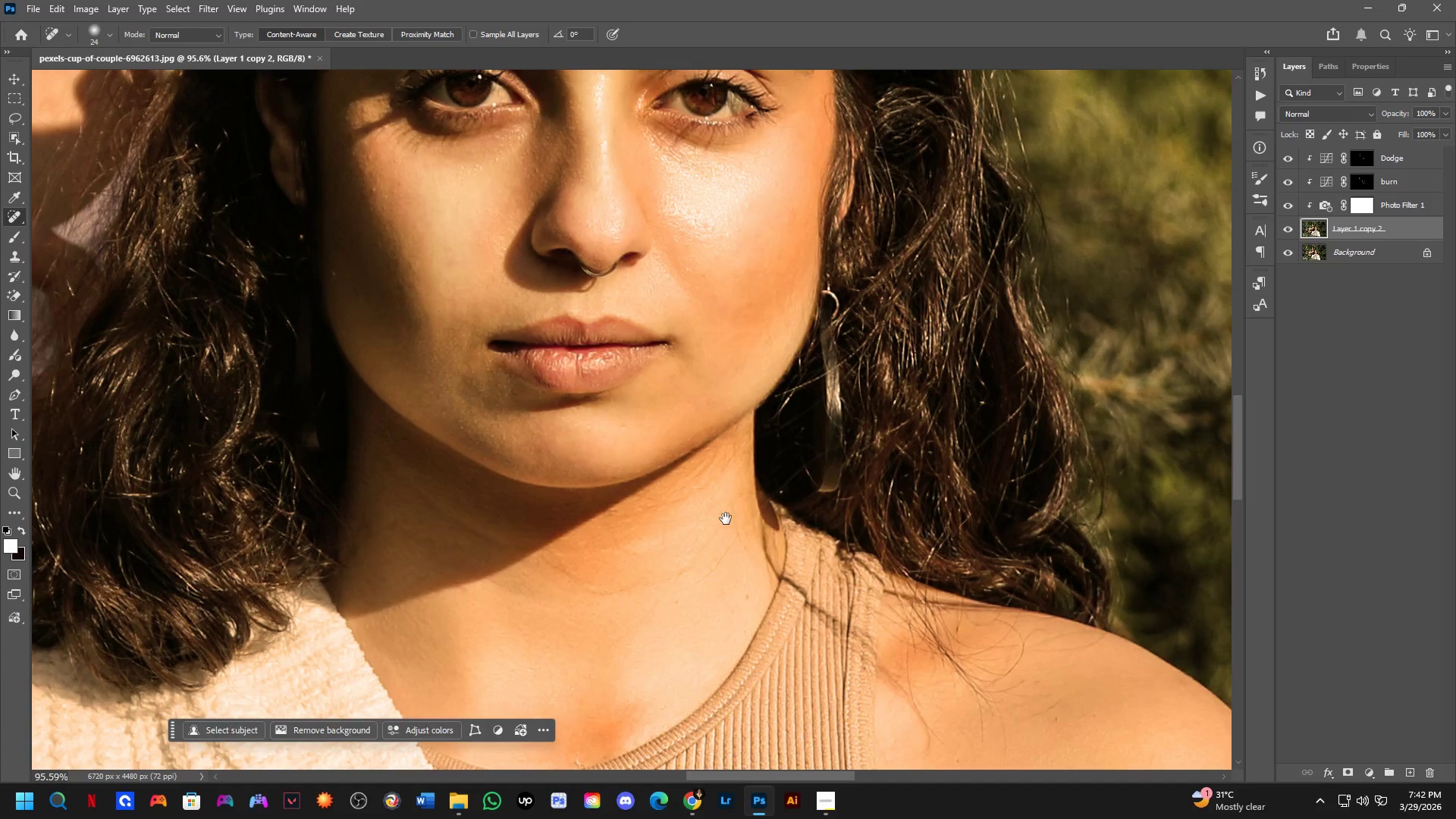 
scroll: coordinate [749, 471], scroll_direction: up, amount: 6.0
 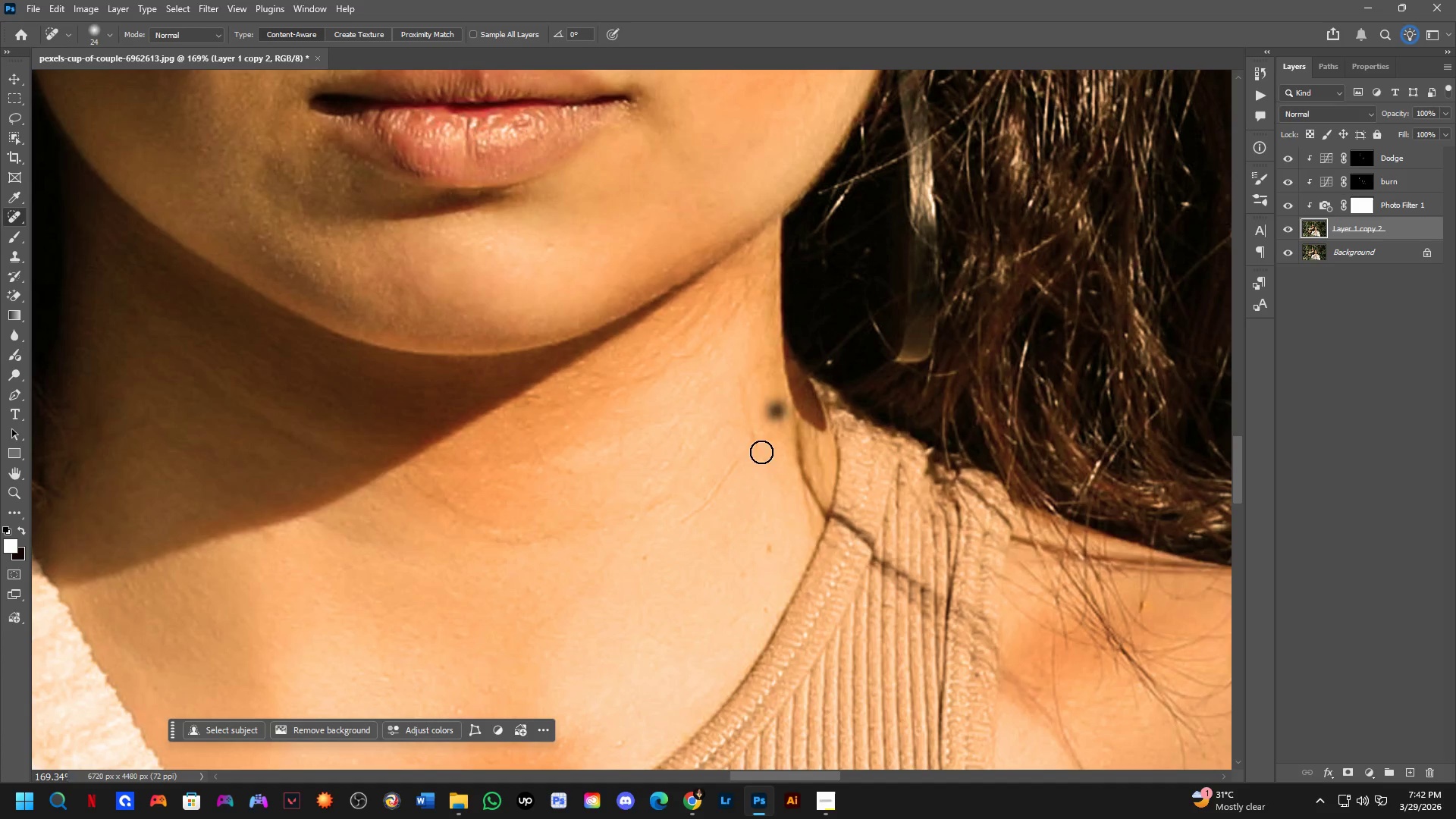 
hold_key(key=ShiftLeft, duration=0.38)
left_click([721, 484])
 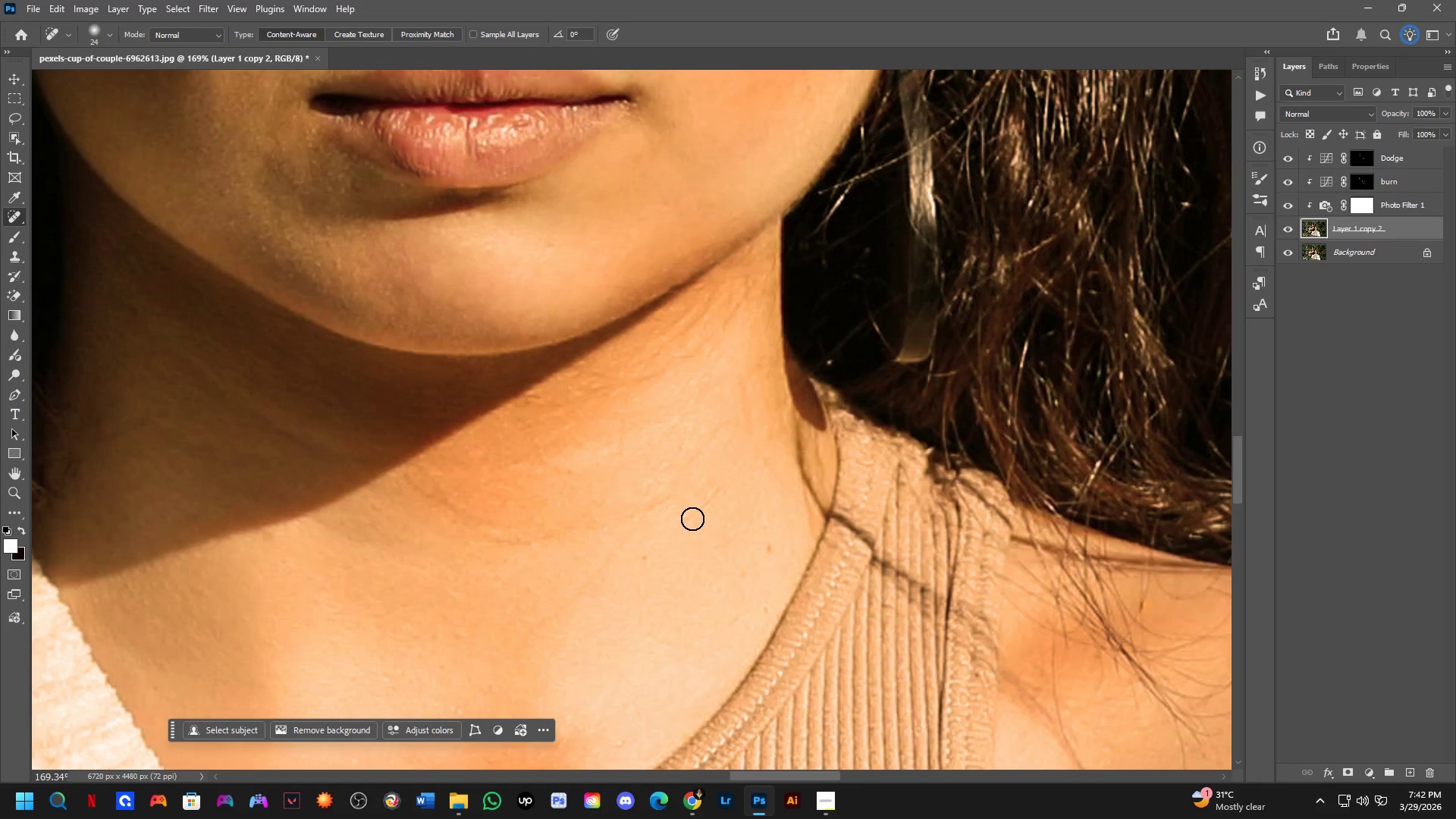 
key(Shift+ShiftLeft)
 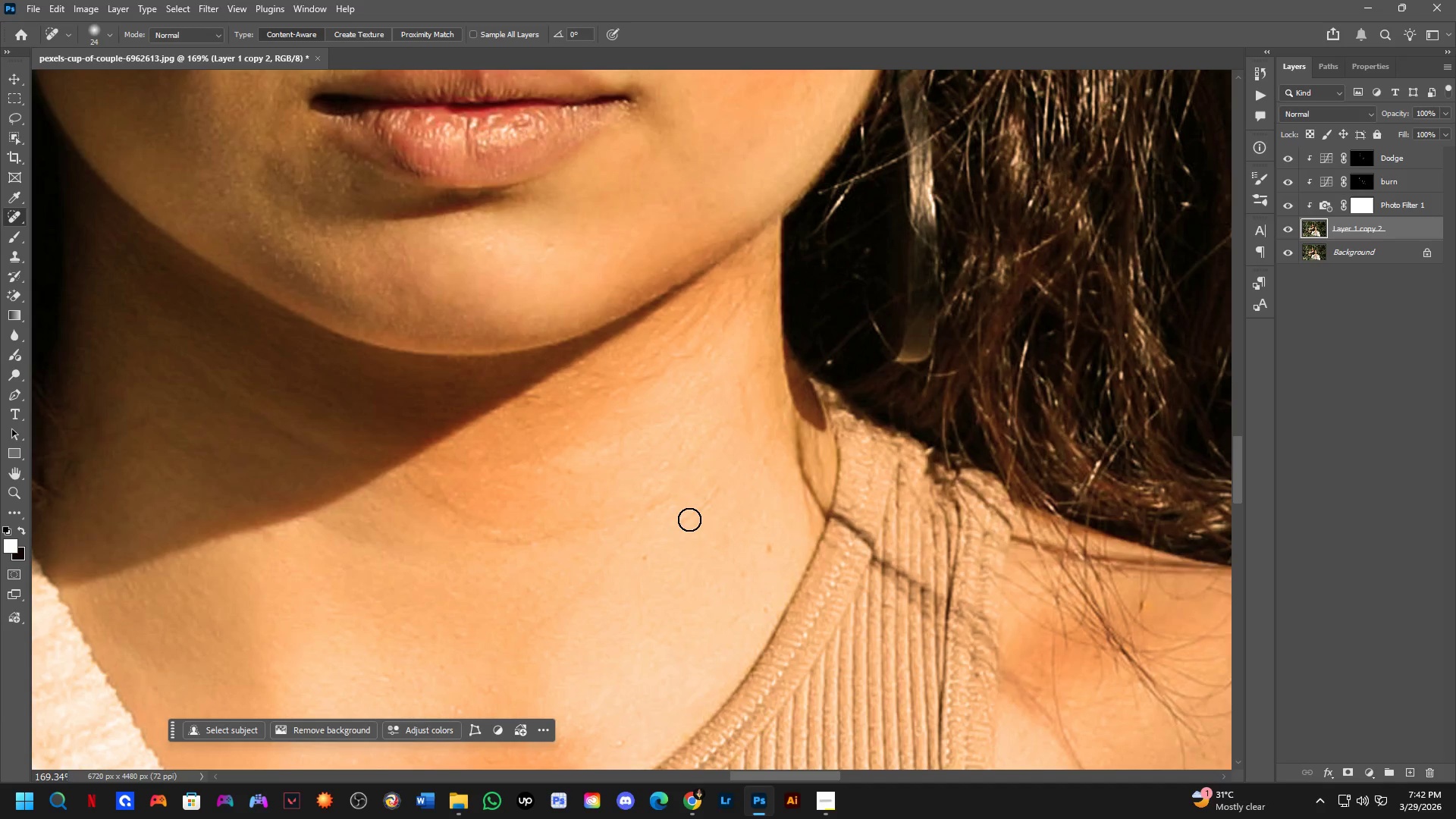 
left_click([689, 519])
 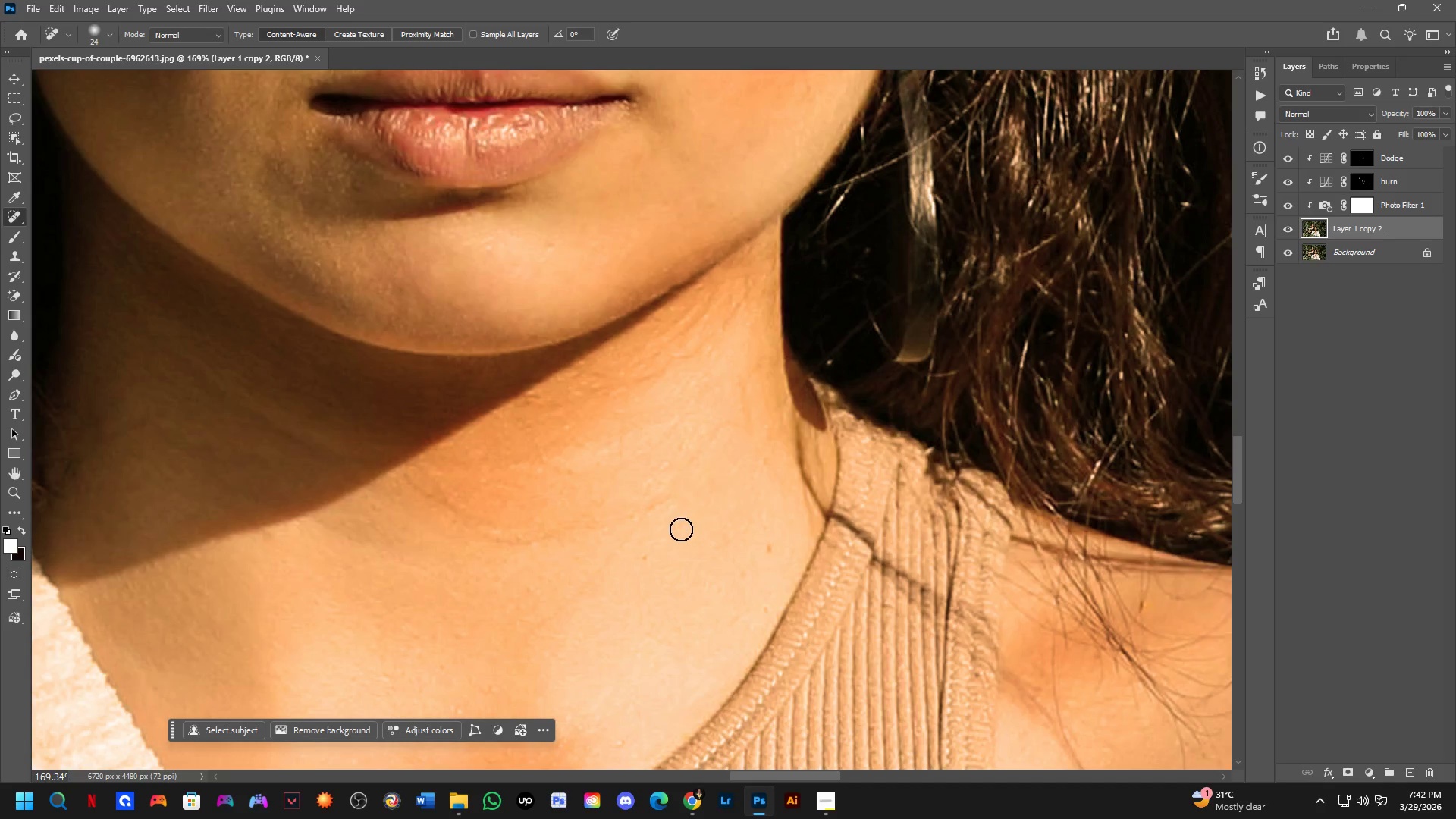 
hold_key(key=ShiftLeft, duration=0.48)
left_click([680, 529])
 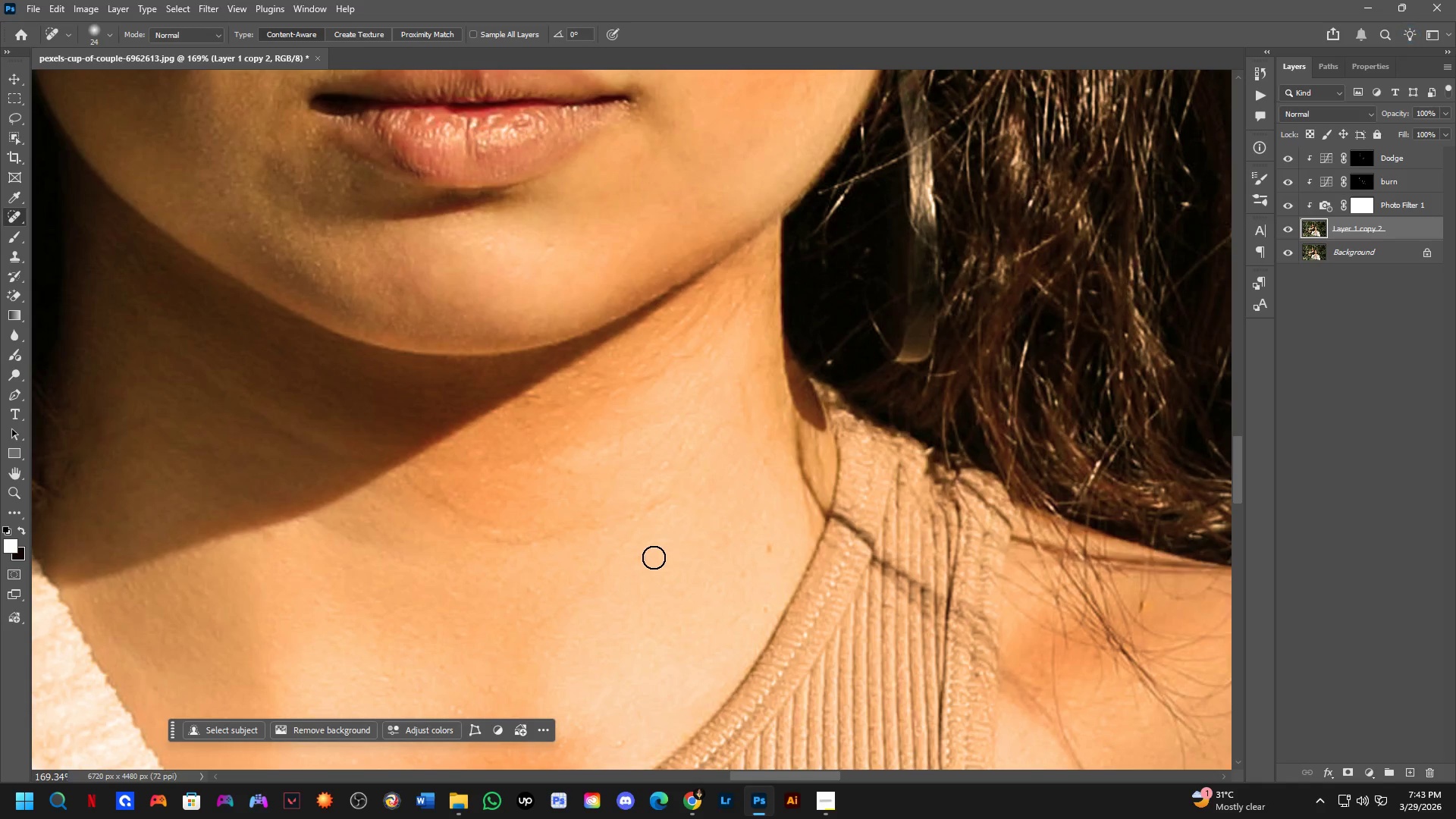 
left_click_drag(start_coordinate=[649, 557], to_coordinate=[642, 563])
 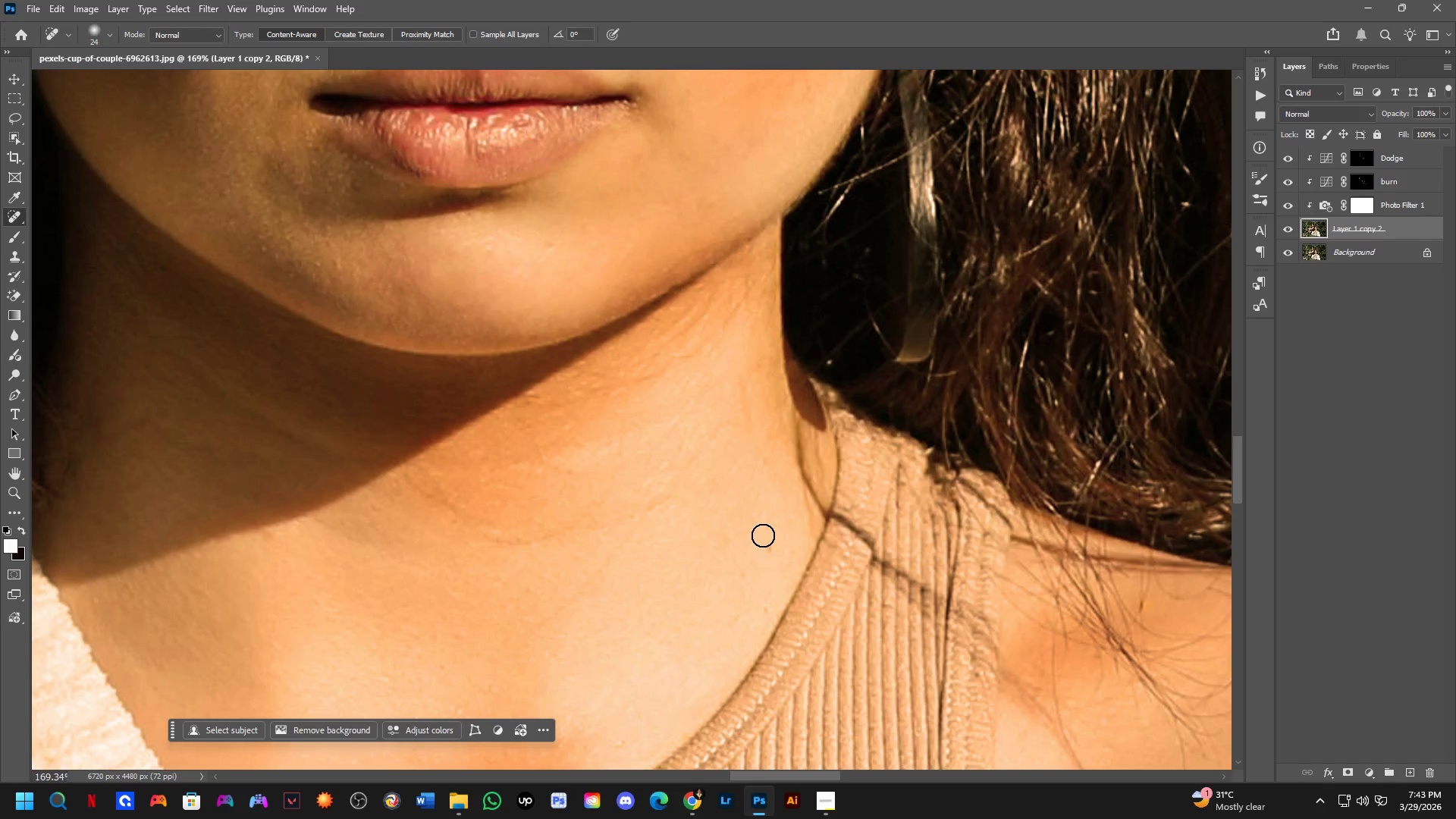 
left_click_drag(start_coordinate=[764, 543], to_coordinate=[767, 563])
 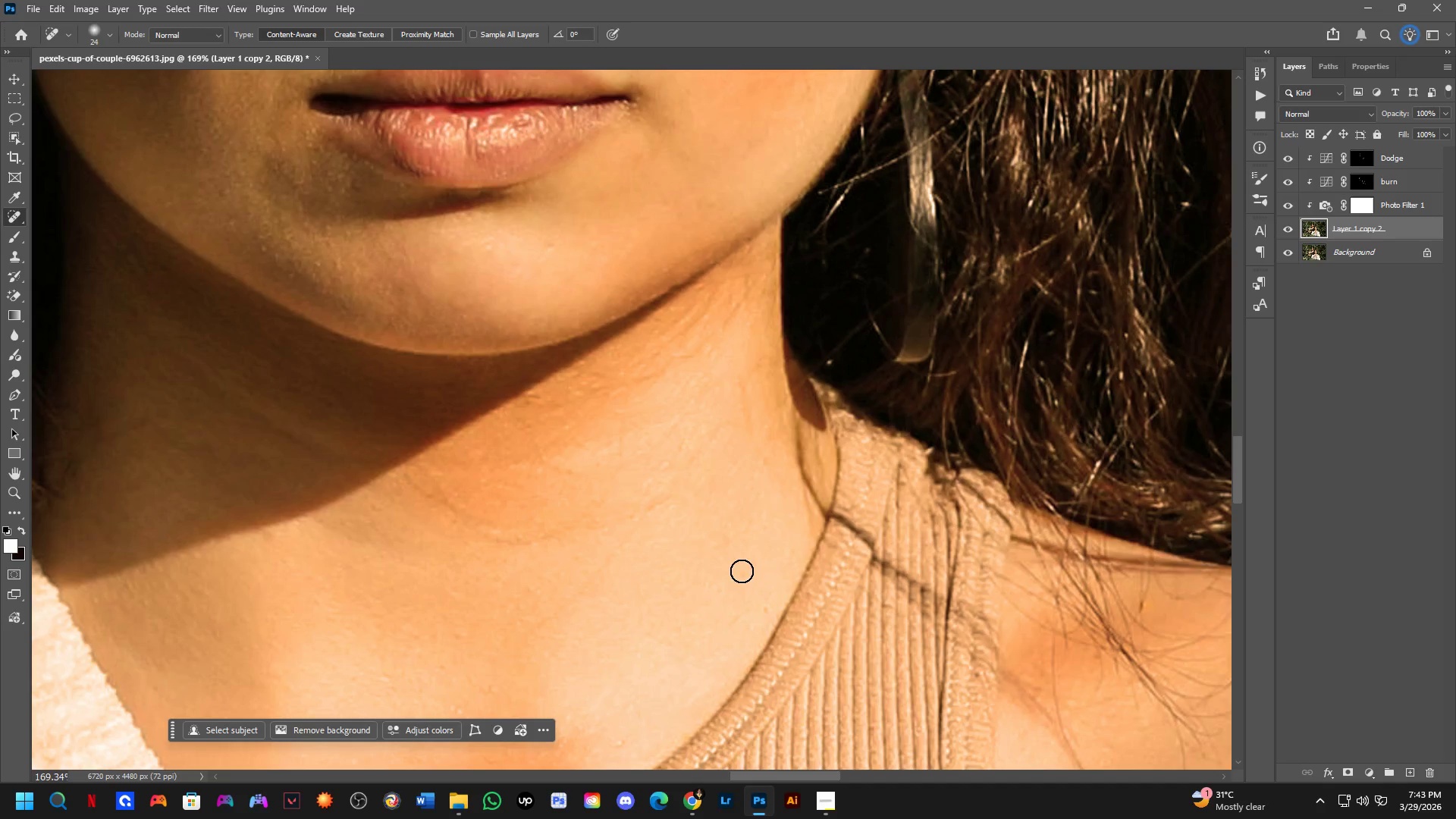 
left_click_drag(start_coordinate=[740, 573], to_coordinate=[741, 585])
 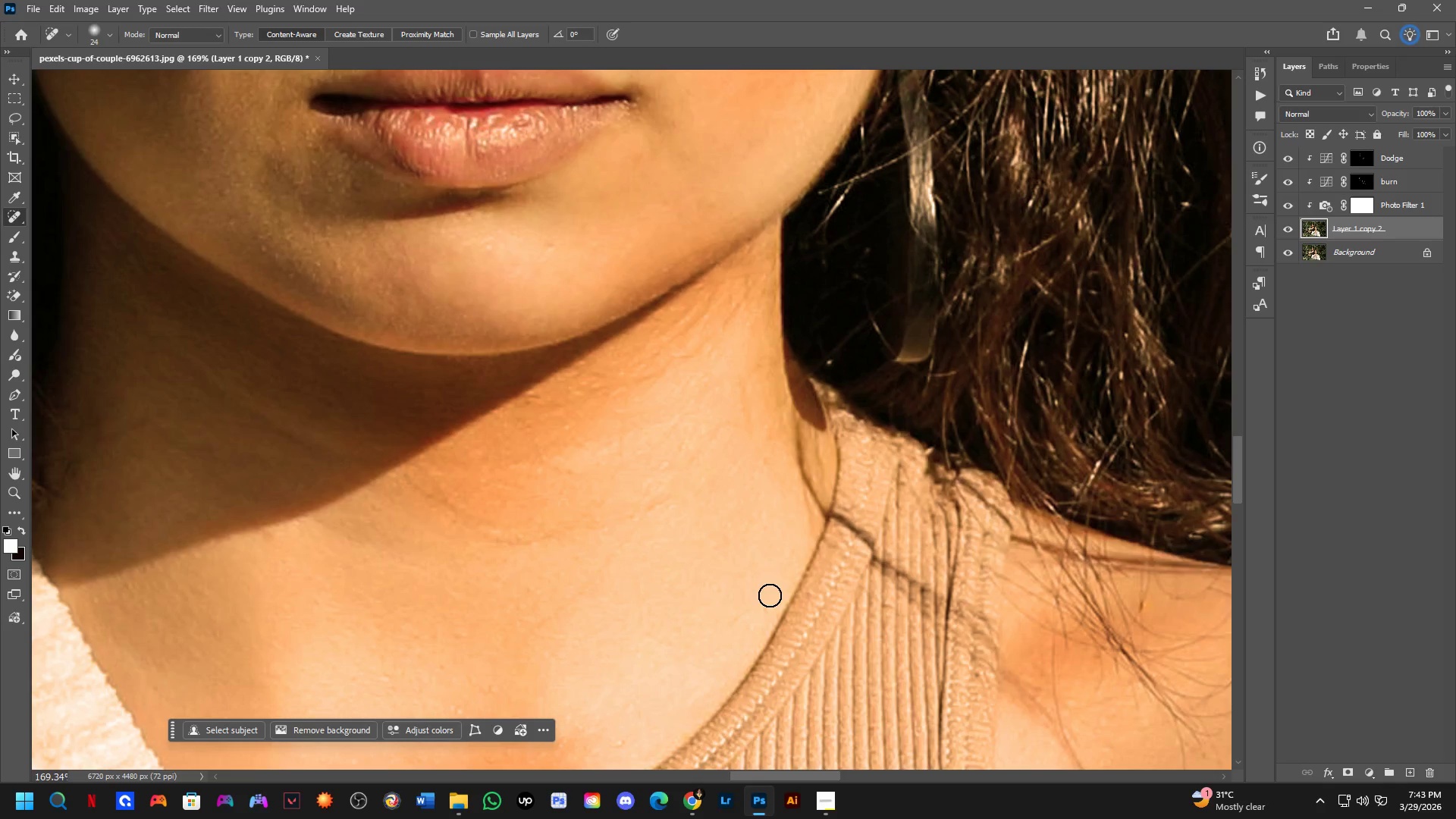 
left_click_drag(start_coordinate=[765, 608], to_coordinate=[752, 625])
 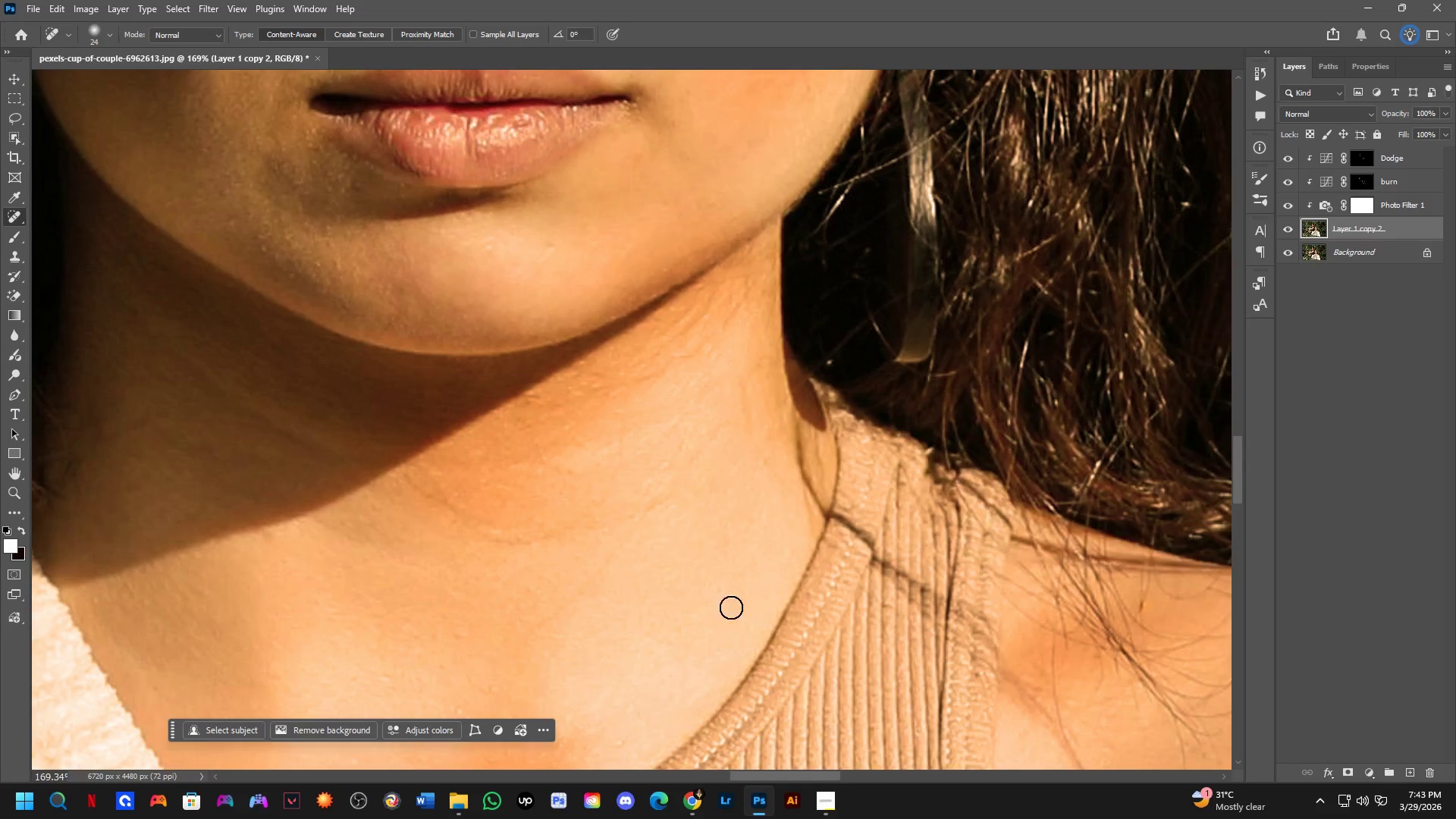 
hold_key(key=Space, duration=0.48)
 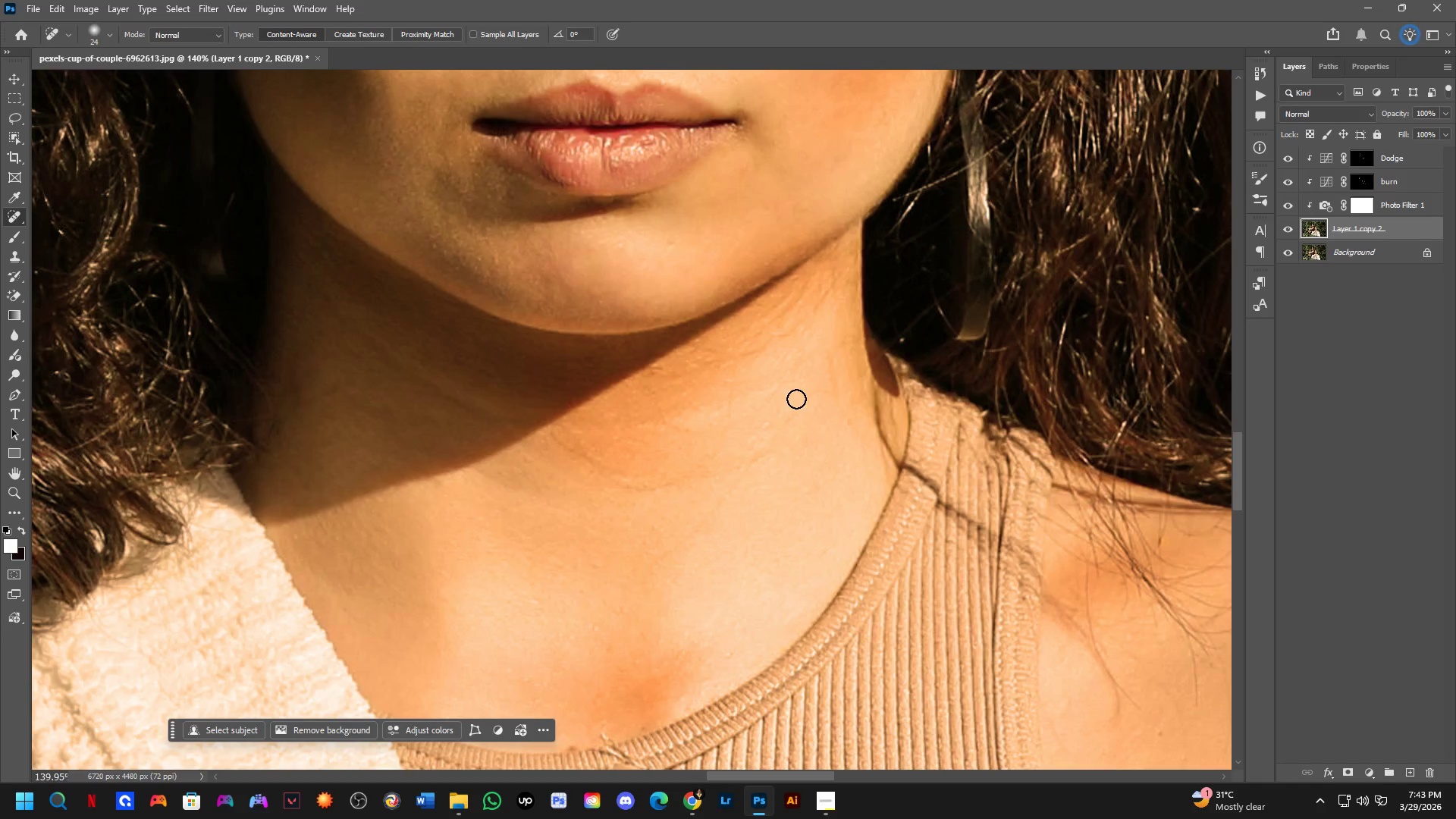 
left_click_drag(start_coordinate=[674, 544], to_coordinate=[770, 492])
 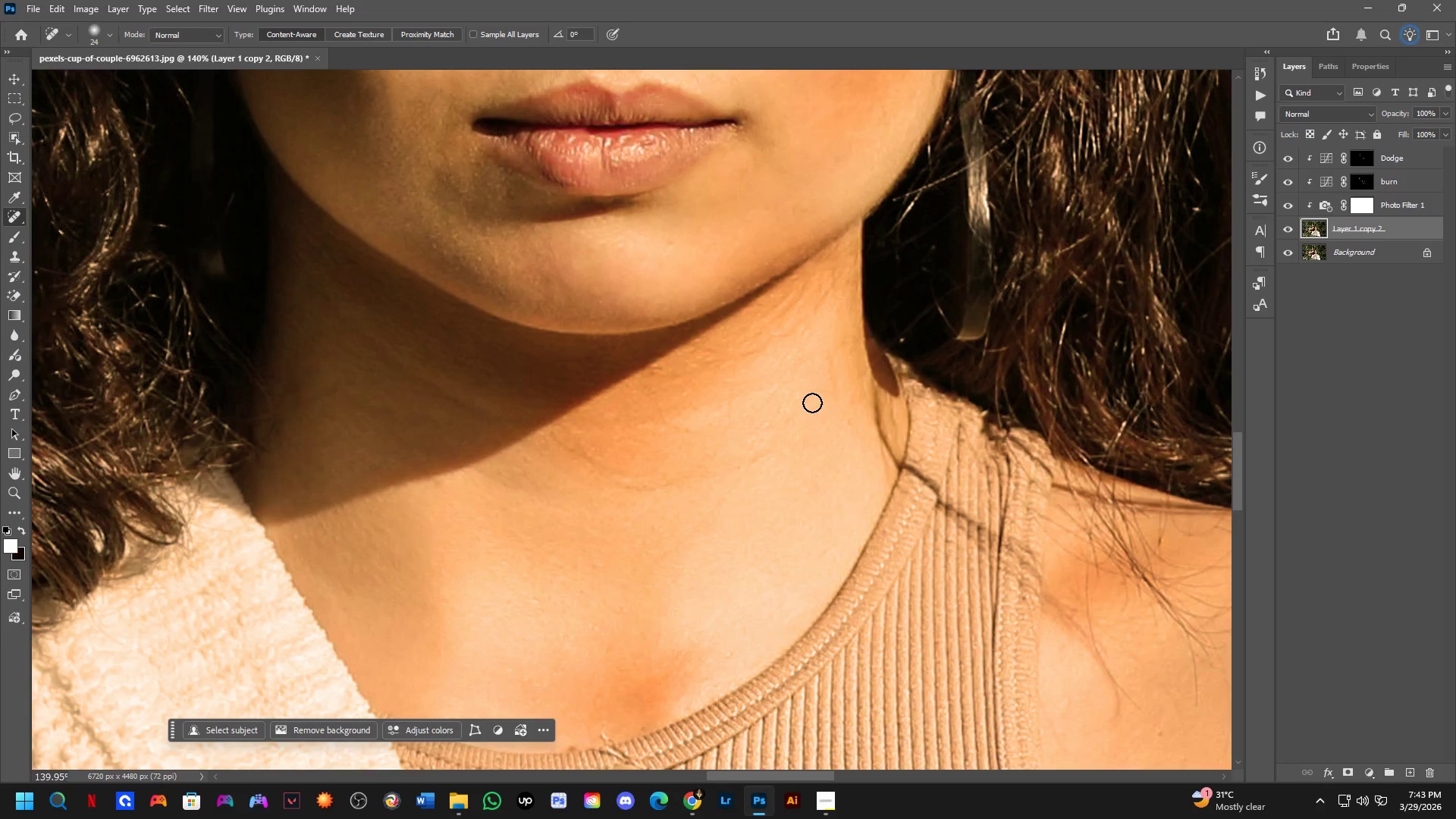 
scroll: coordinate [694, 536], scroll_direction: down, amount: 2.0
 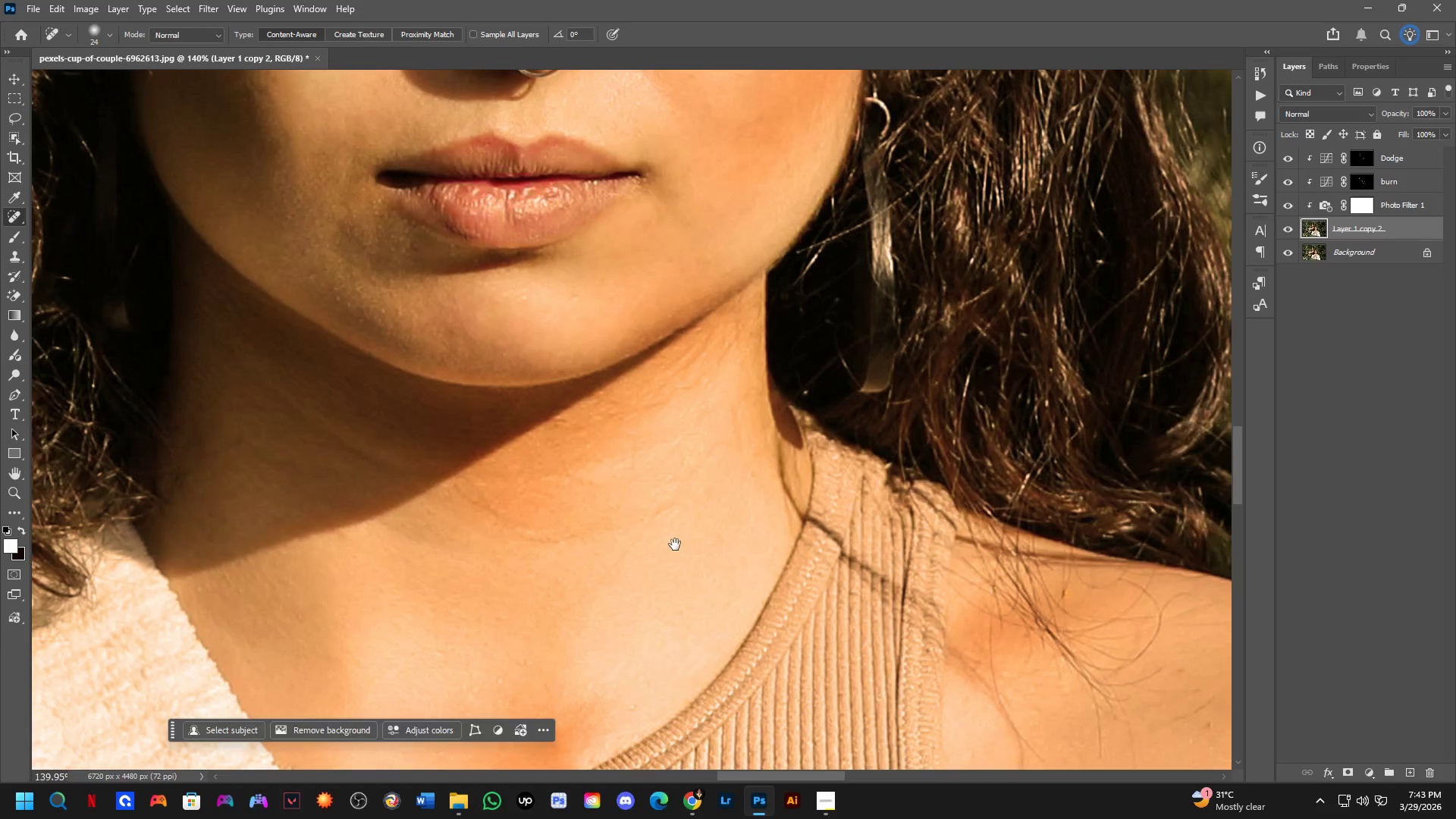 
scroll: coordinate [517, 434], scroll_direction: up, amount: 3.0
 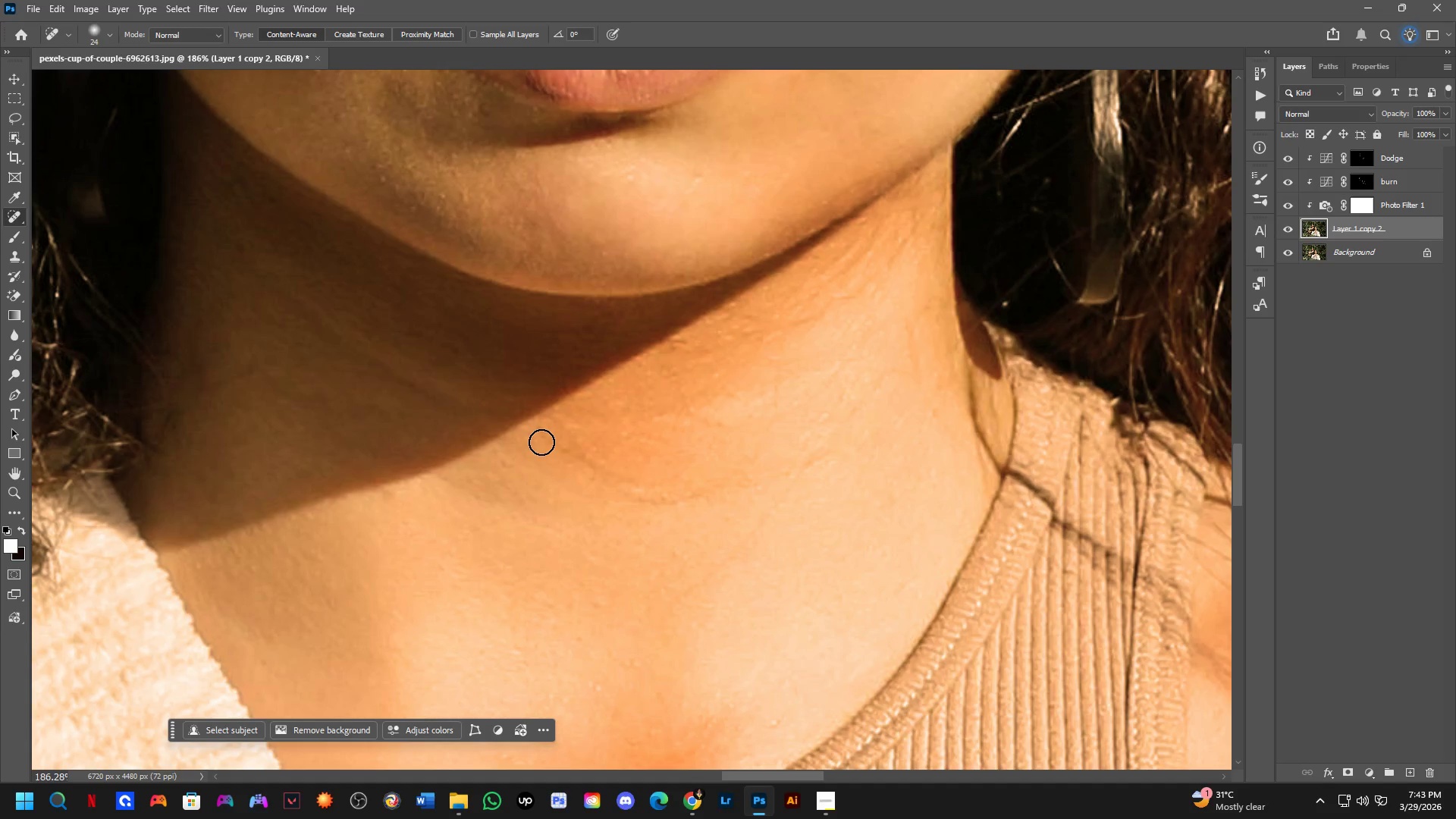 
left_click_drag(start_coordinate=[544, 440], to_coordinate=[629, 481])
 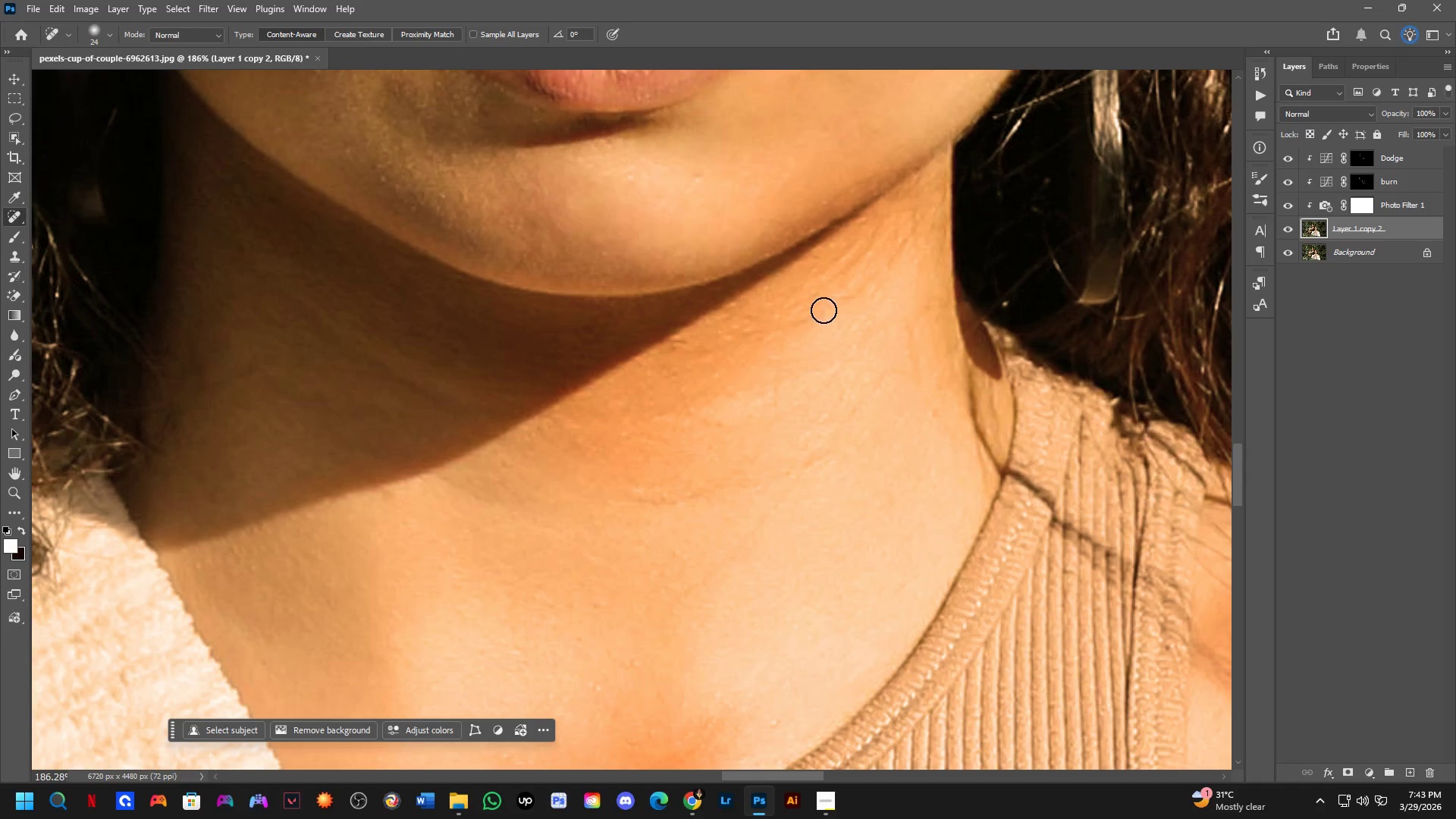 
left_click_drag(start_coordinate=[809, 316], to_coordinate=[653, 378])
 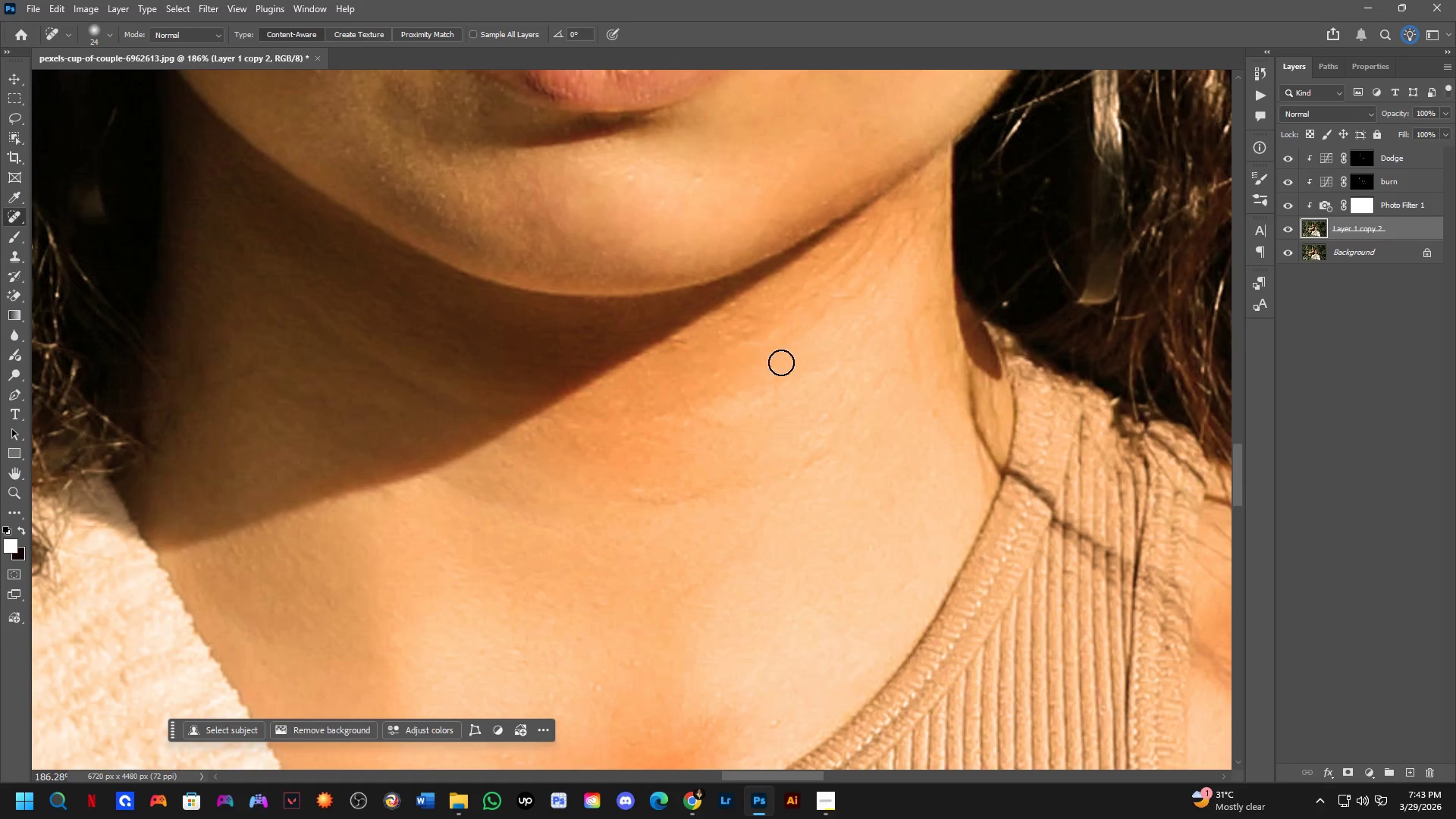 
hold_key(key=Space, duration=0.47)
 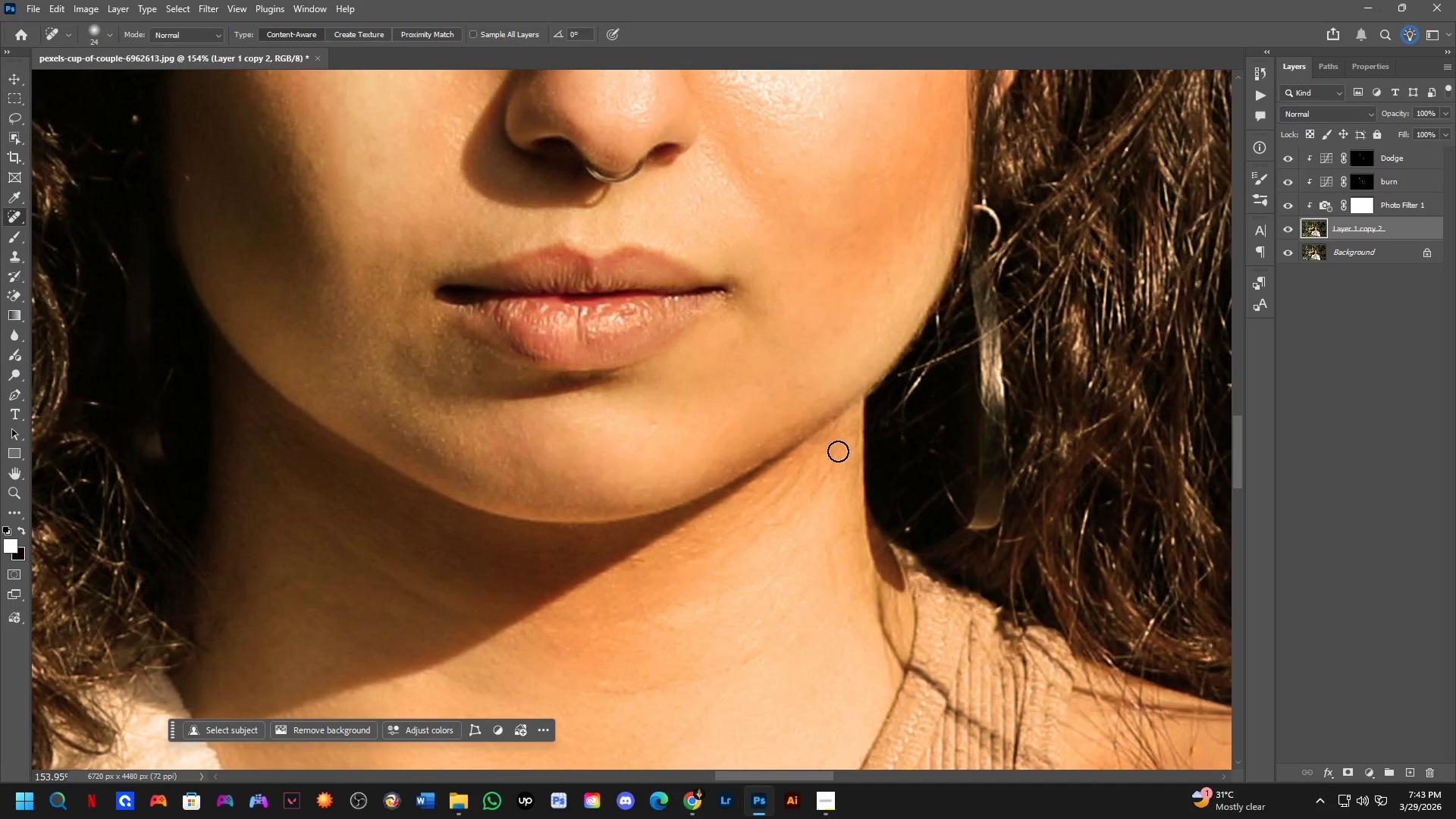 
left_click_drag(start_coordinate=[837, 296], to_coordinate=[780, 500])
 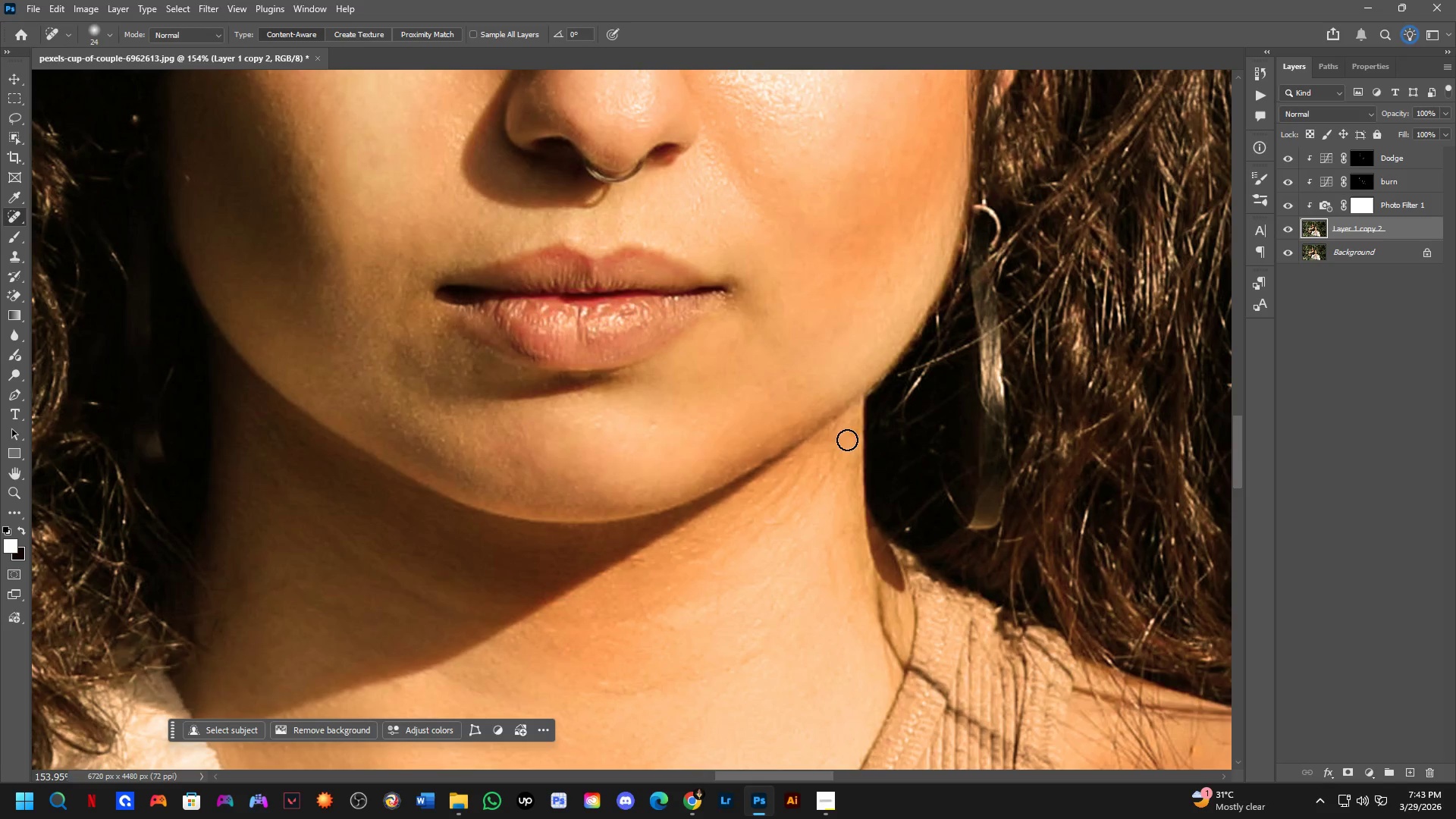 
scroll: coordinate [788, 354], scroll_direction: down, amount: 2.0
 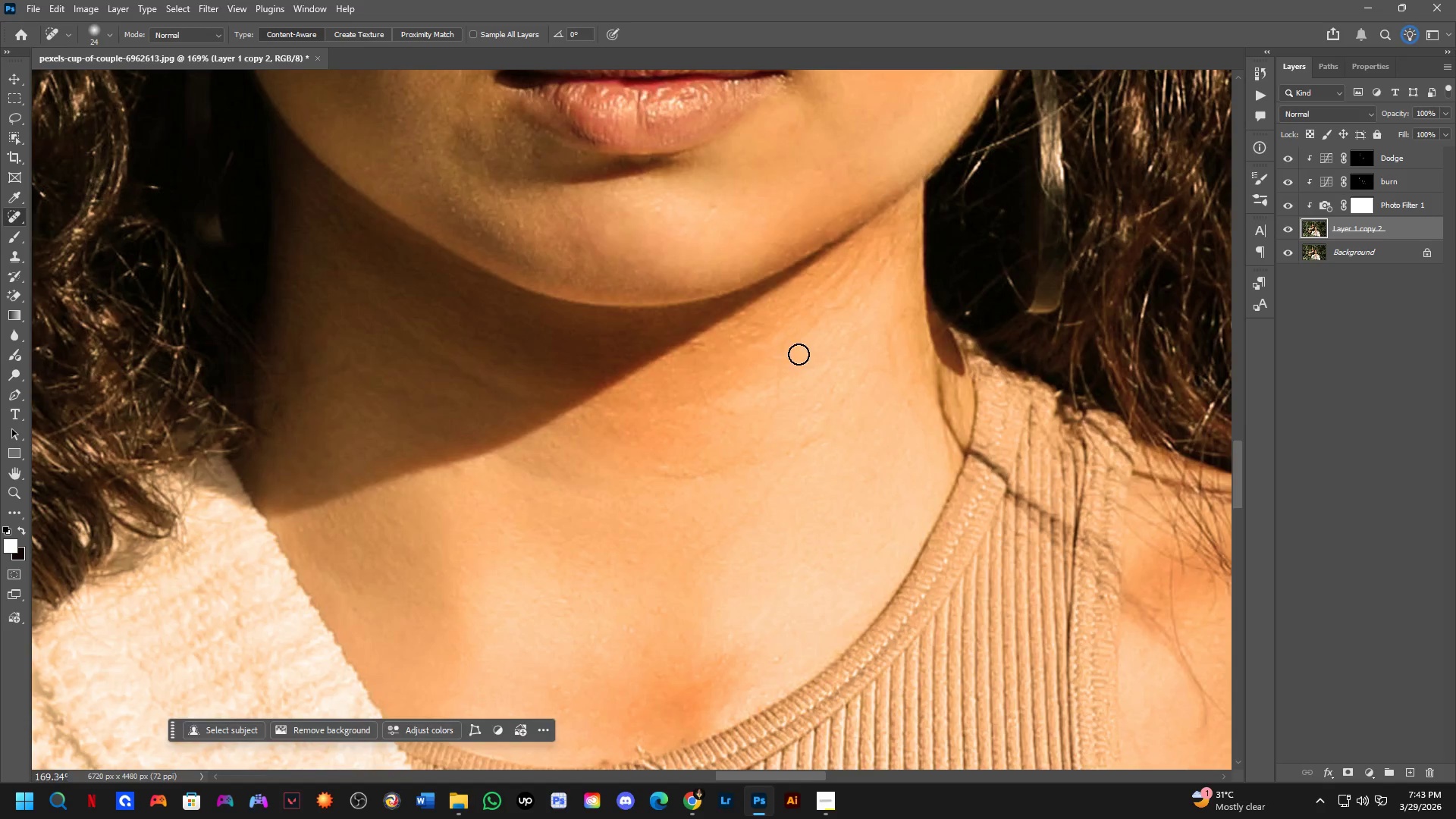 
left_click_drag(start_coordinate=[835, 452], to_coordinate=[786, 459])
 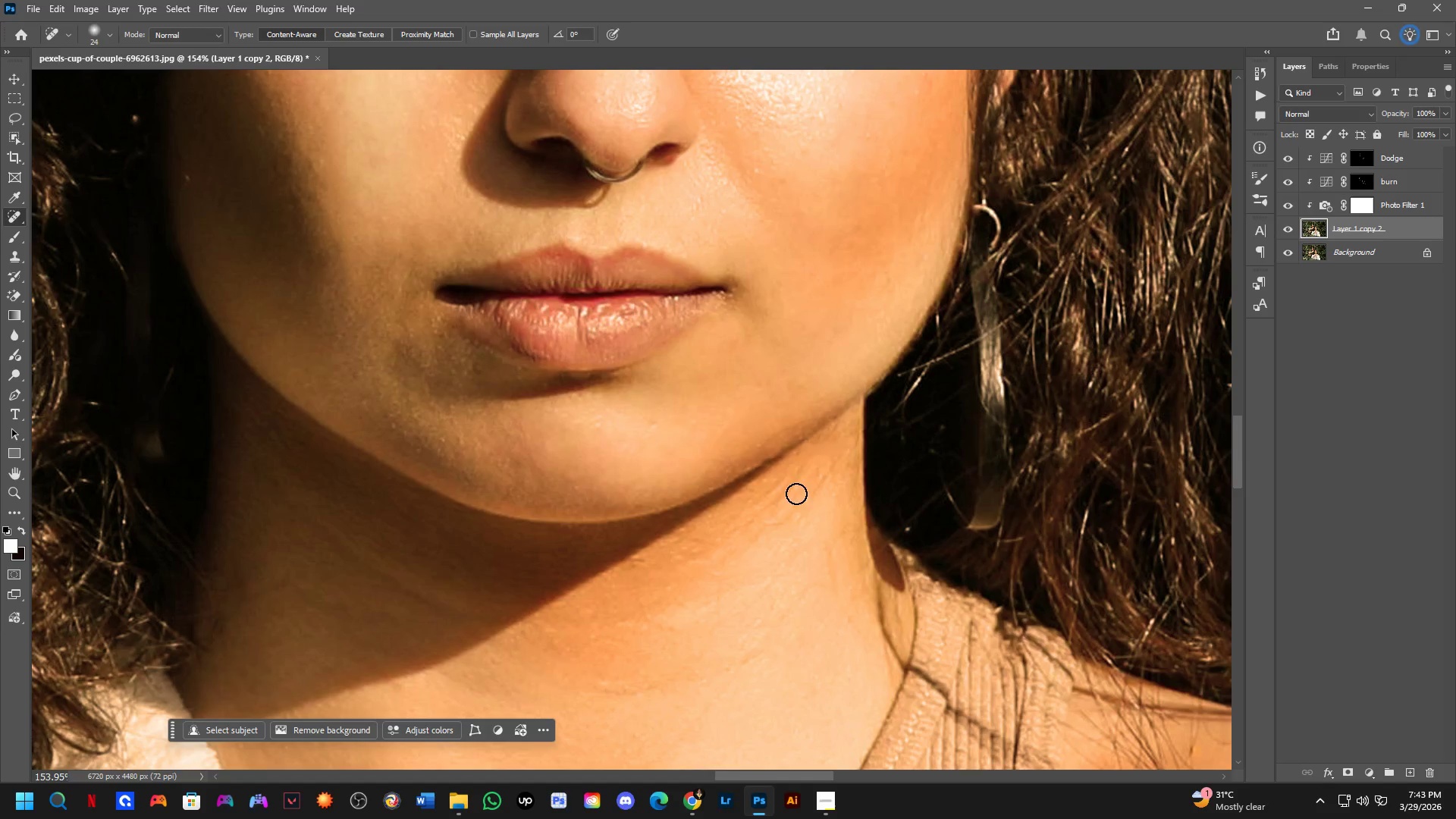 
hold_key(key=Space, duration=0.52)
 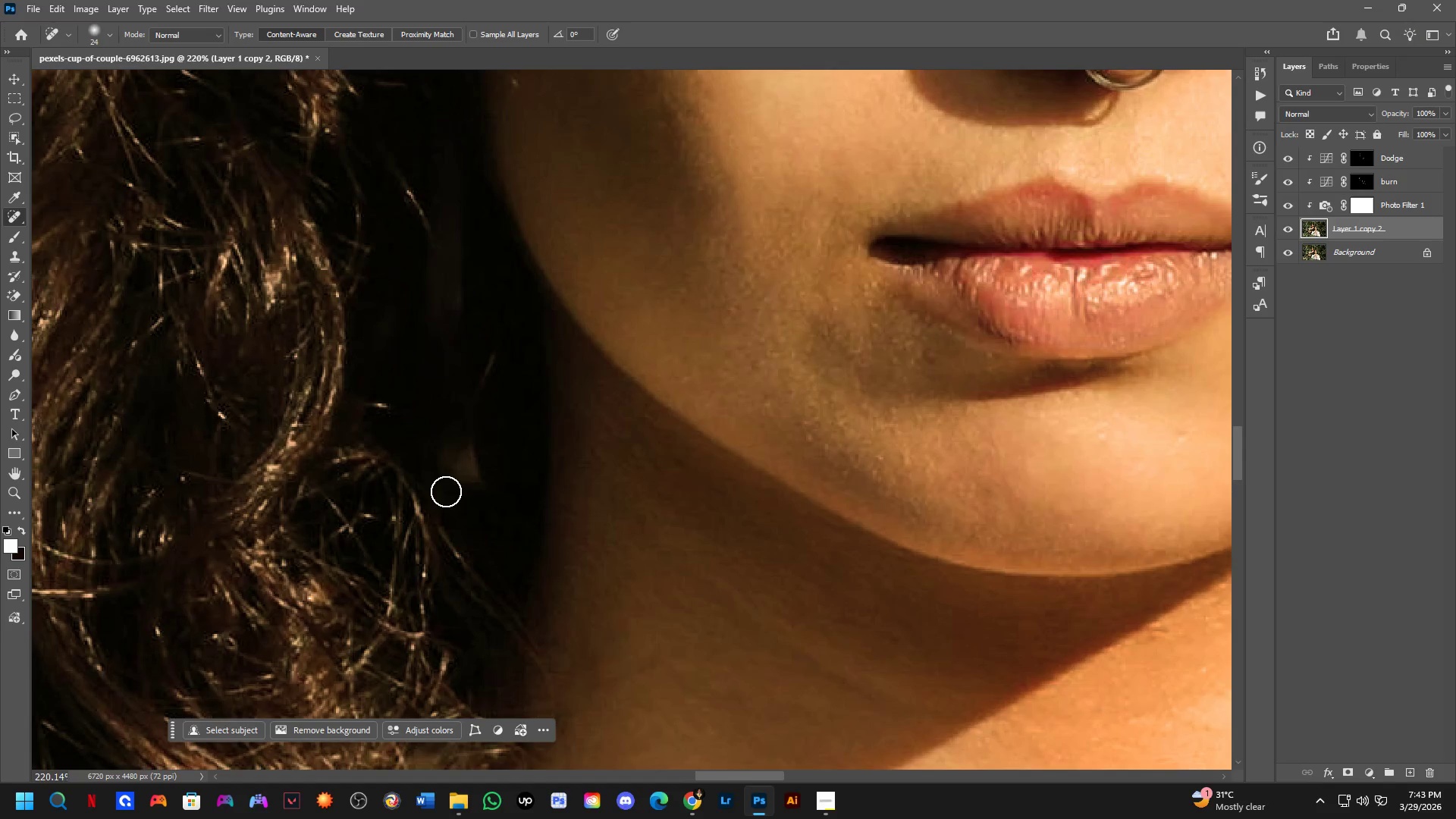 
left_click_drag(start_coordinate=[400, 550], to_coordinate=[471, 570])
 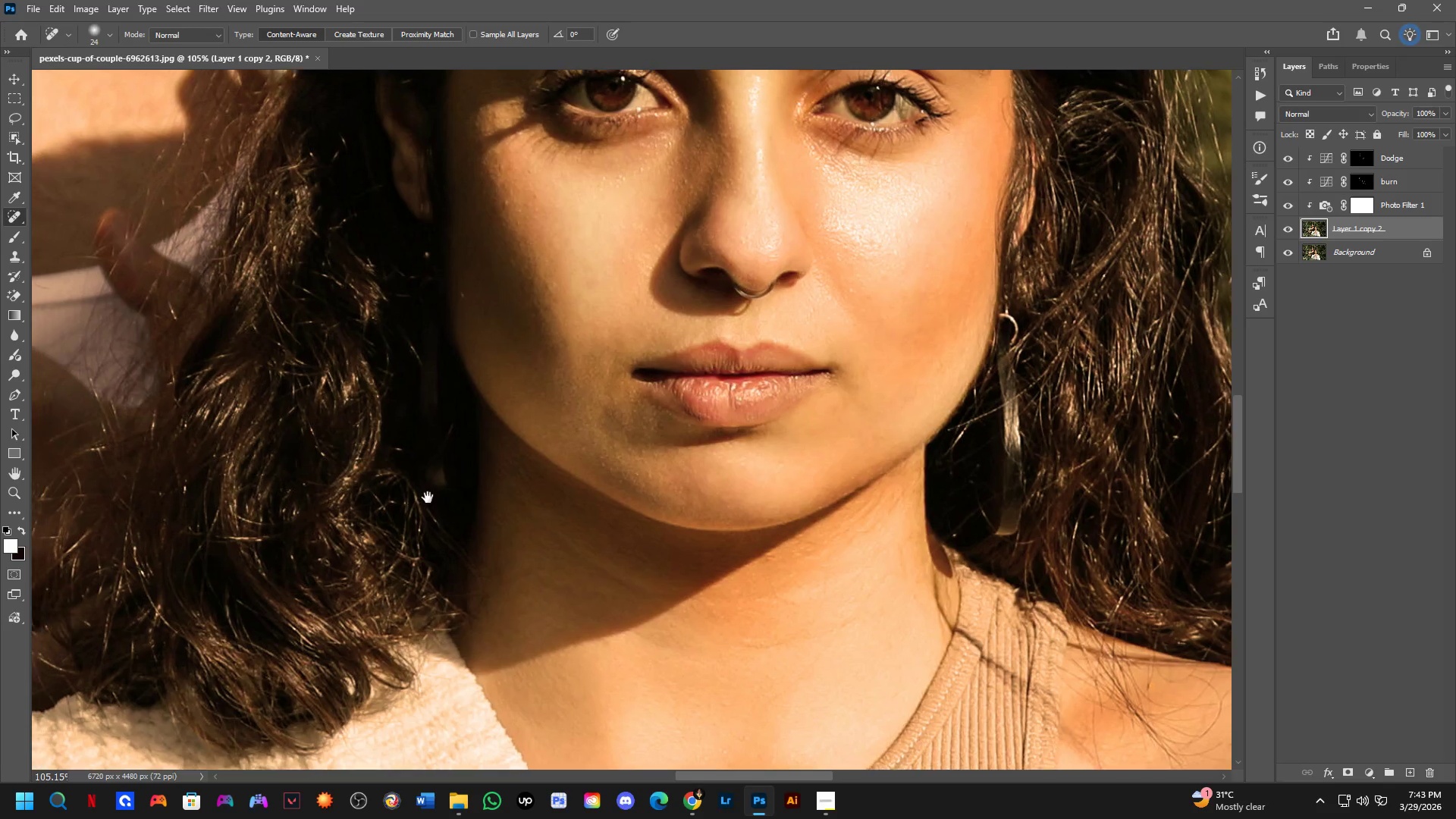 
scroll: coordinate [764, 471], scroll_direction: down, amount: 4.0
 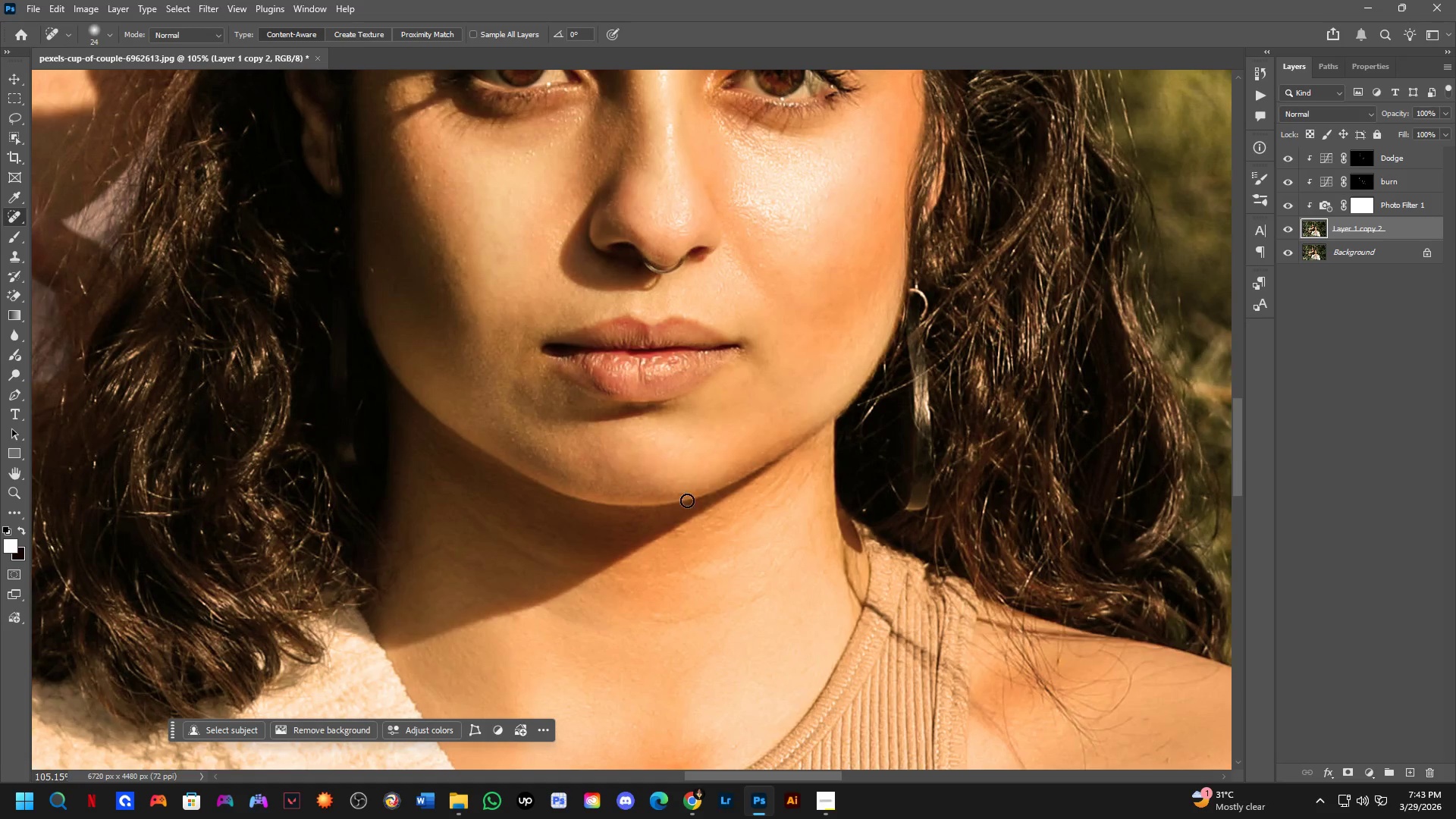 
key(Alt+AltLeft)
 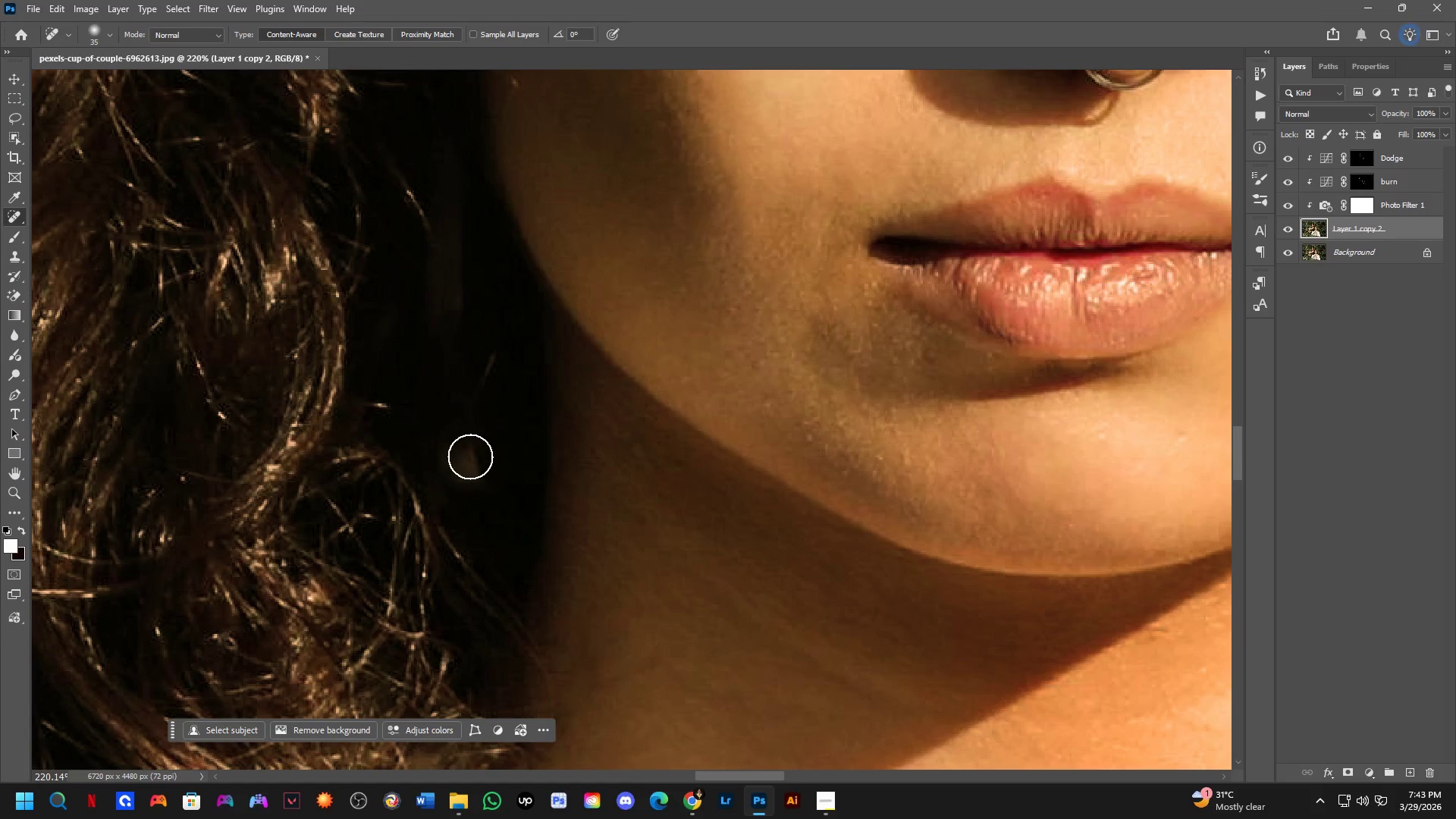 
scroll: coordinate [446, 491], scroll_direction: up, amount: 8.0
 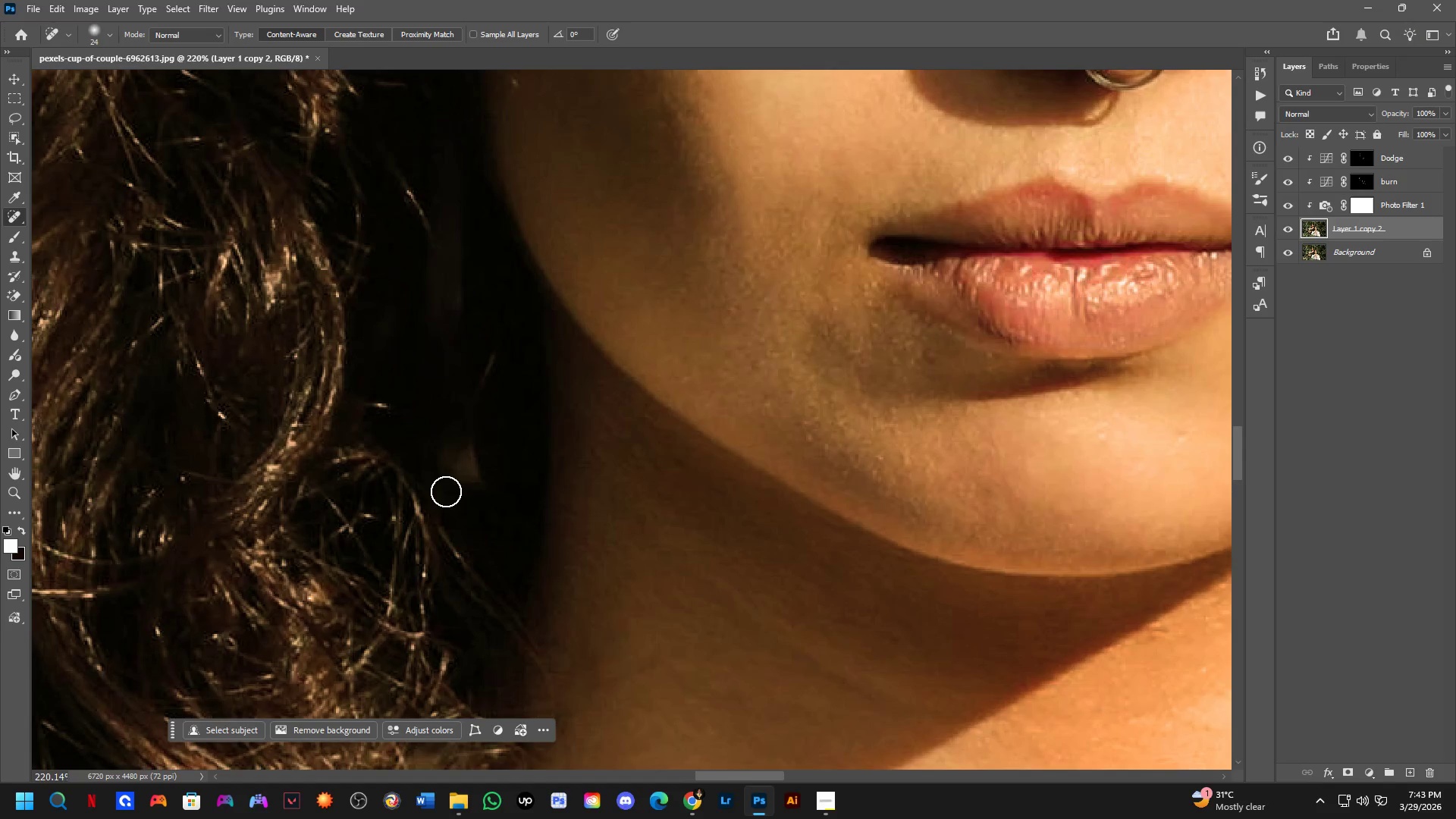 
left_click_drag(start_coordinate=[470, 443], to_coordinate=[460, 504])
 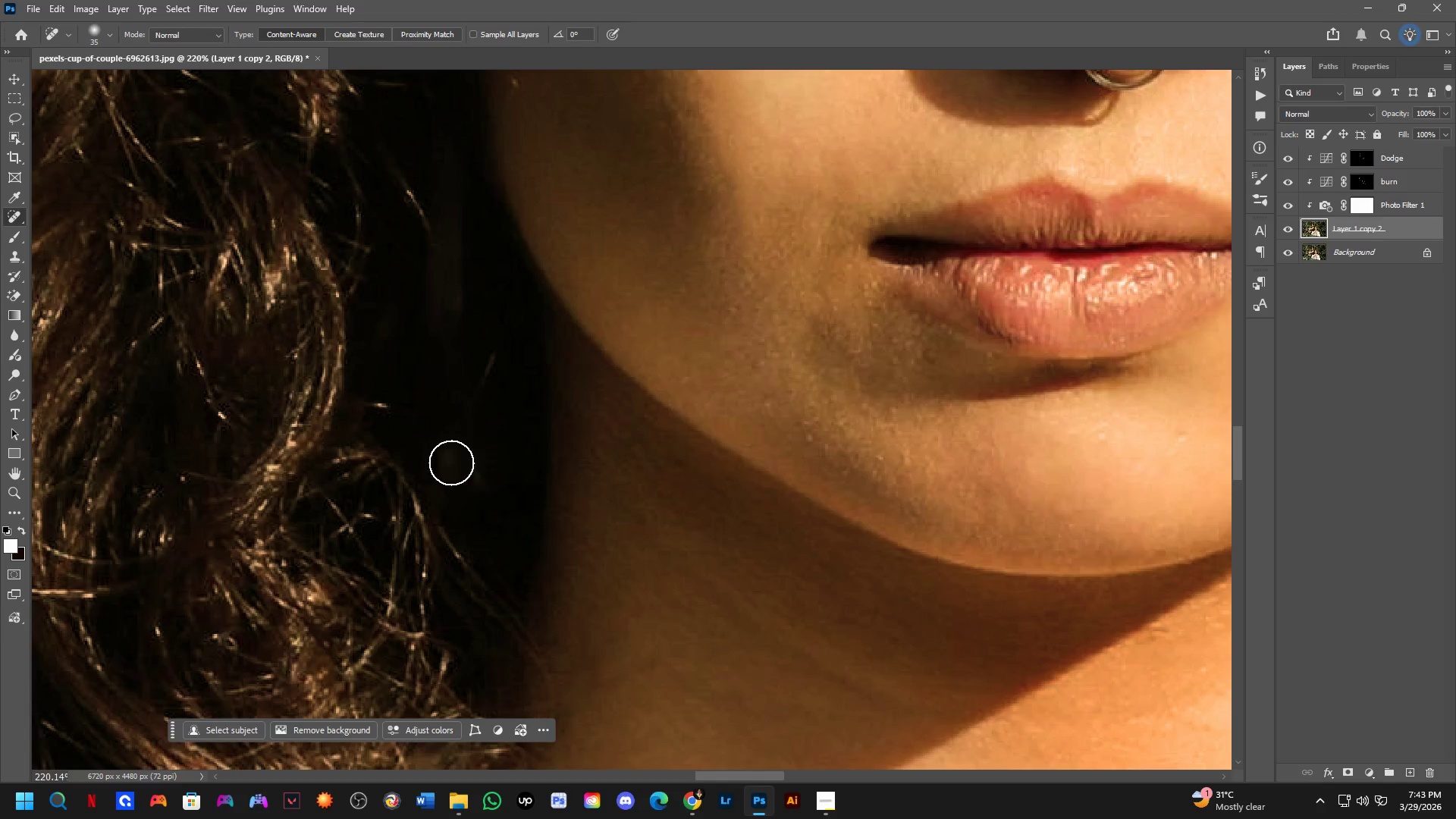 
left_click_drag(start_coordinate=[451, 463], to_coordinate=[475, 495])
 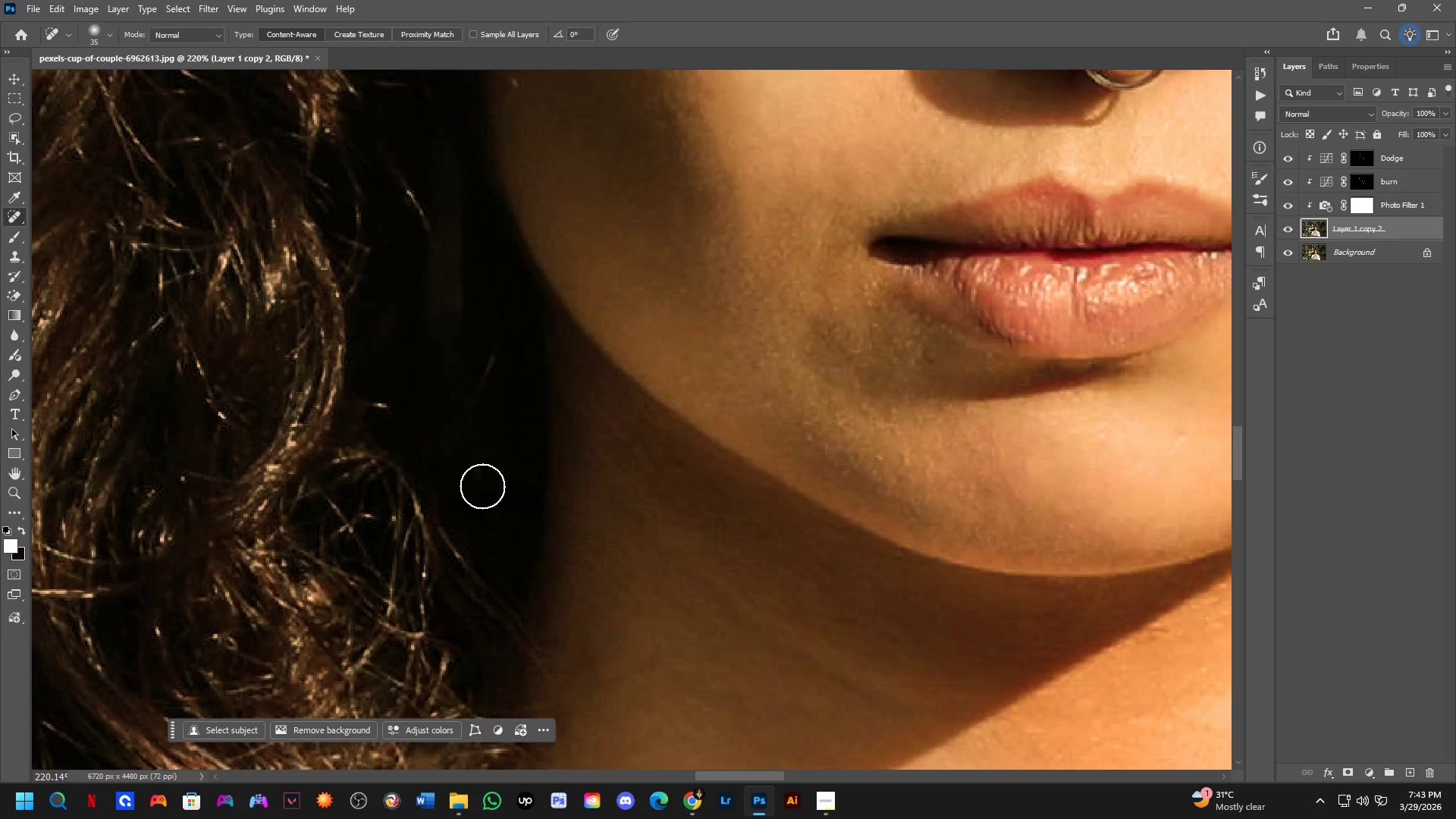 
scroll: coordinate [511, 516], scroll_direction: down, amount: 21.0
 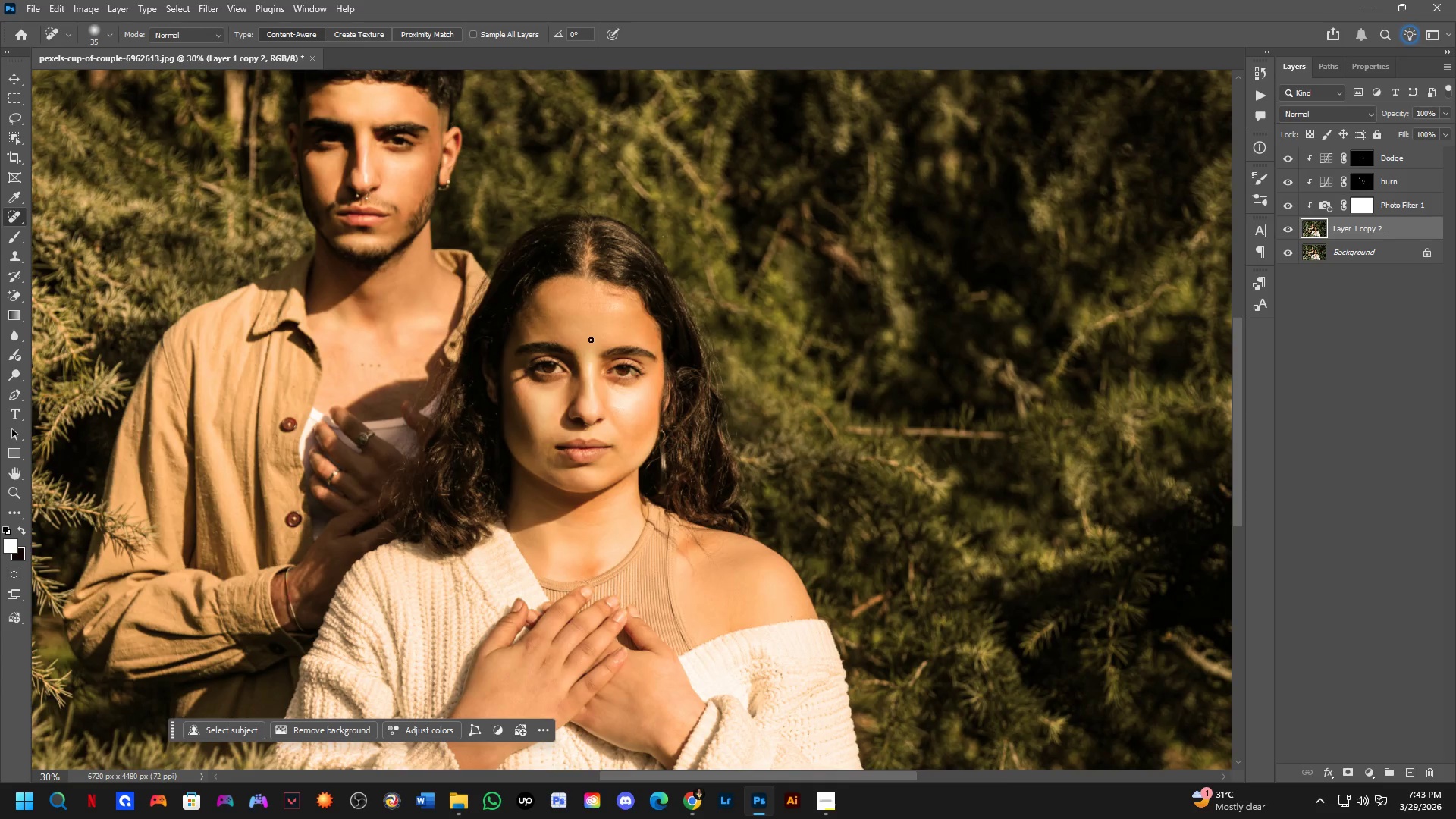 
key(Shift+ShiftLeft)
 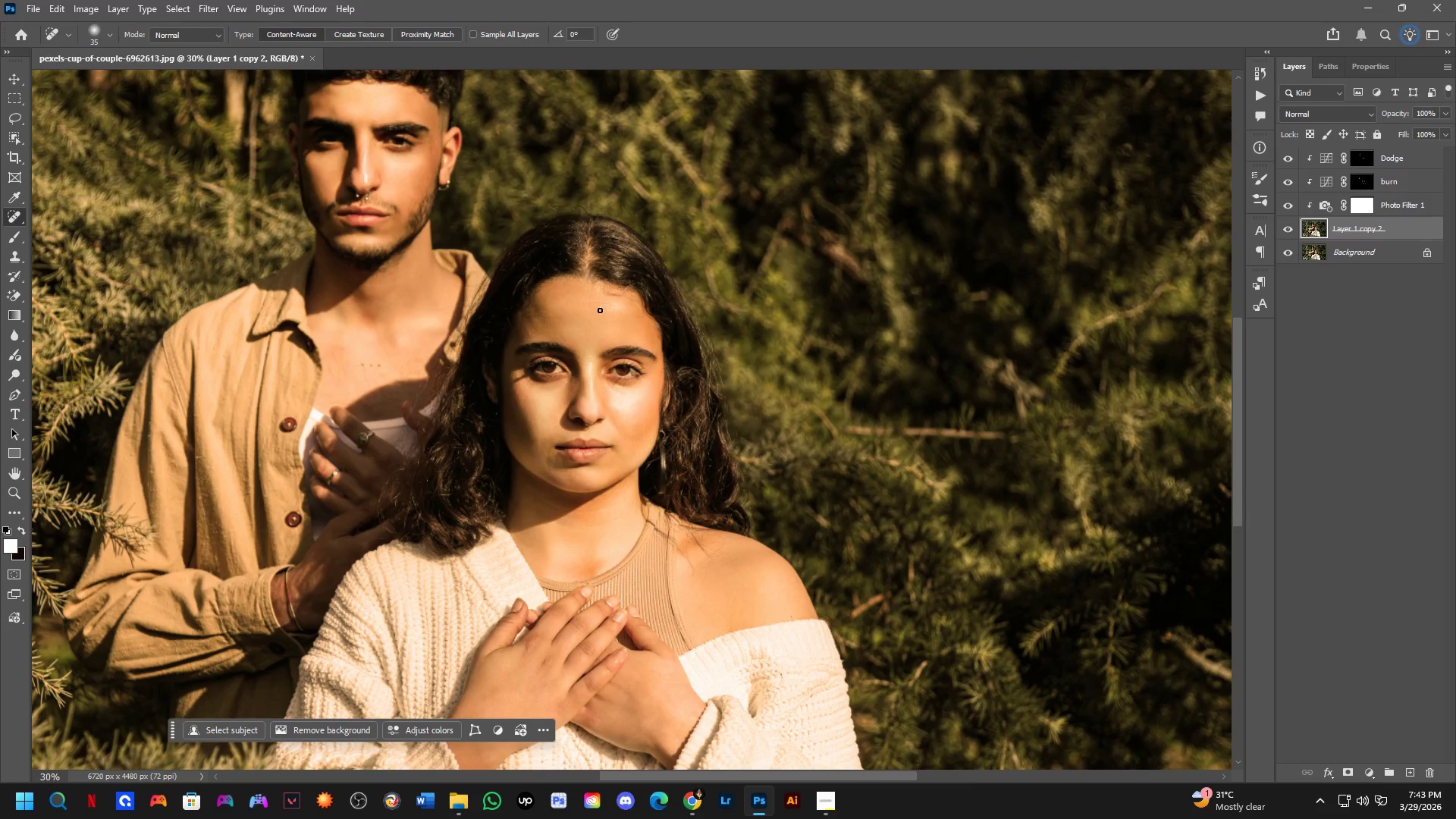 
hold_key(key=Space, duration=0.53)
 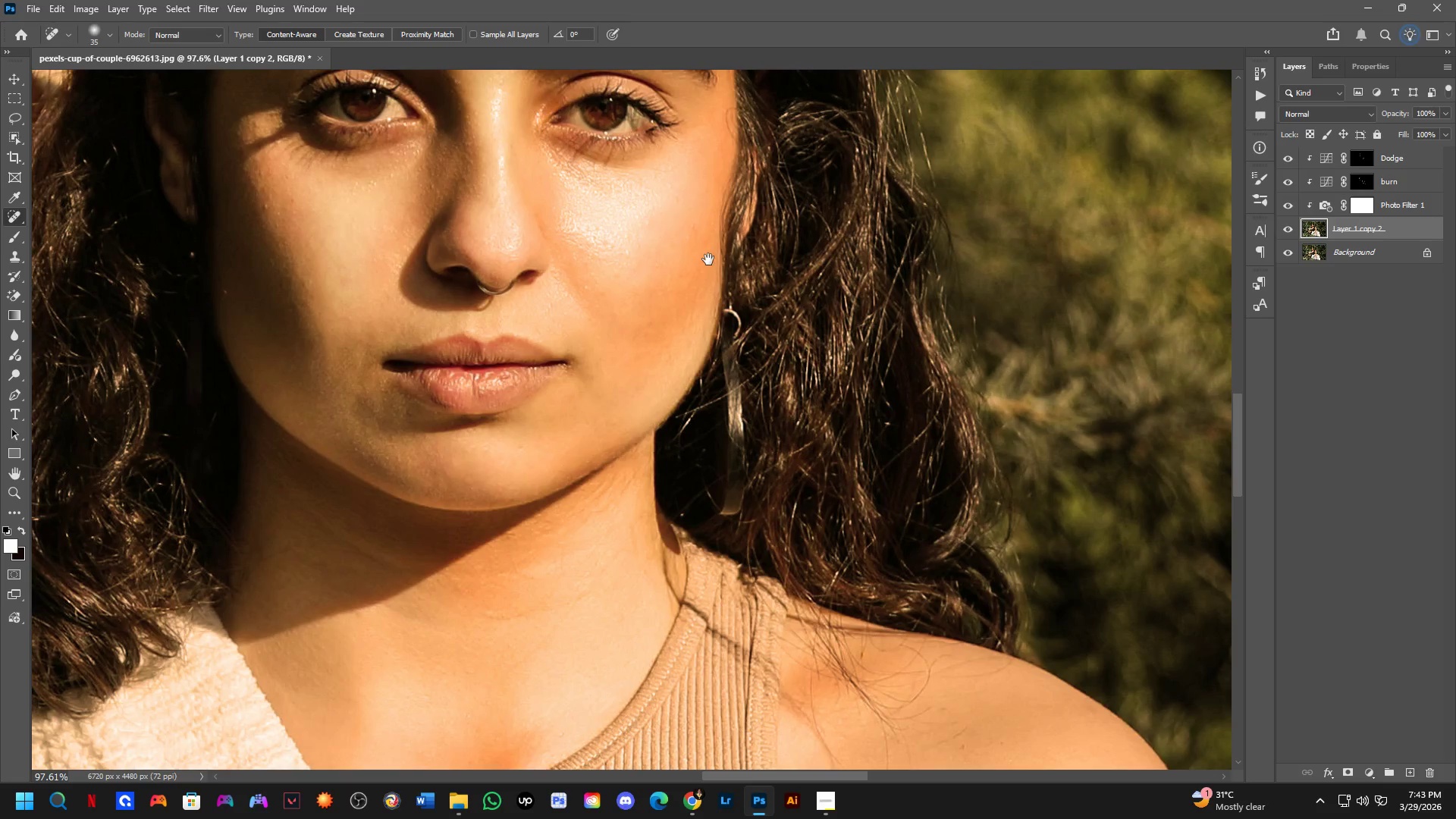 
left_click_drag(start_coordinate=[761, 419], to_coordinate=[708, 204])
 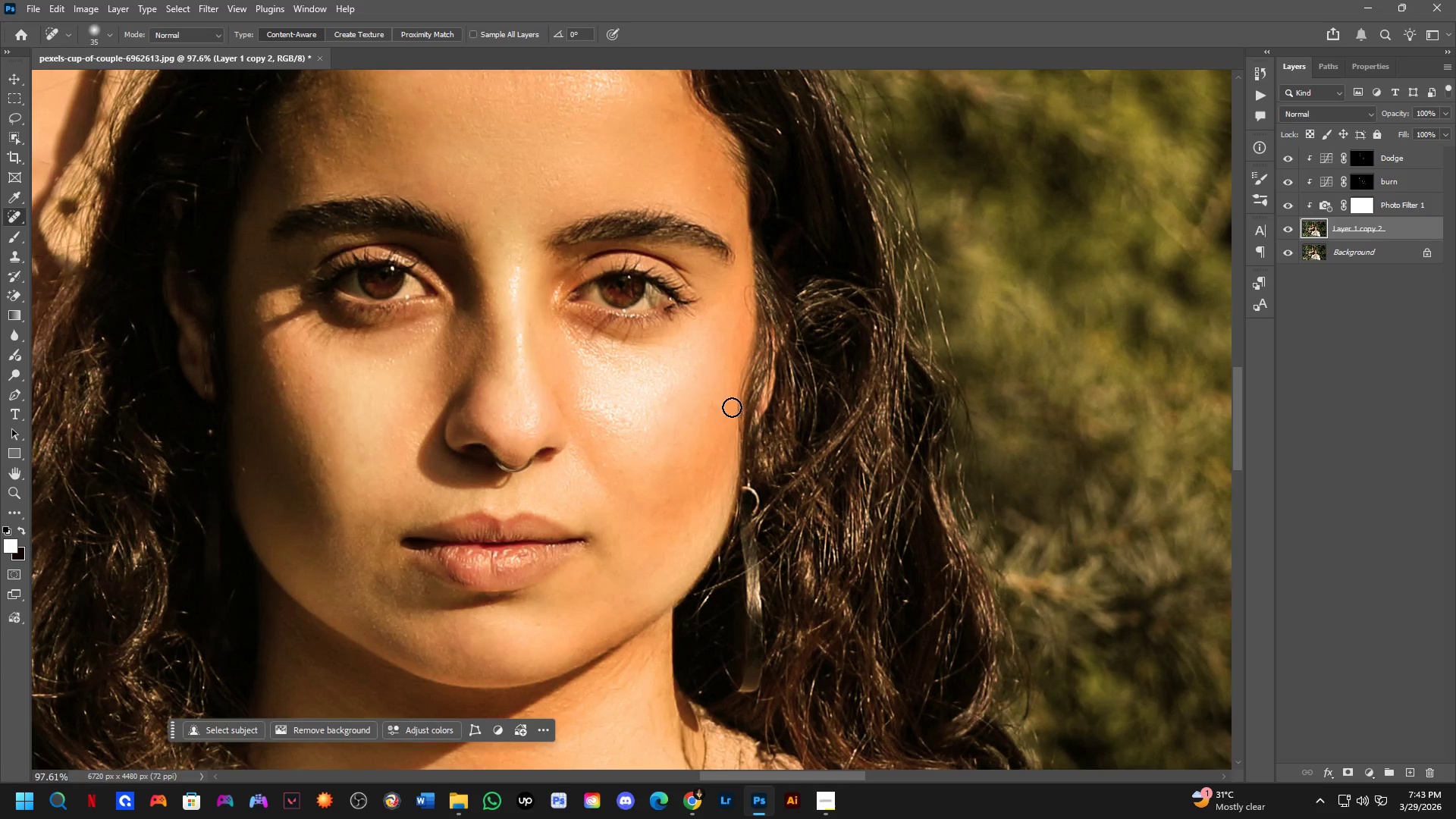 
scroll: coordinate [601, 303], scroll_direction: up, amount: 7.0
 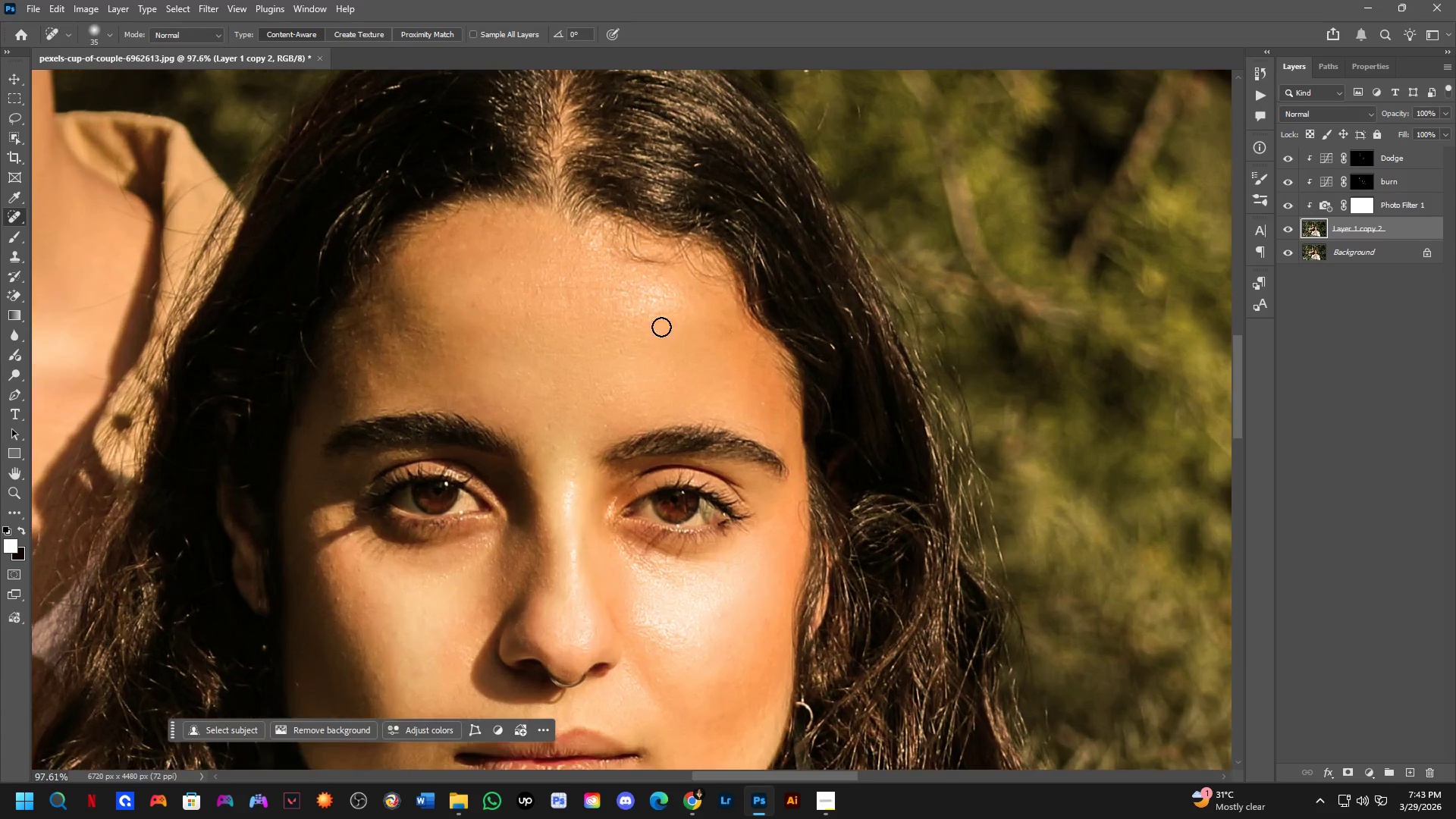 
hold_key(key=Space, duration=0.5)
 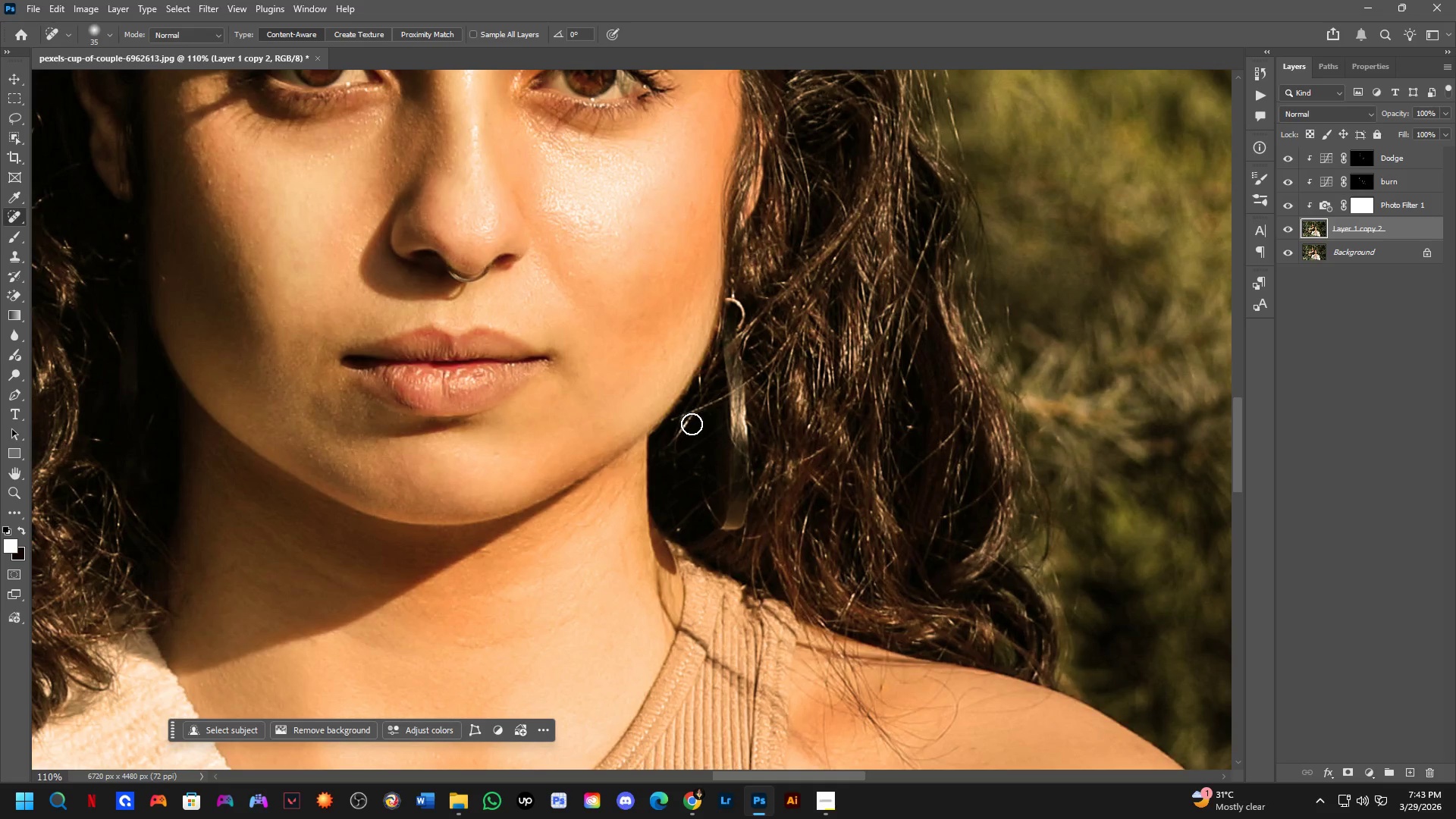 
left_click_drag(start_coordinate=[726, 437], to_coordinate=[708, 259])
 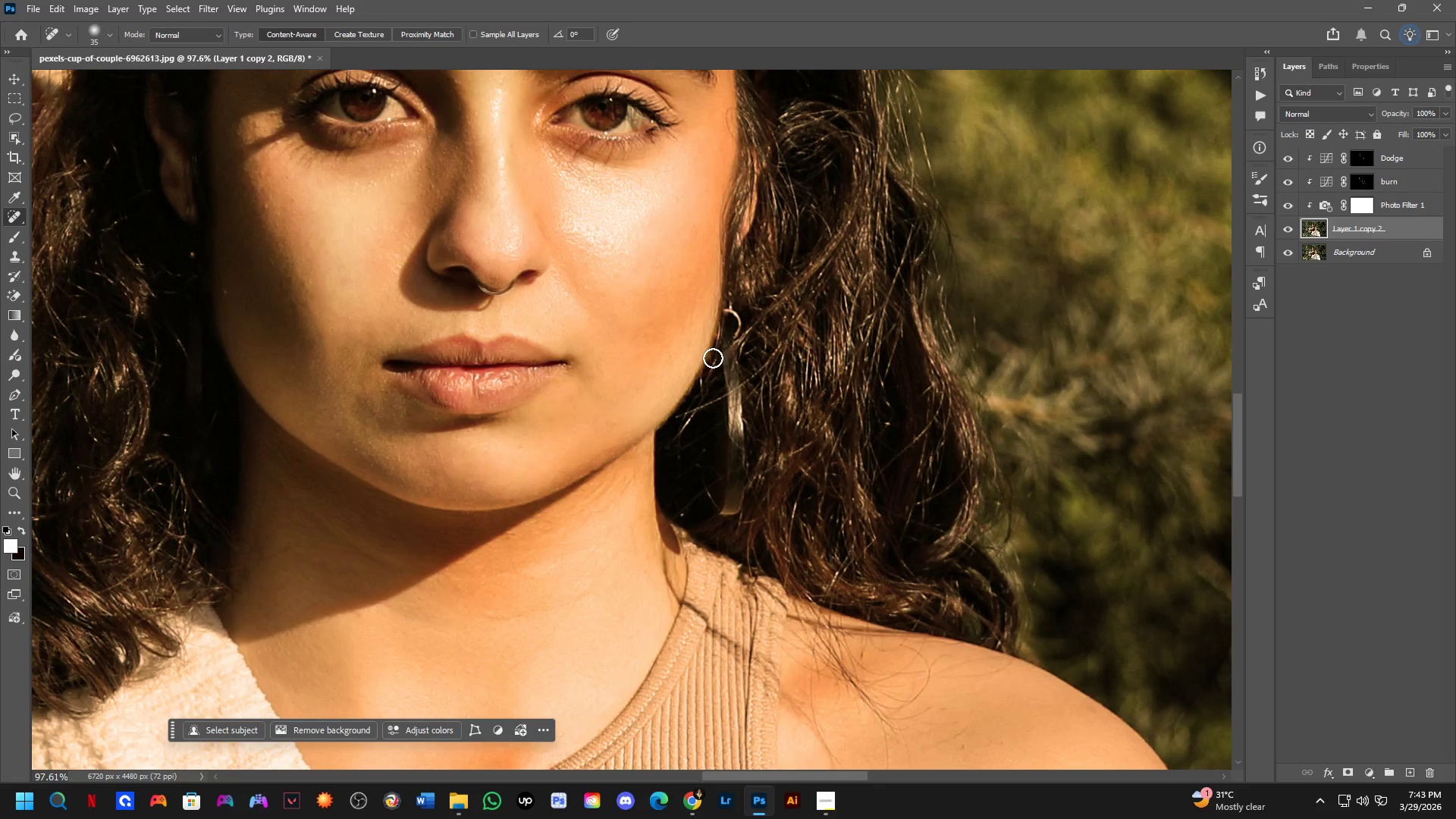 
key(Shift+ShiftLeft)
 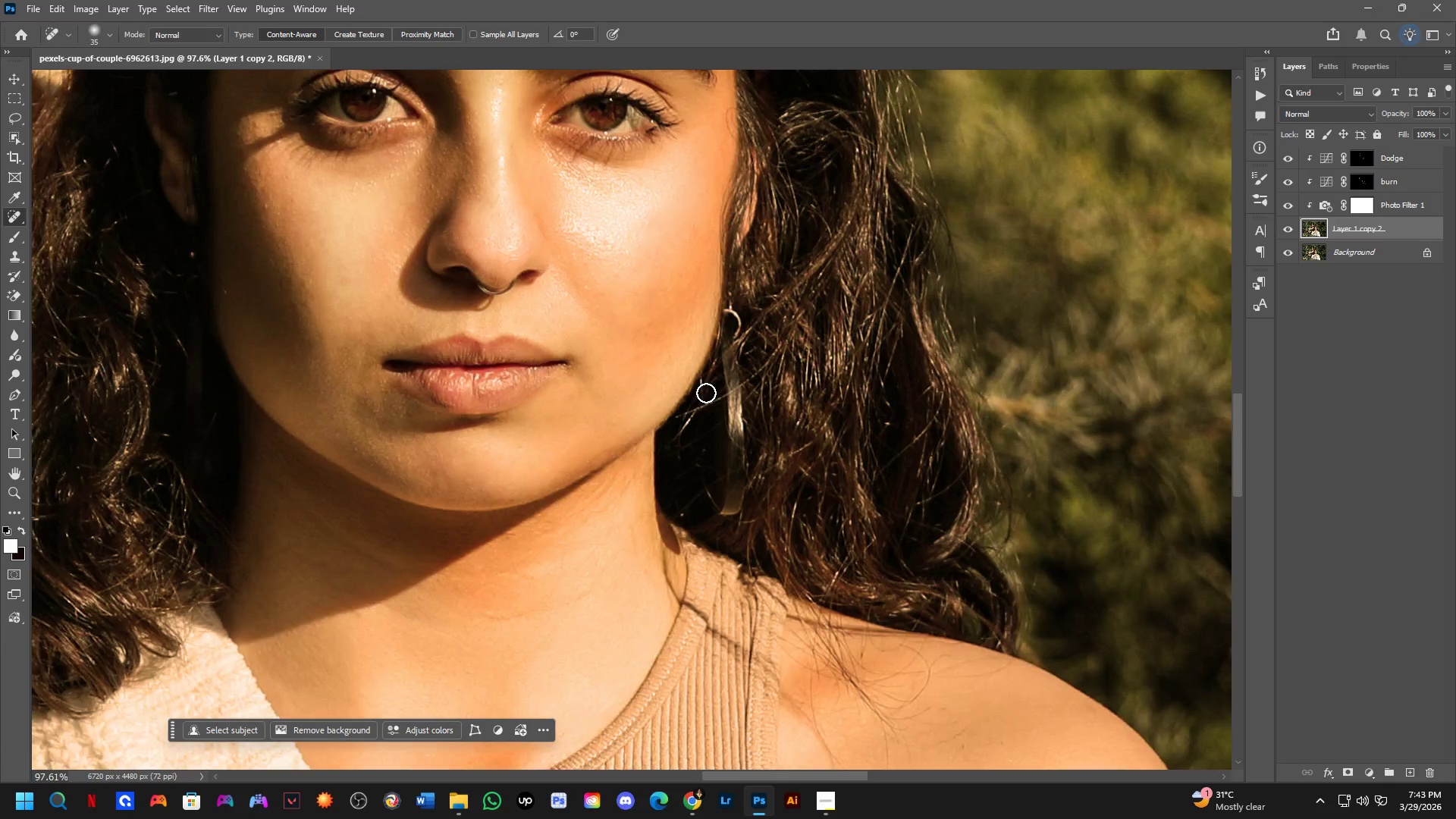 
key(Alt+AltLeft)
 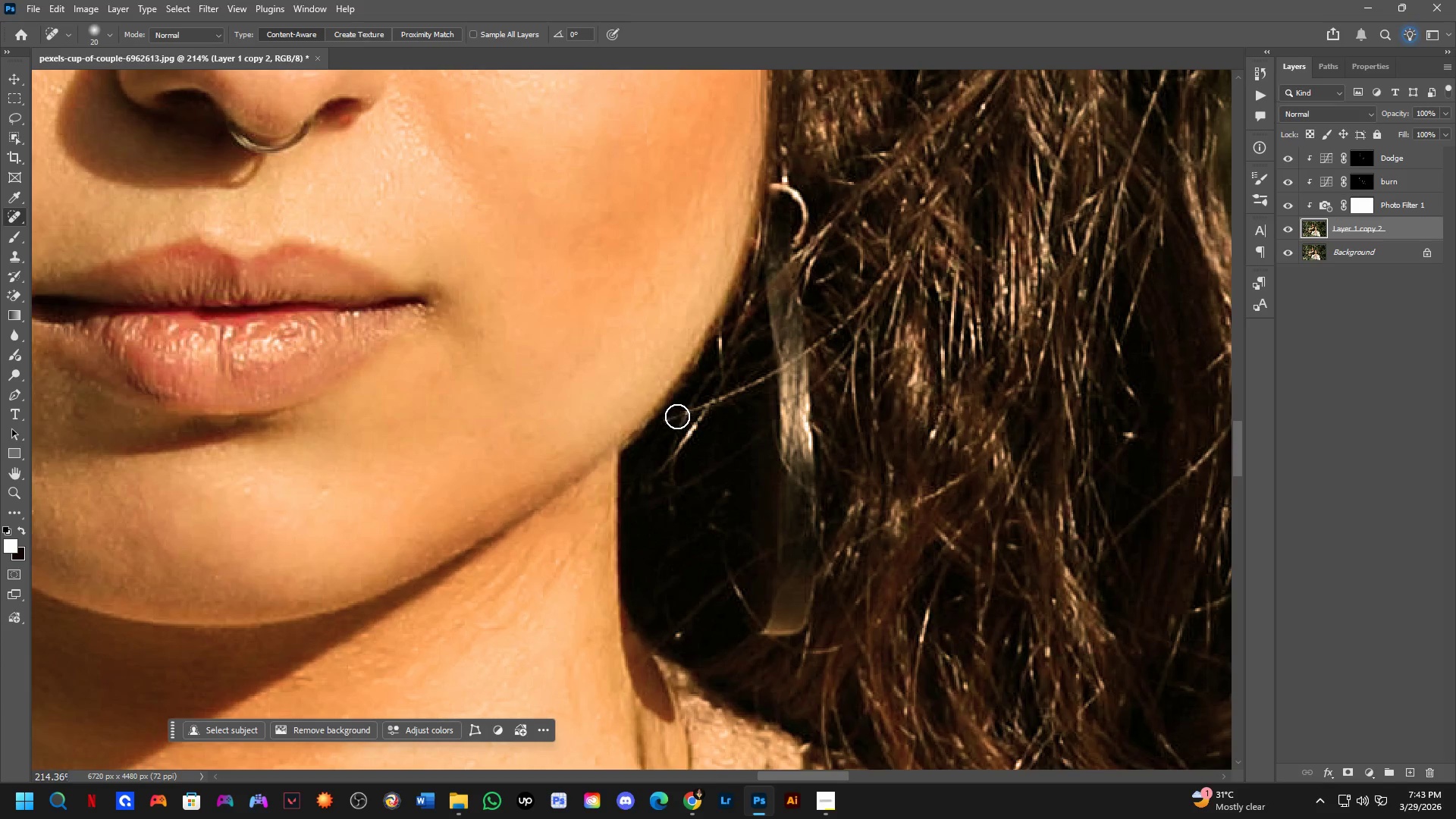 
scroll: coordinate [675, 419], scroll_direction: up, amount: 9.0
 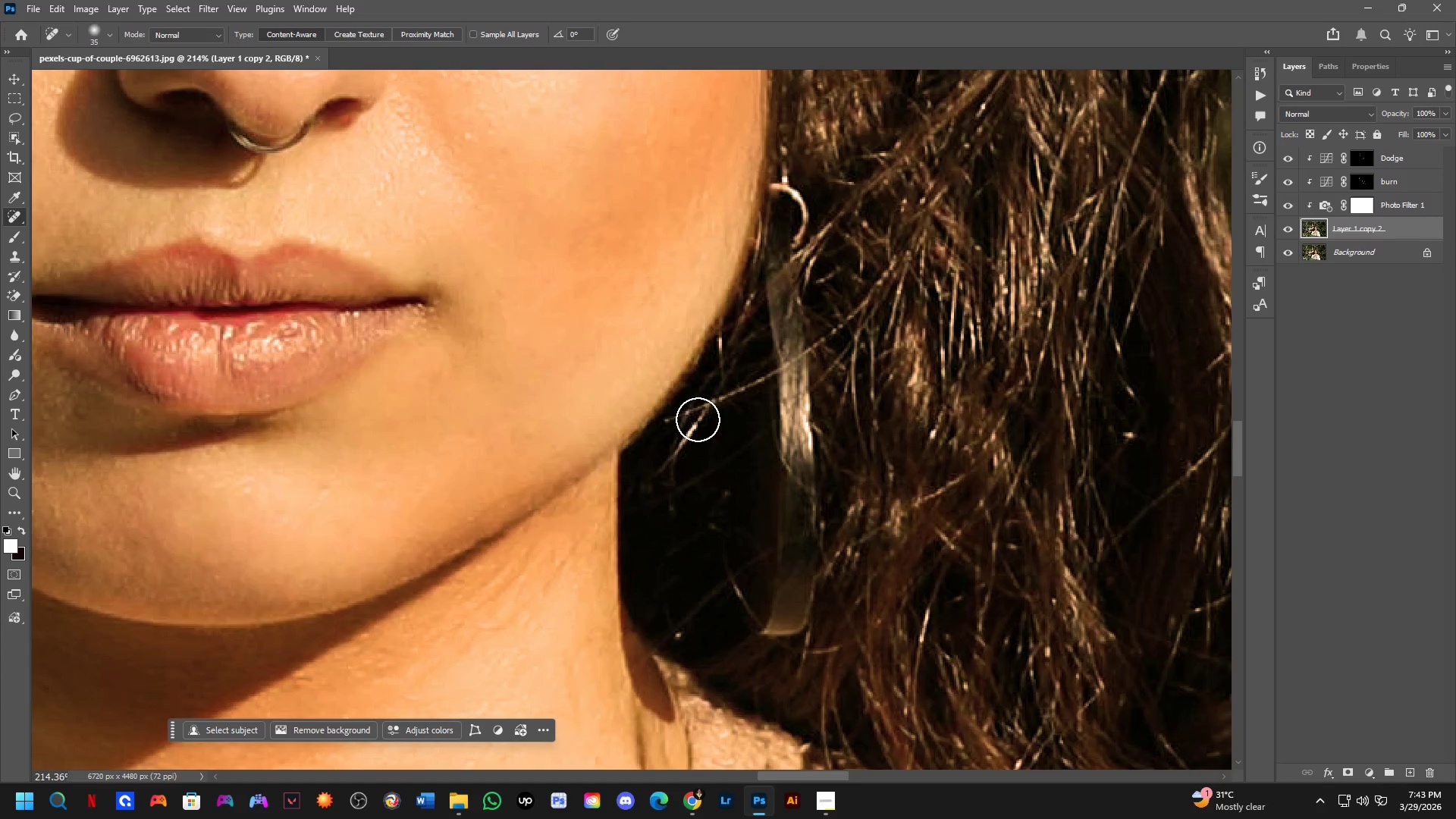 
left_click_drag(start_coordinate=[670, 418], to_coordinate=[780, 377])
 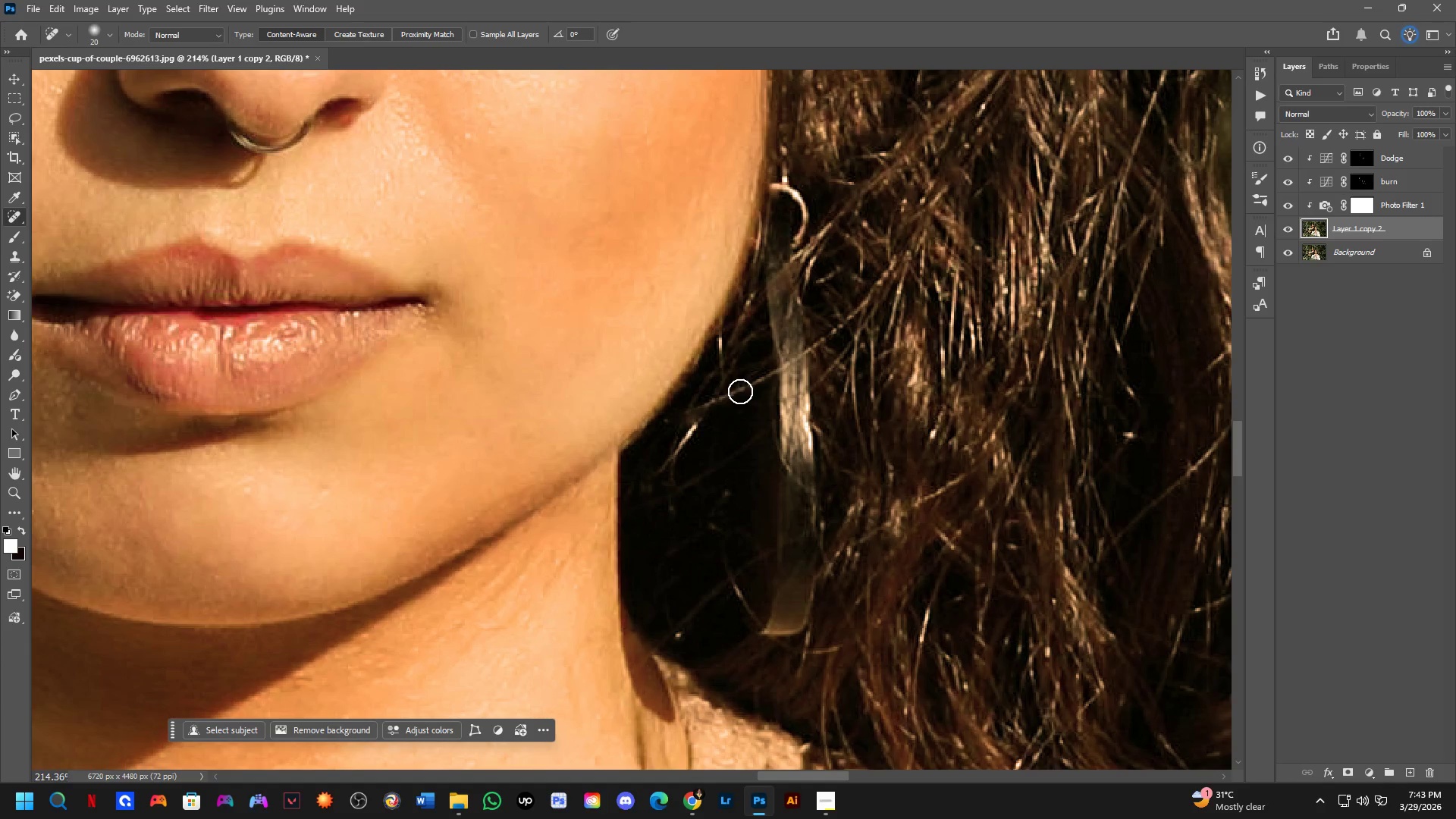 
left_click_drag(start_coordinate=[740, 391], to_coordinate=[672, 406])
 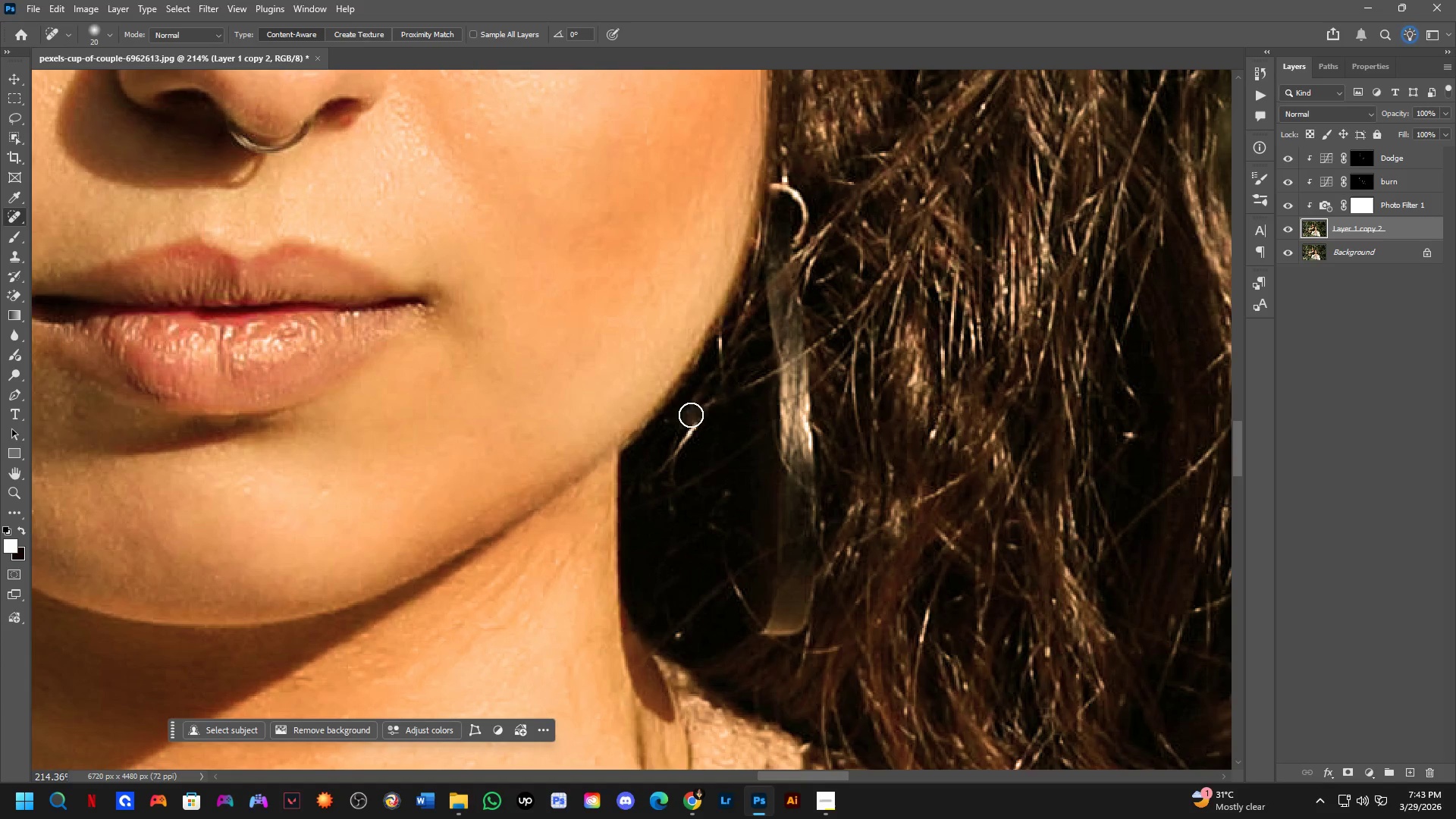 
left_click_drag(start_coordinate=[692, 415], to_coordinate=[748, 388])
 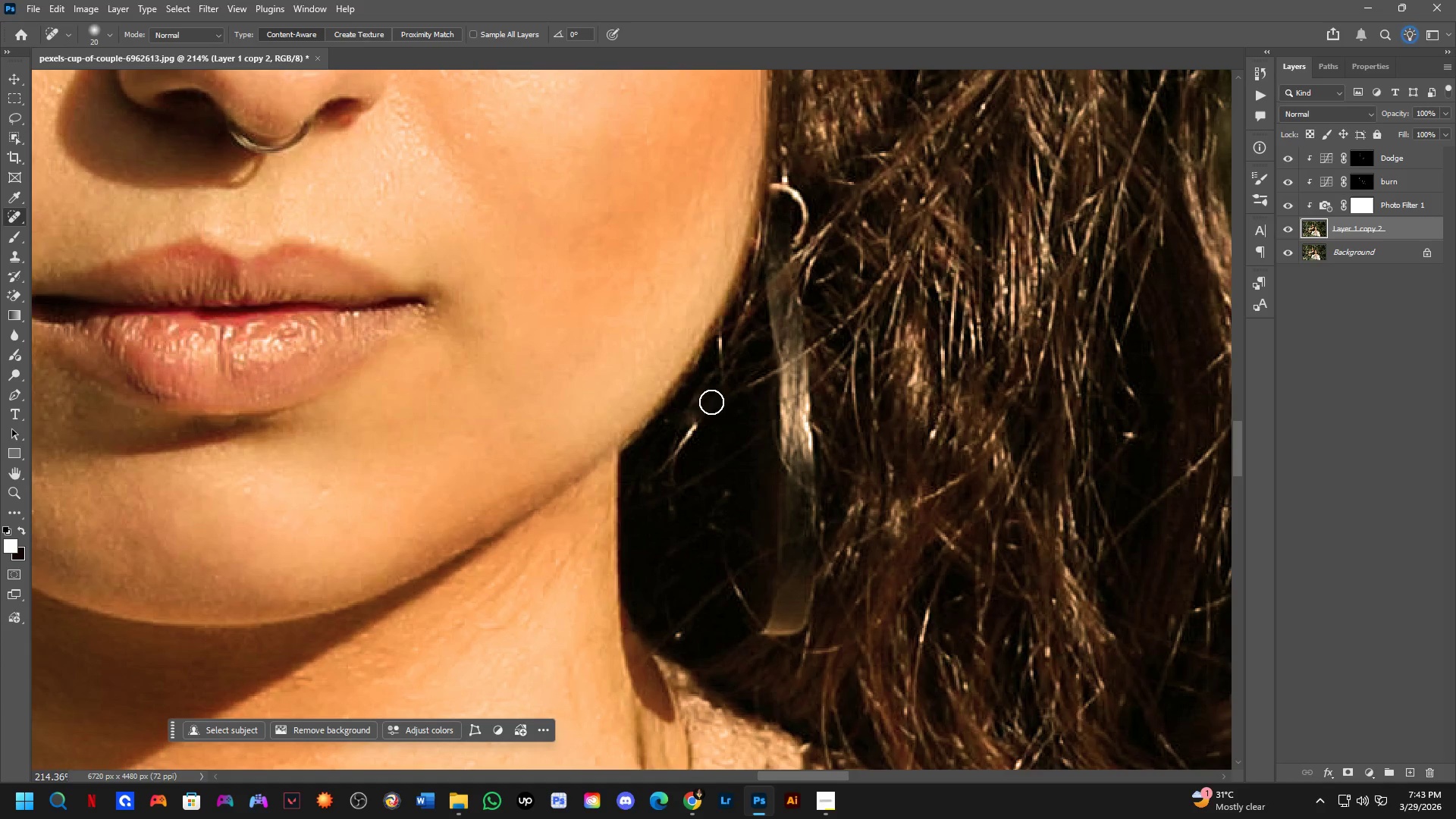 
left_click_drag(start_coordinate=[707, 410], to_coordinate=[656, 485])
 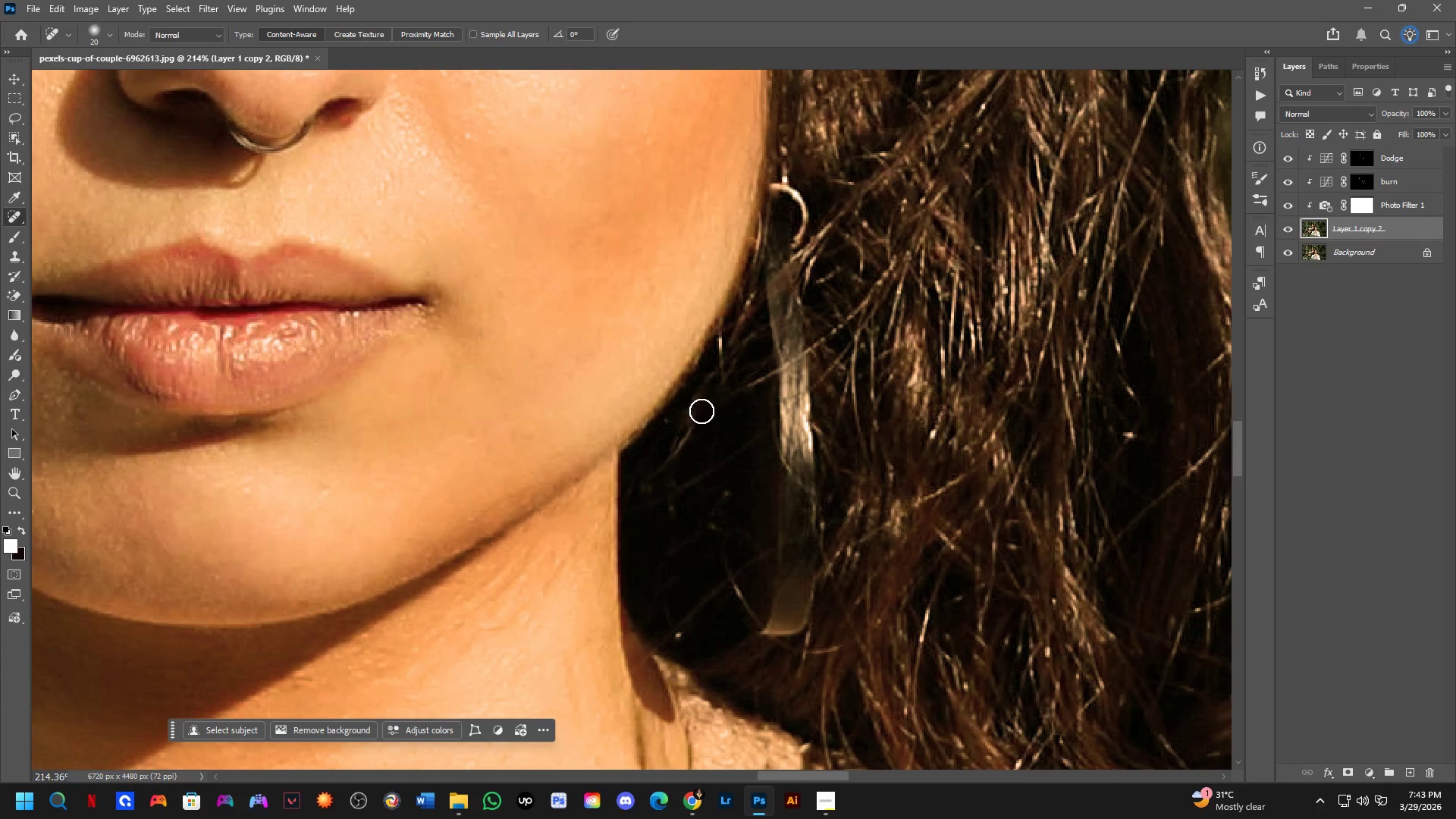 
left_click_drag(start_coordinate=[697, 417], to_coordinate=[642, 503])
 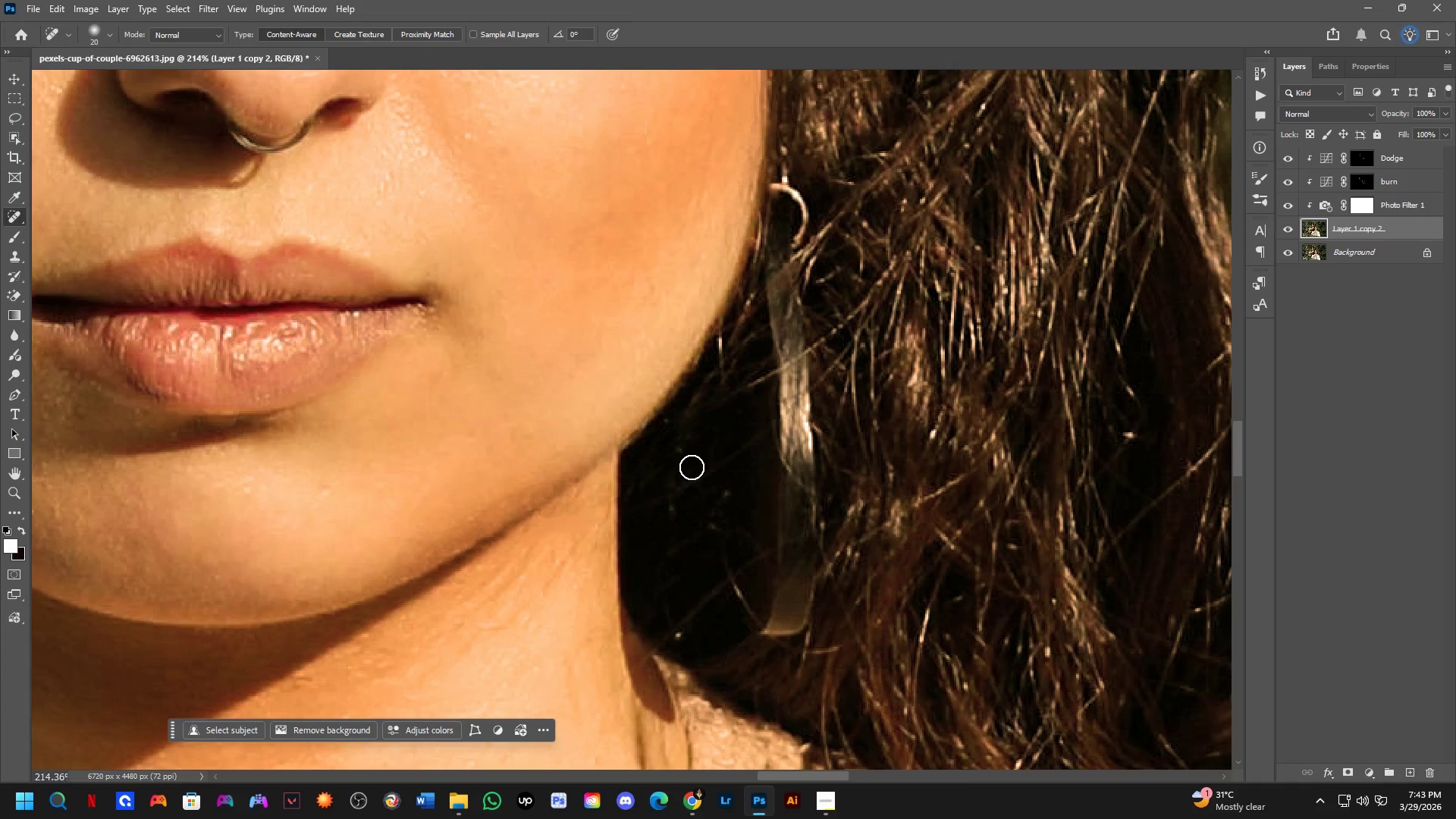 
key(Shift+ShiftLeft)
 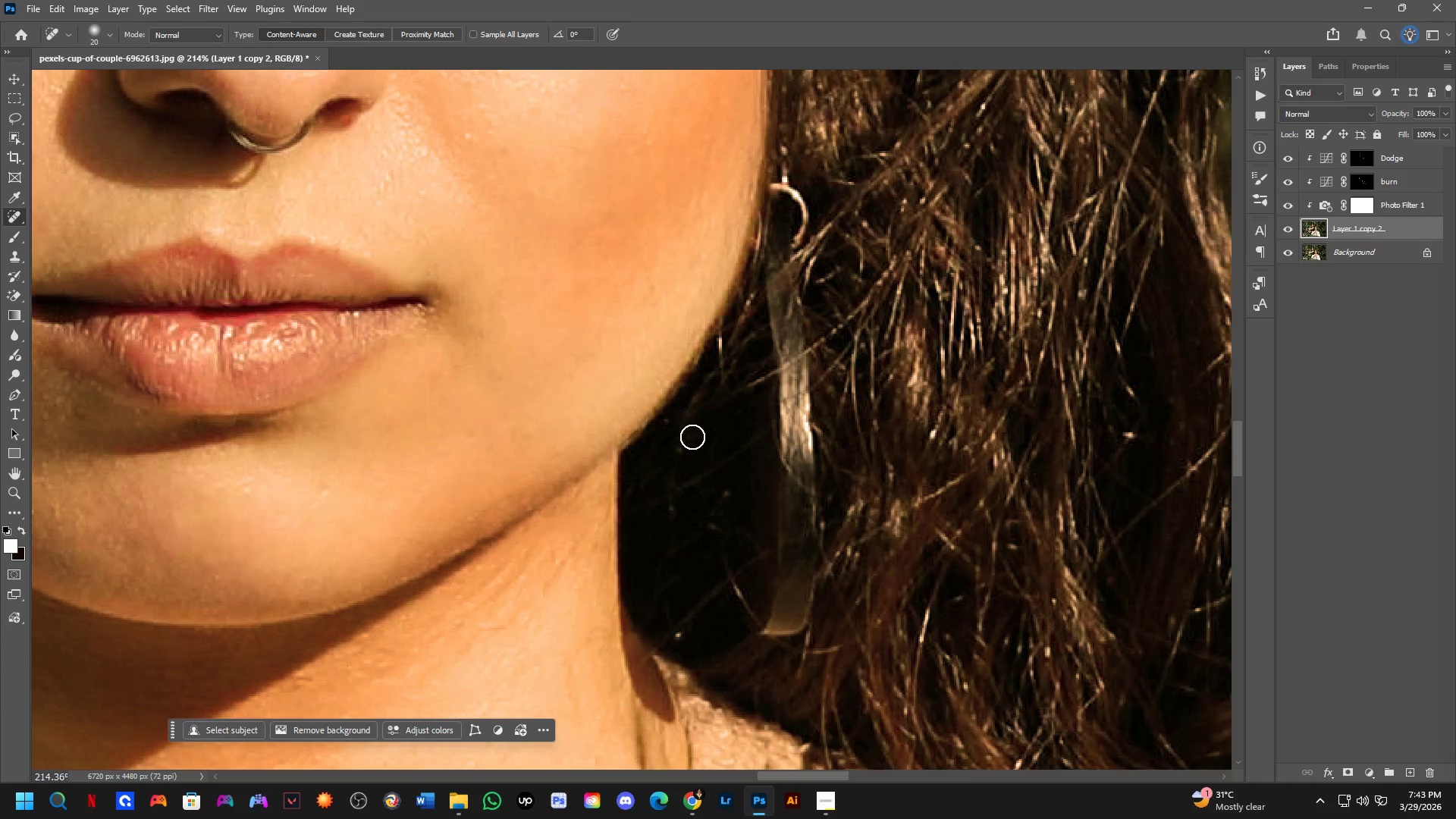 
scroll: coordinate [692, 436], scroll_direction: down, amount: 4.0
 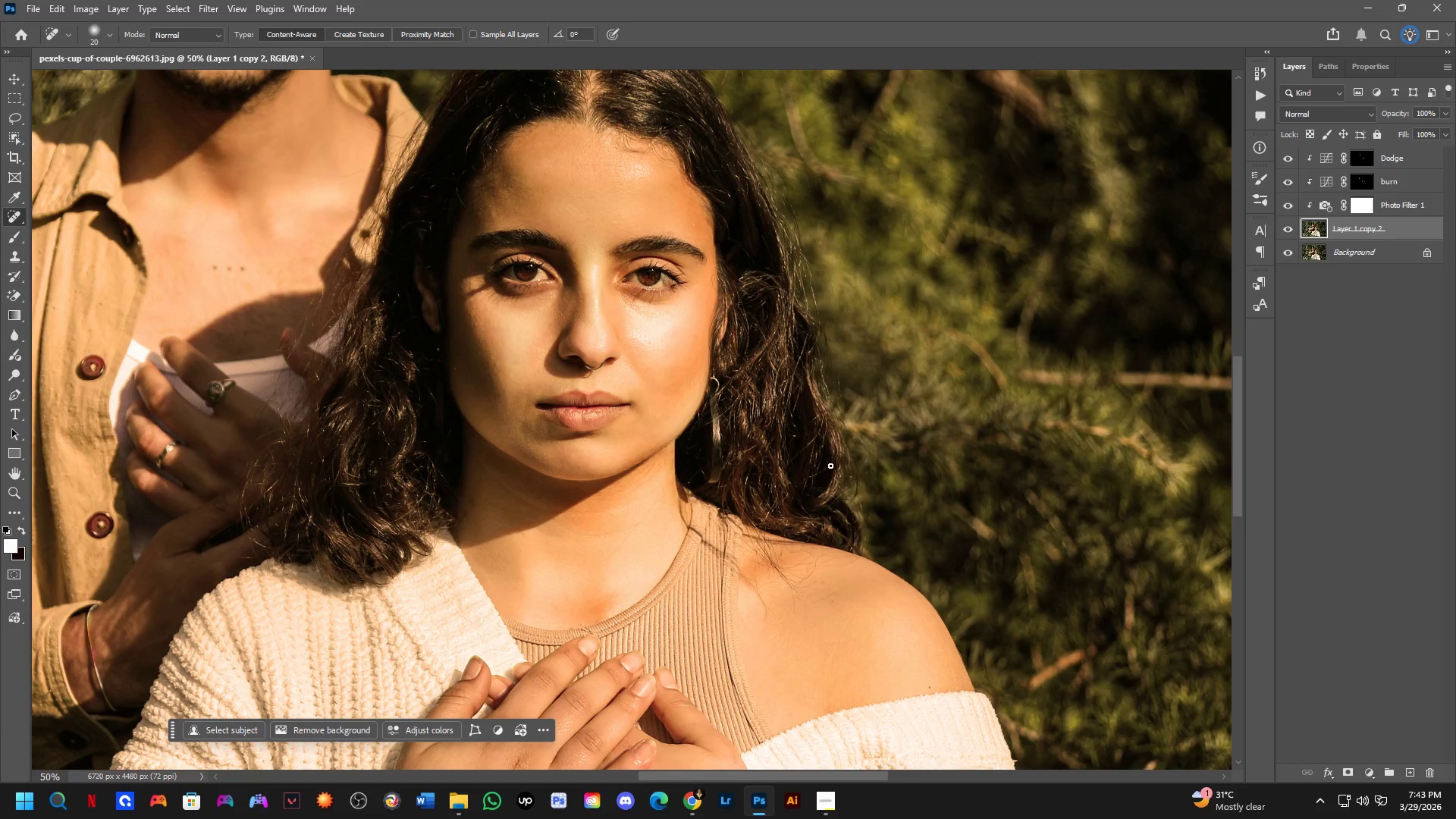 
key(Shift+ShiftLeft)
 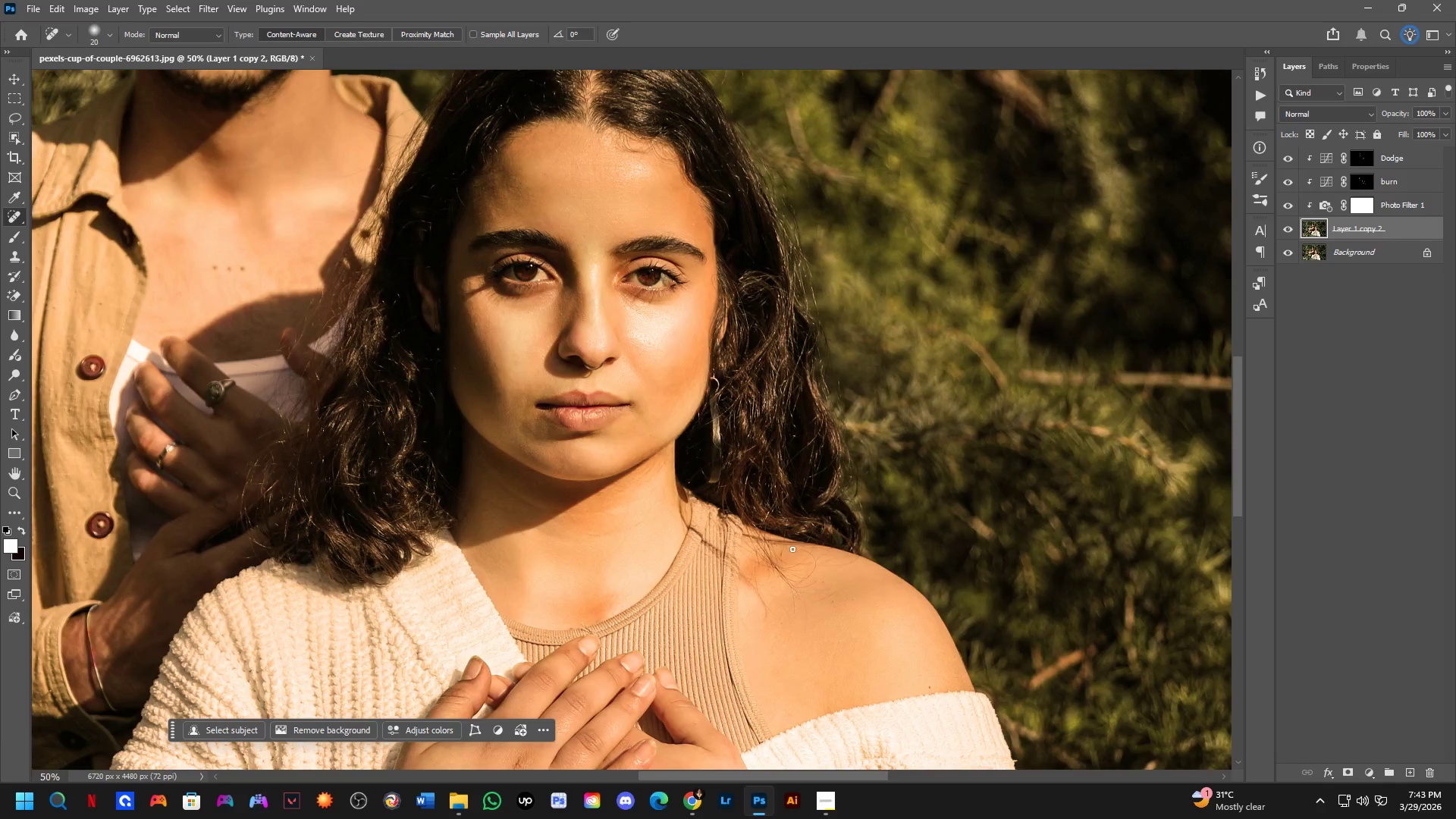 
key(Shift+ShiftLeft)
 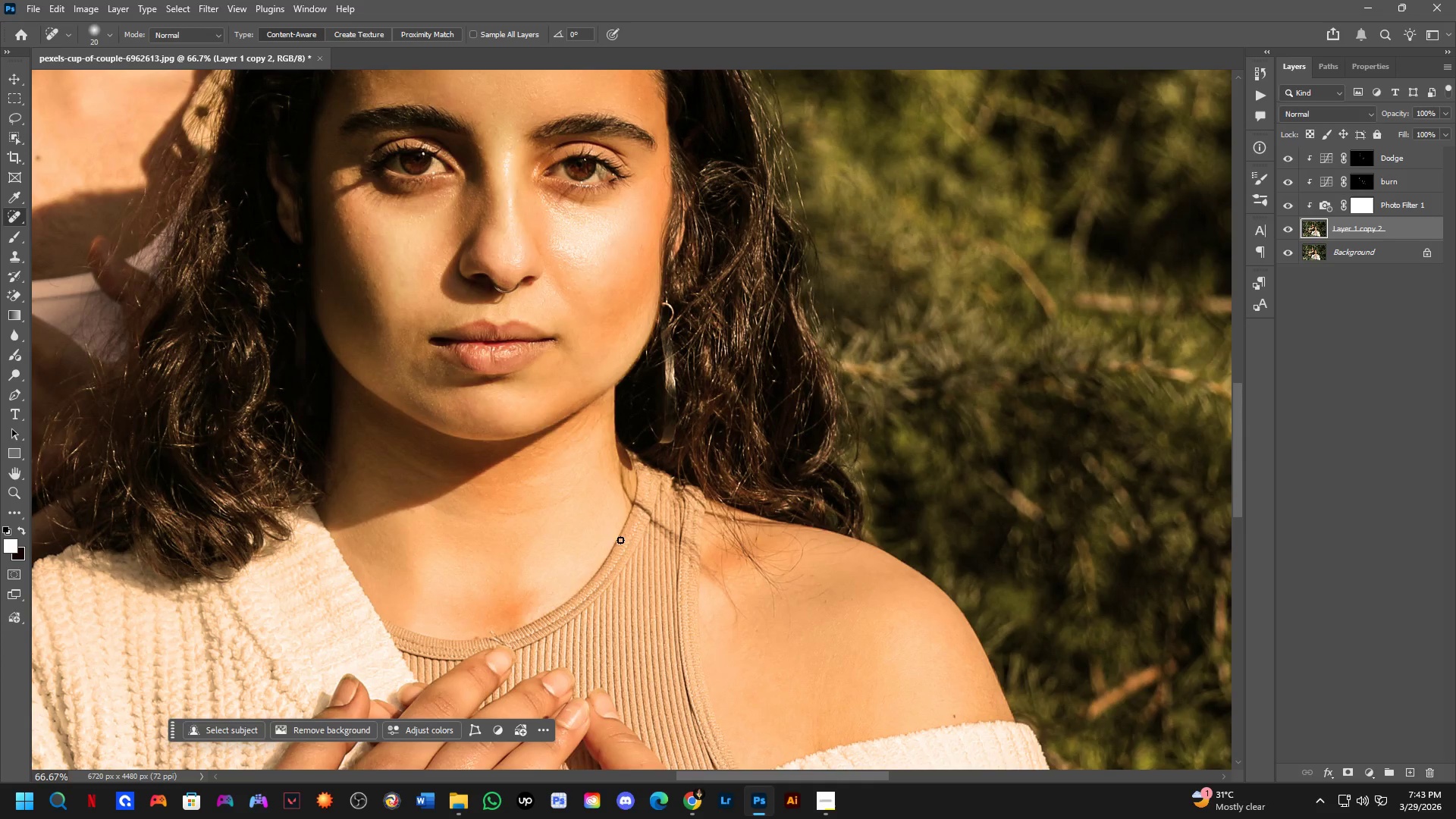 
hold_key(key=Space, duration=0.5)
 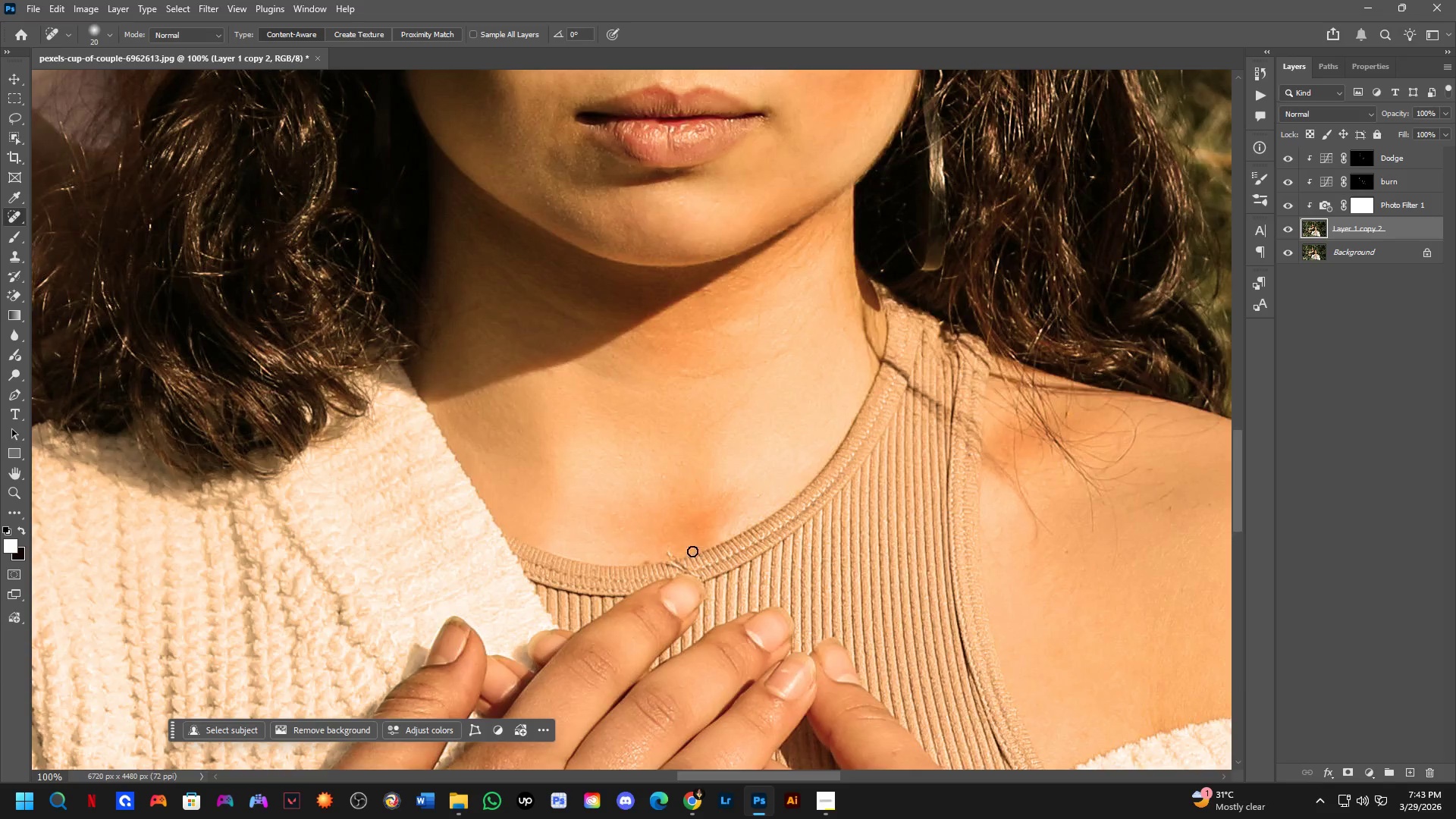 
left_click_drag(start_coordinate=[584, 534], to_coordinate=[783, 431])
 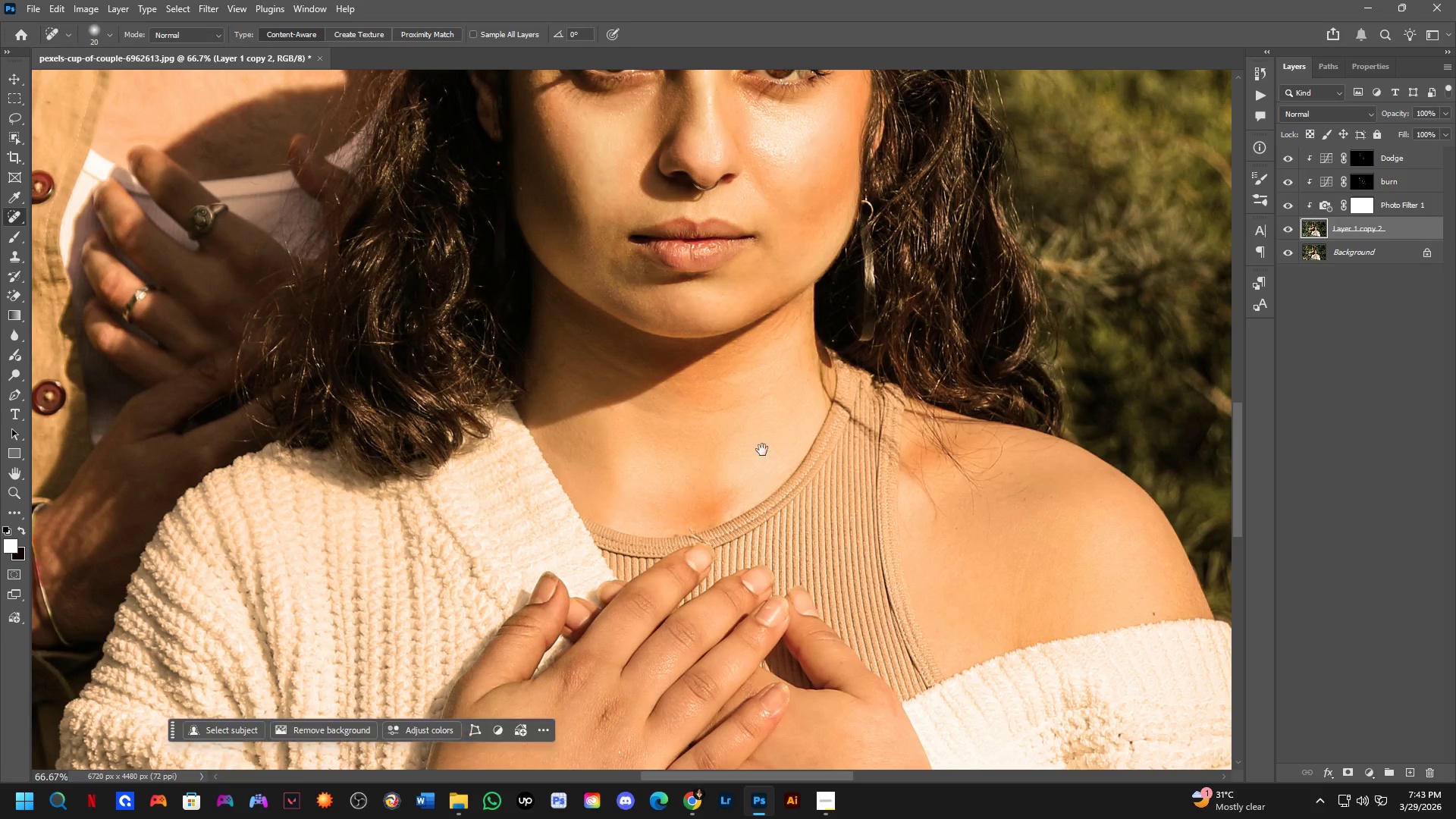 
scroll: coordinate [751, 526], scroll_direction: up, amount: 1.0
 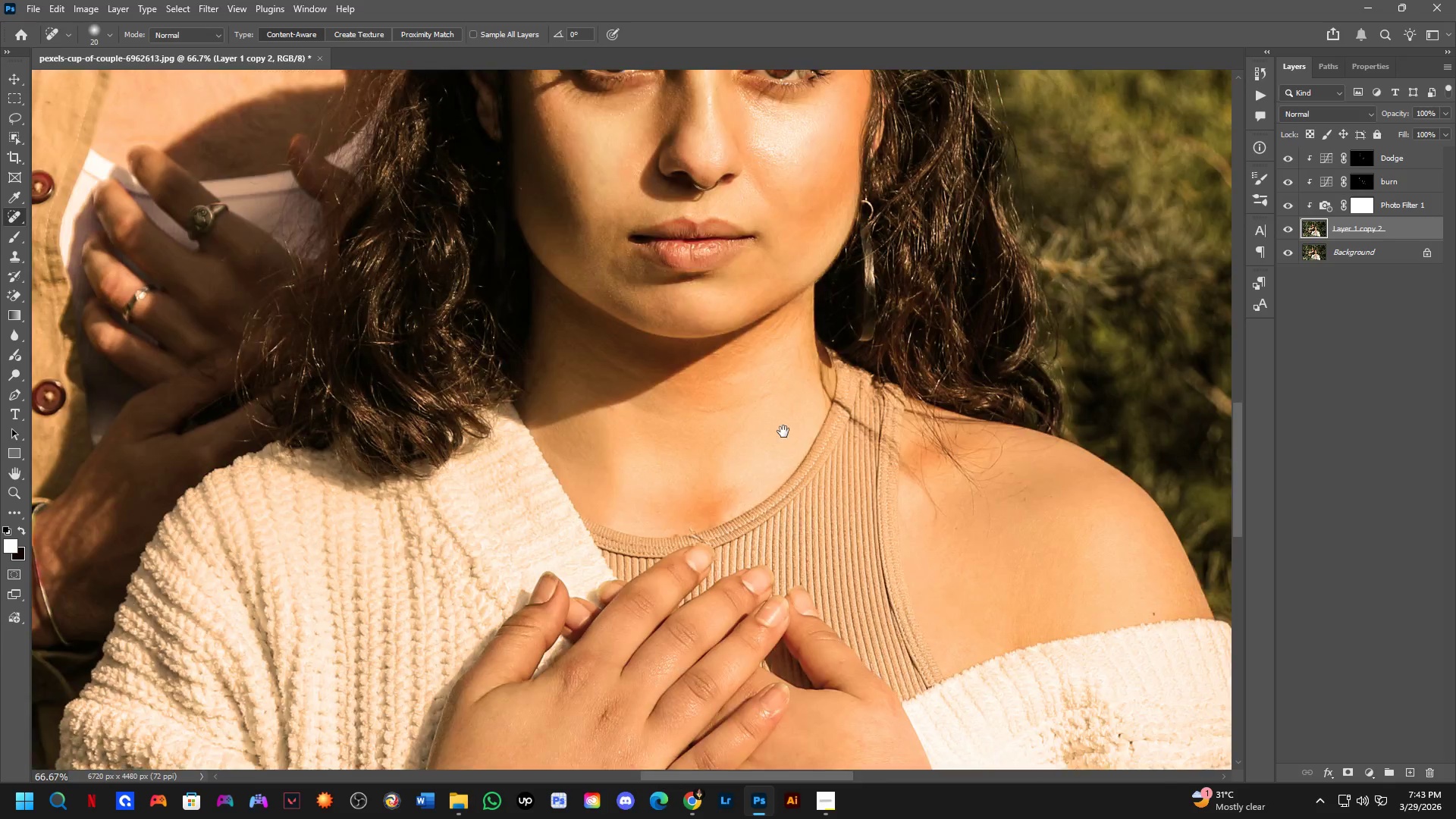 
hold_key(key=Space, duration=7.5)
 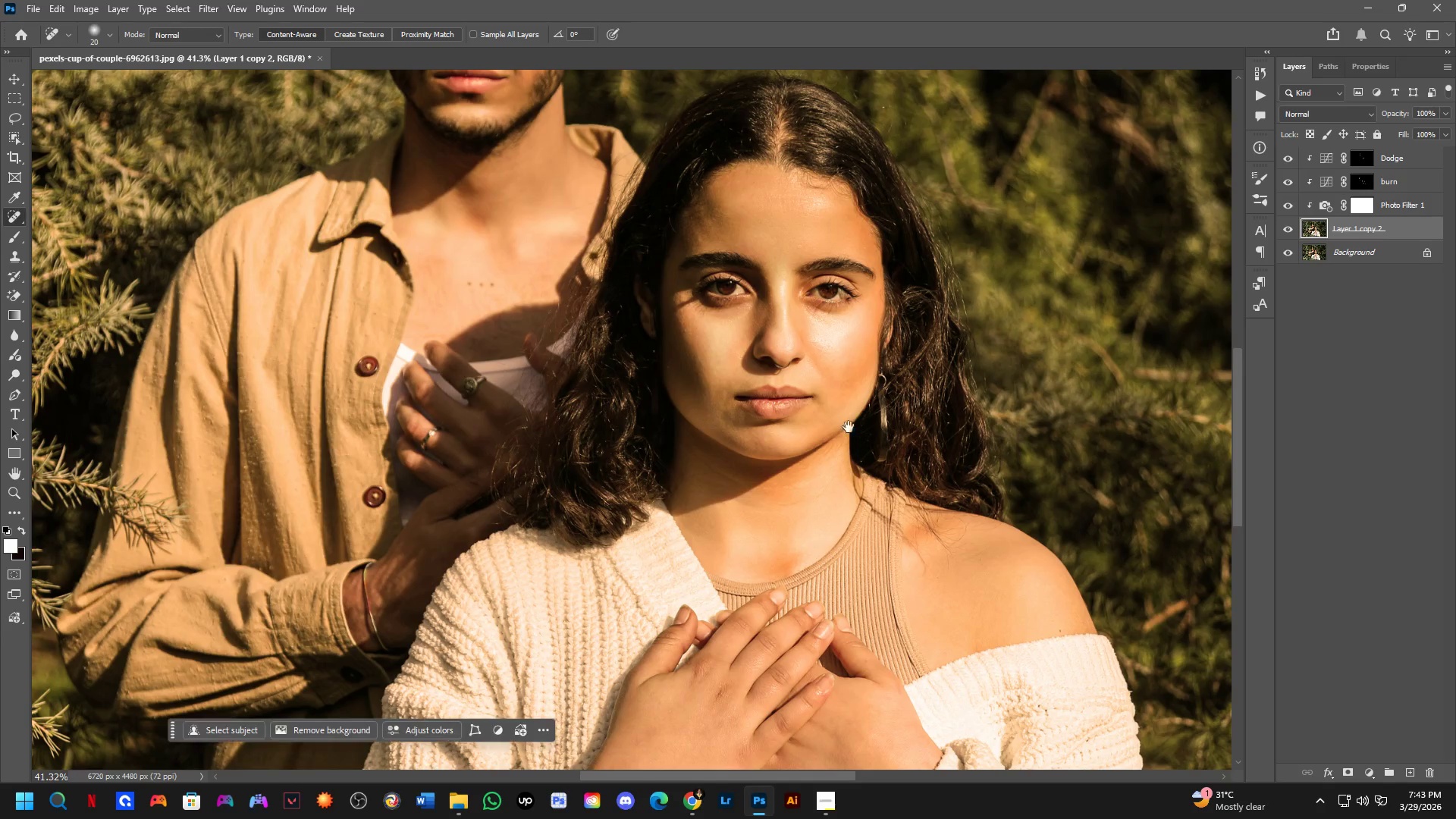 
key(Shift+ShiftLeft)
 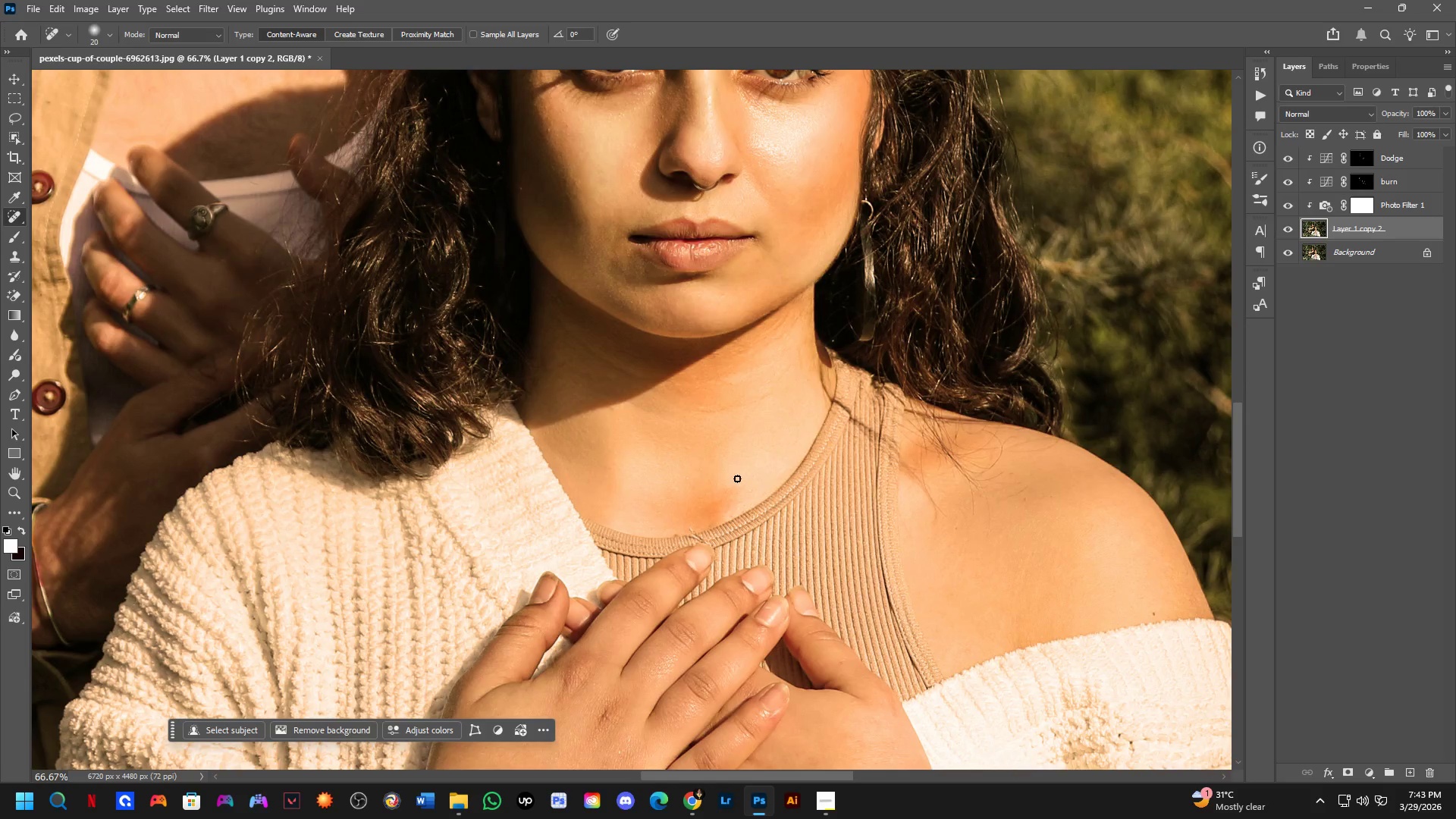 
key(Shift+ShiftLeft)
 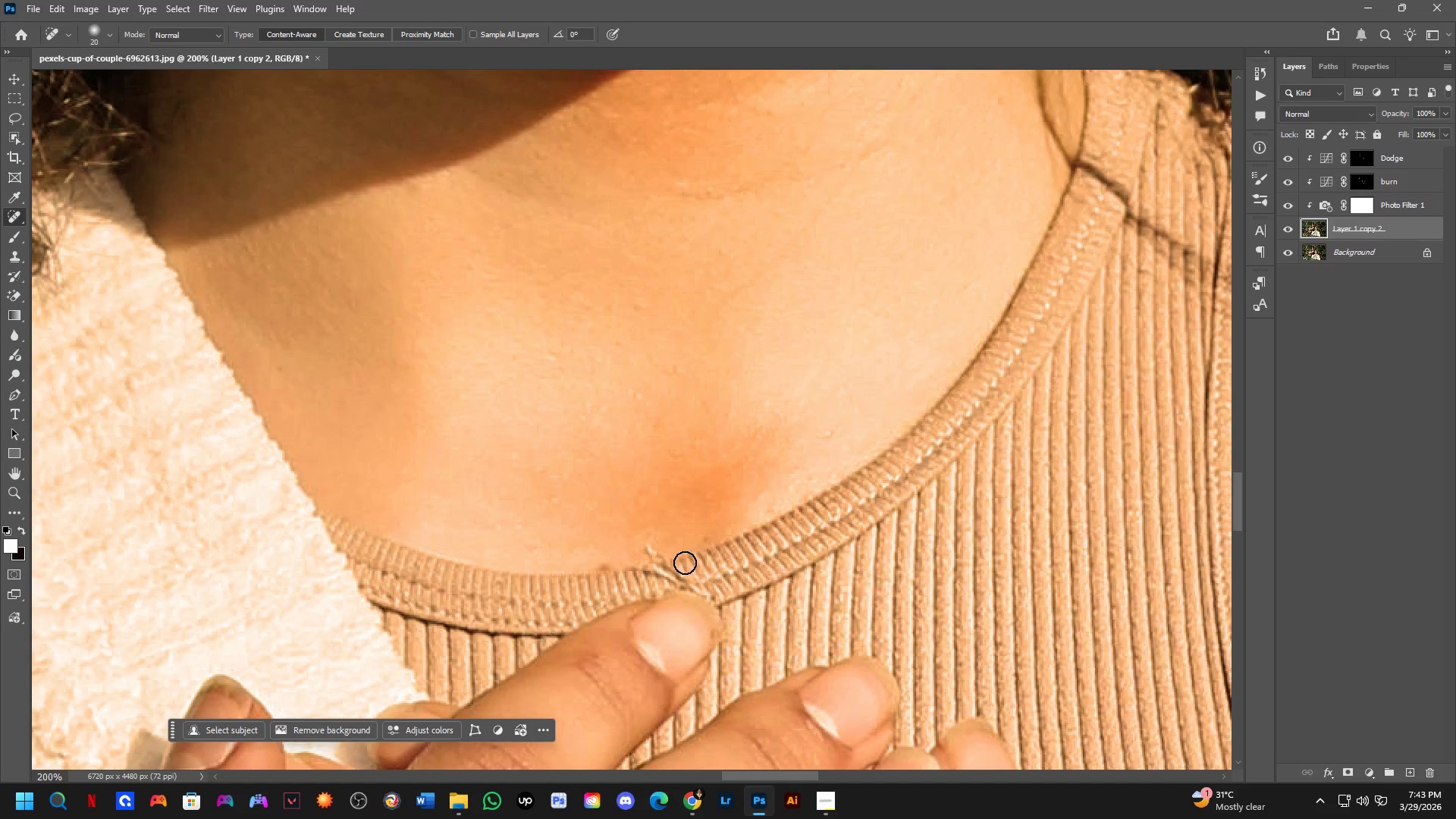 
key(Shift+ShiftLeft)
 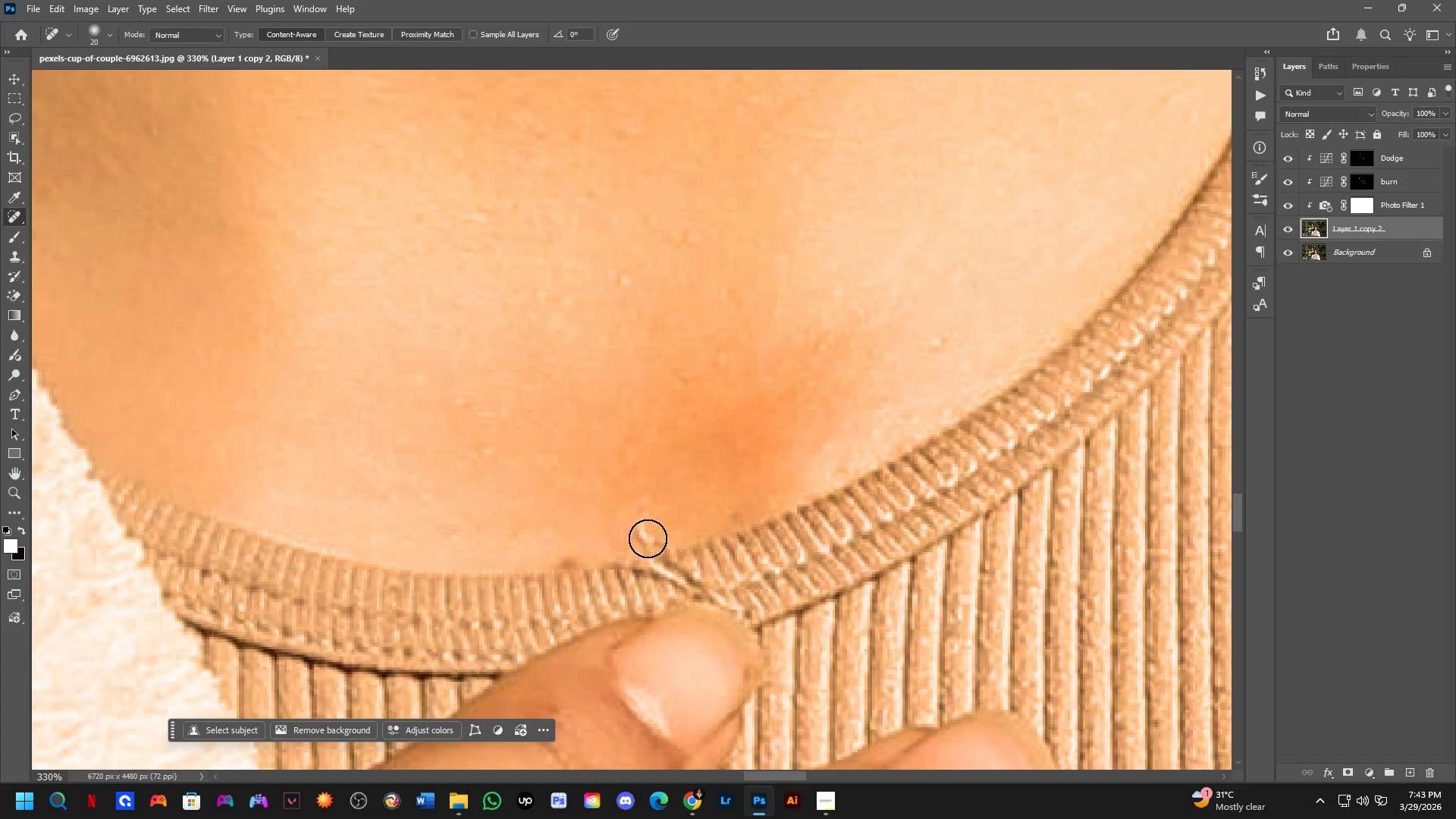 
left_click_drag(start_coordinate=[637, 535], to_coordinate=[670, 543])
 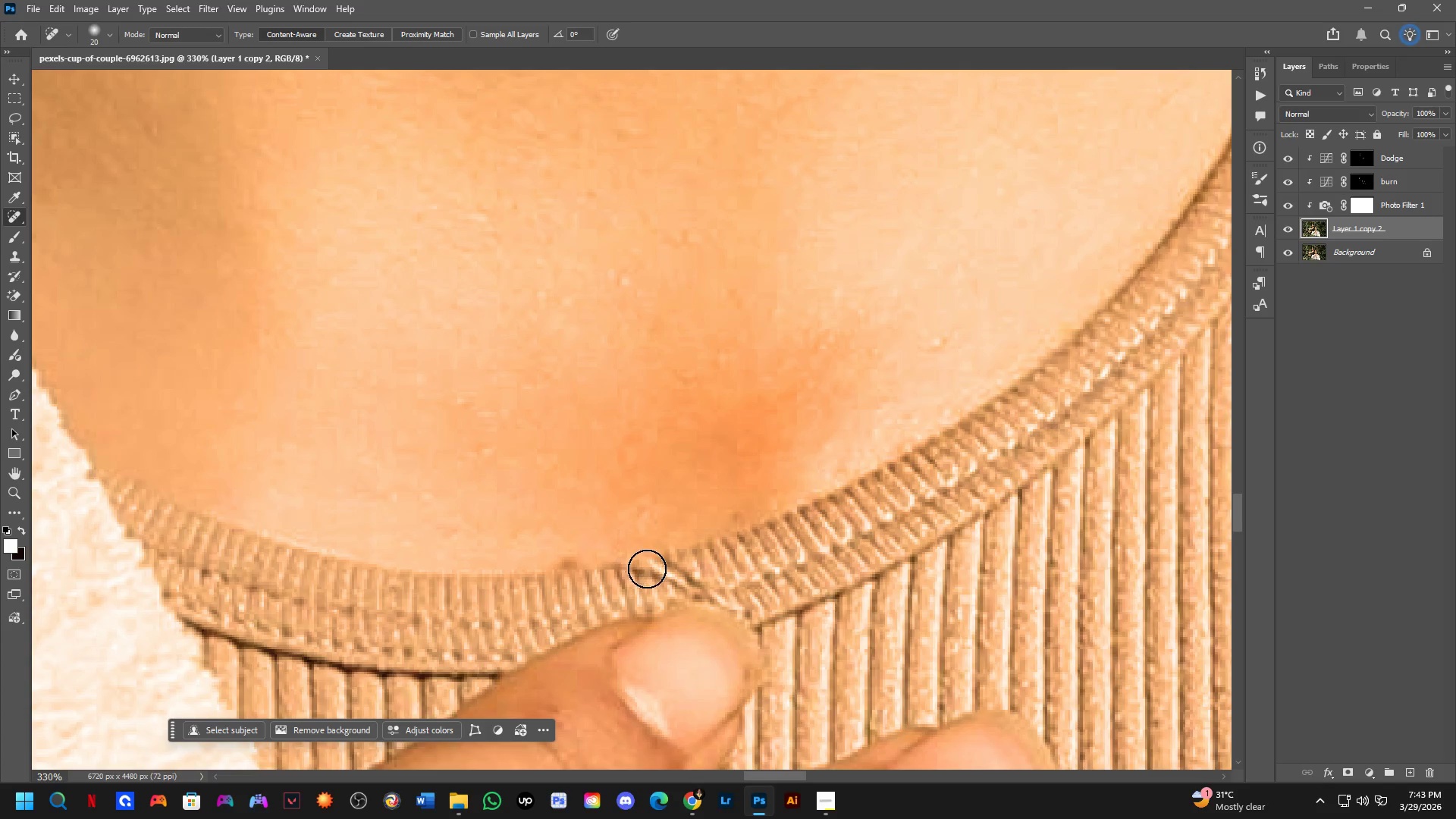 
scroll: coordinate [647, 566], scroll_direction: up, amount: 4.0
 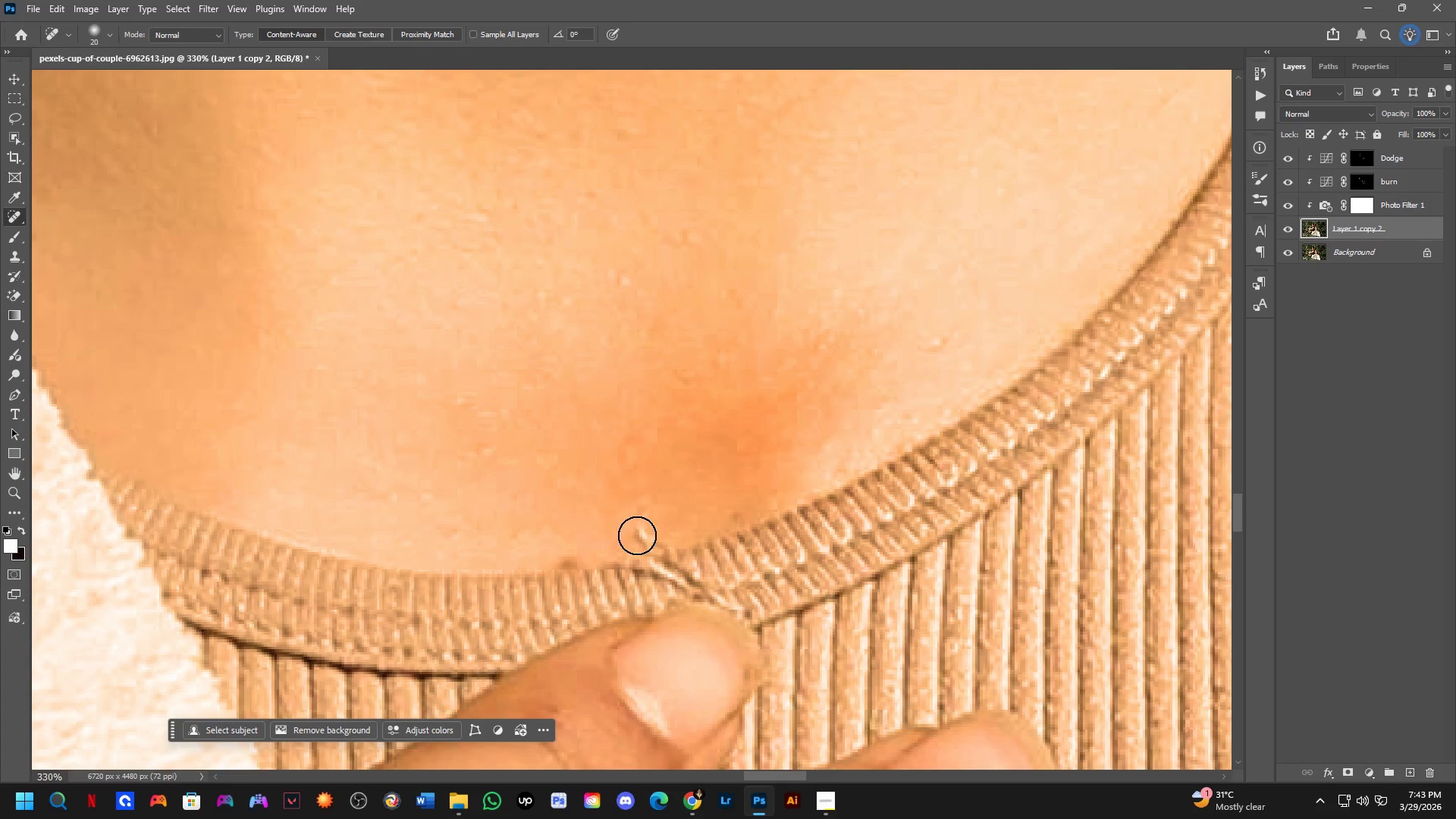 
left_click_drag(start_coordinate=[660, 571], to_coordinate=[743, 604])
 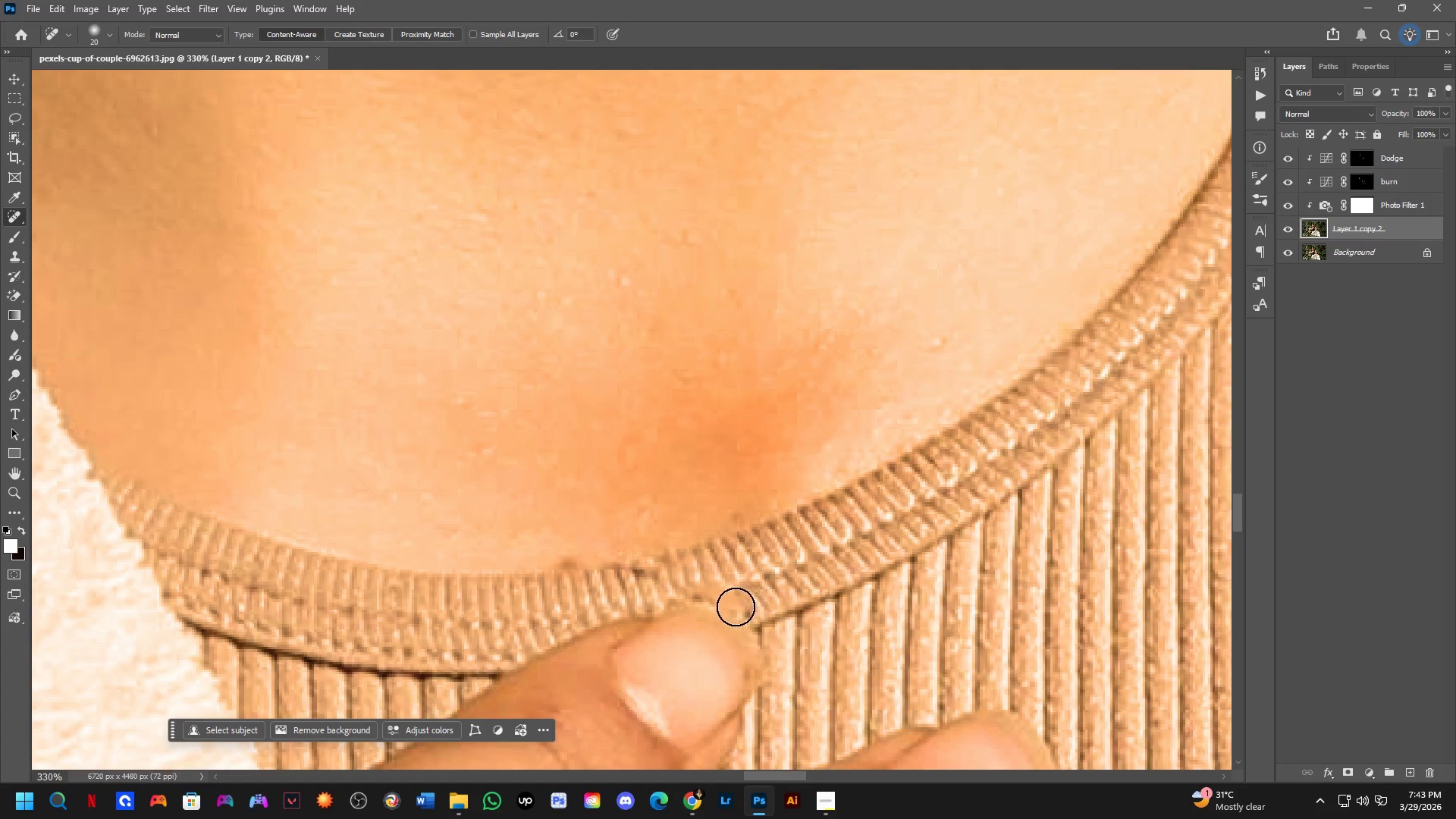 
left_click_drag(start_coordinate=[719, 605], to_coordinate=[629, 563])
 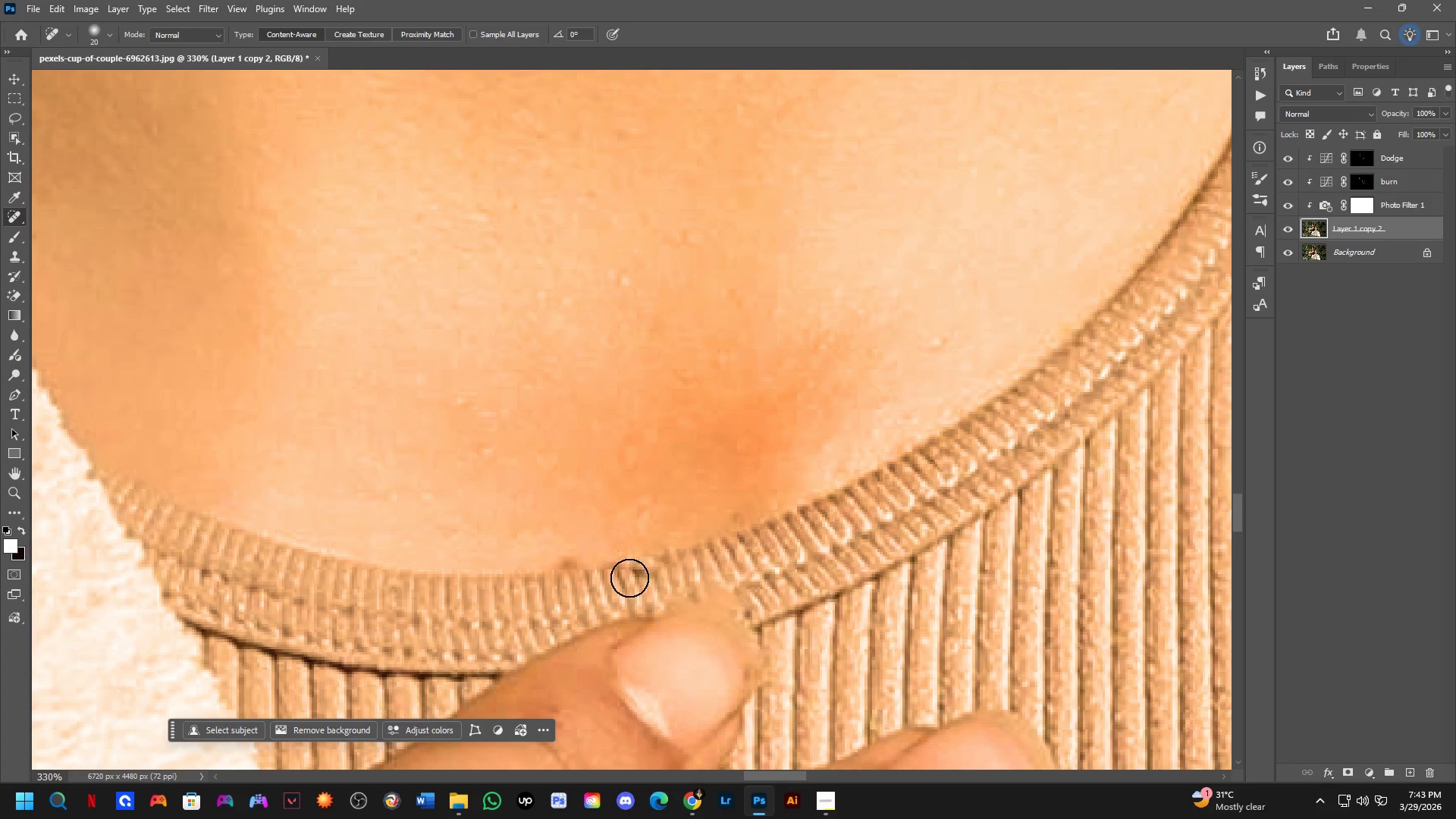 
key(Shift+ShiftLeft)
 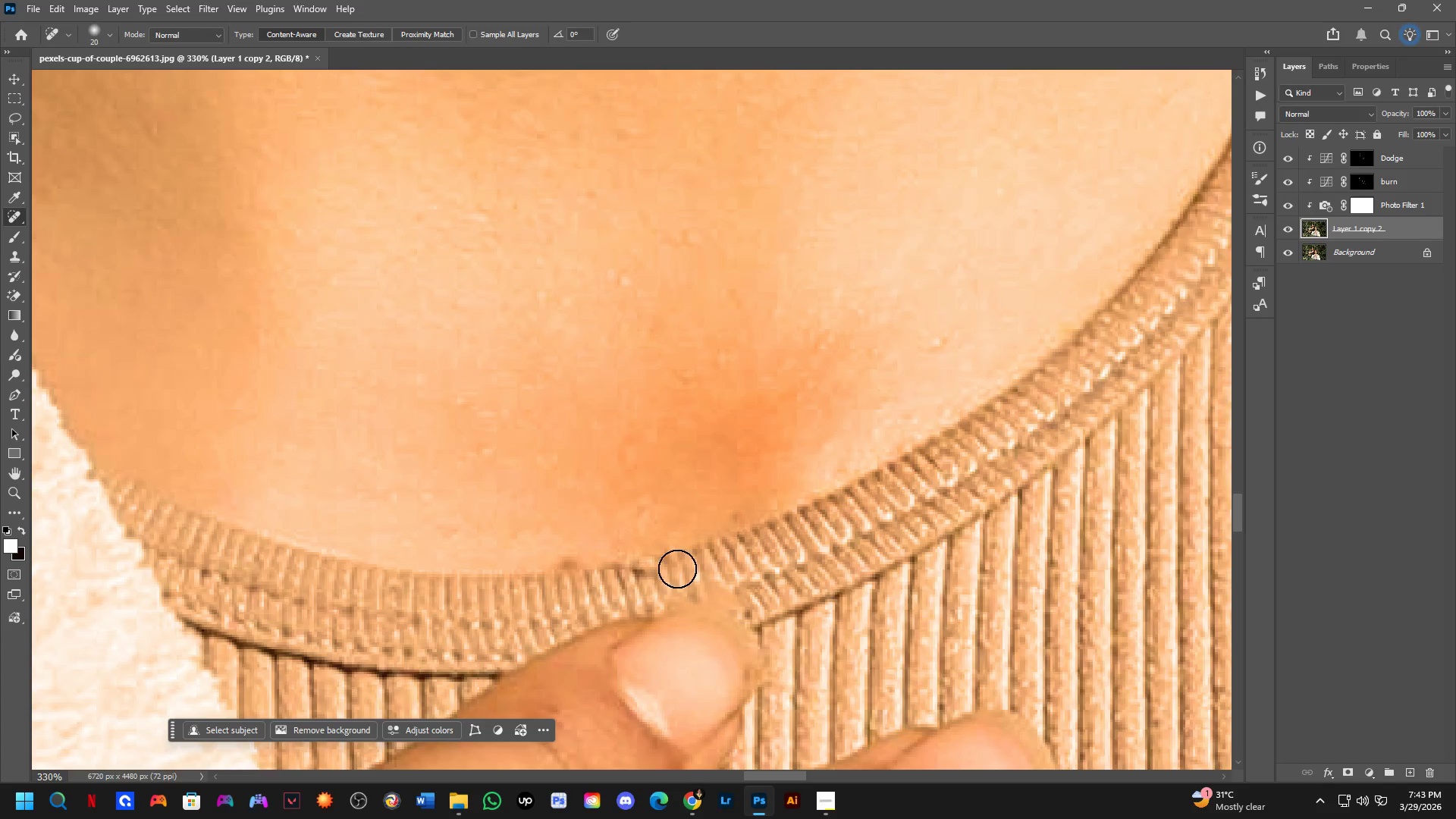 
scroll: coordinate [723, 526], scroll_direction: down, amount: 5.0
 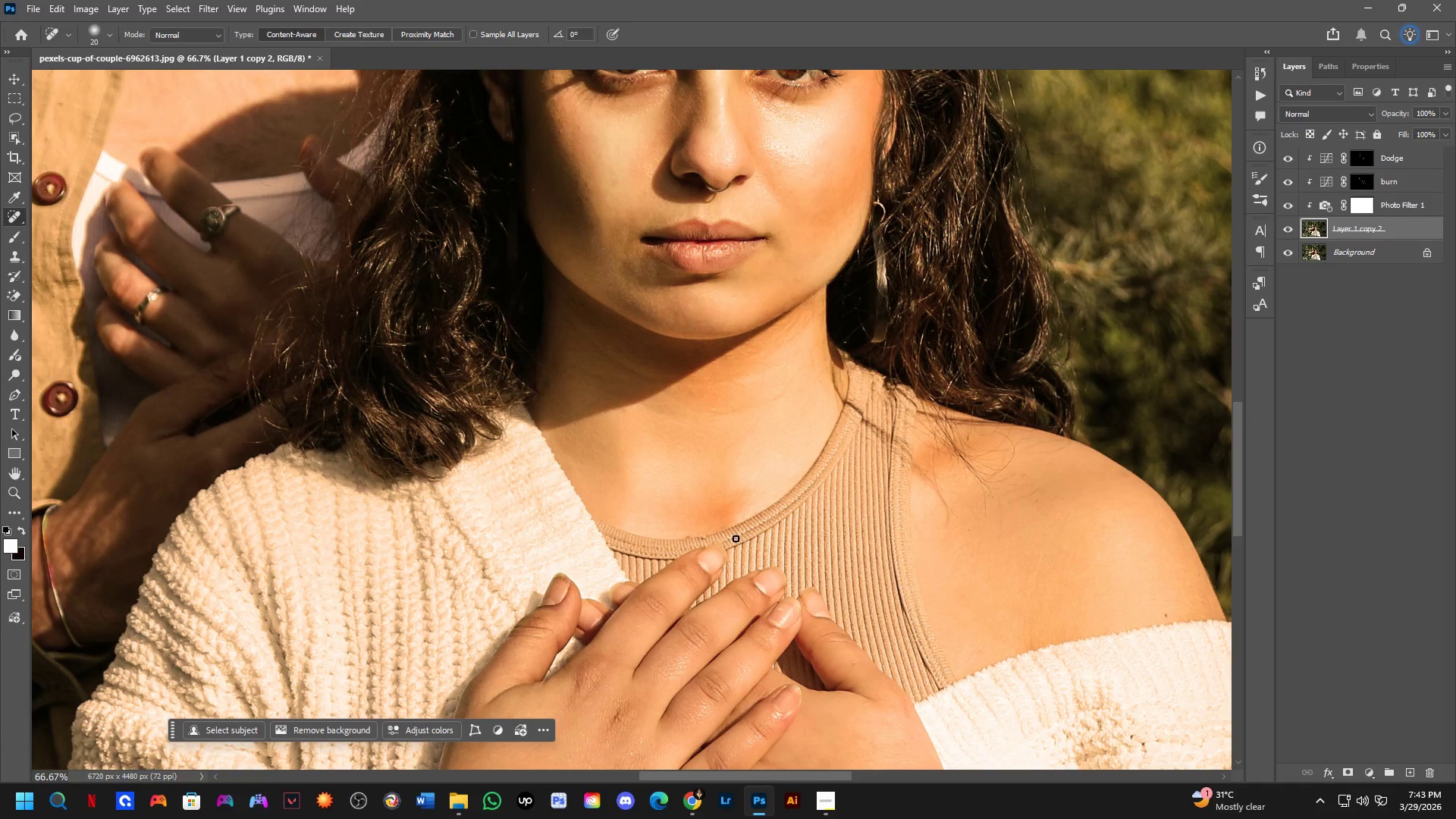 
key(Shift+ShiftLeft)
 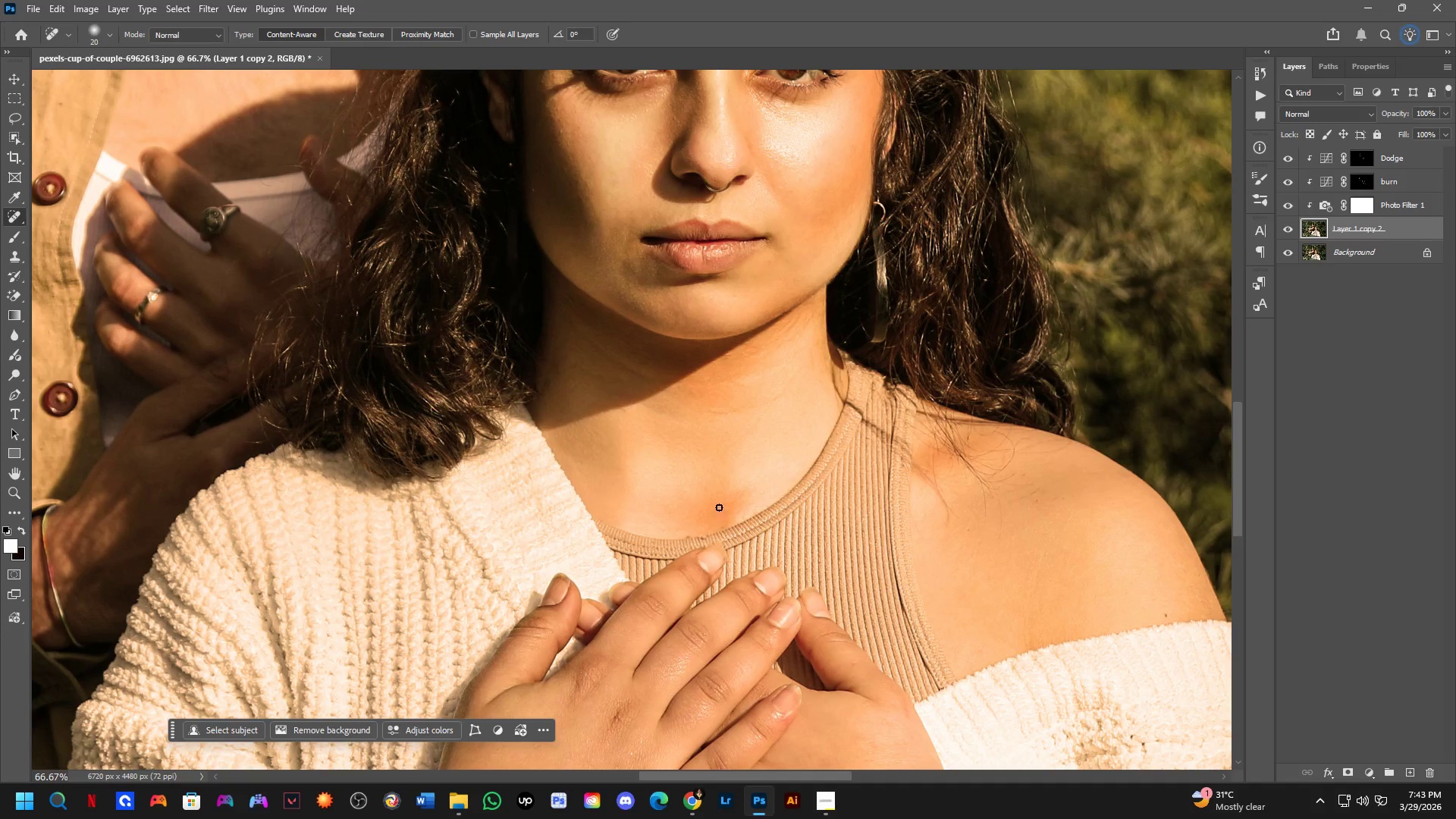 
key(Shift+ShiftLeft)
 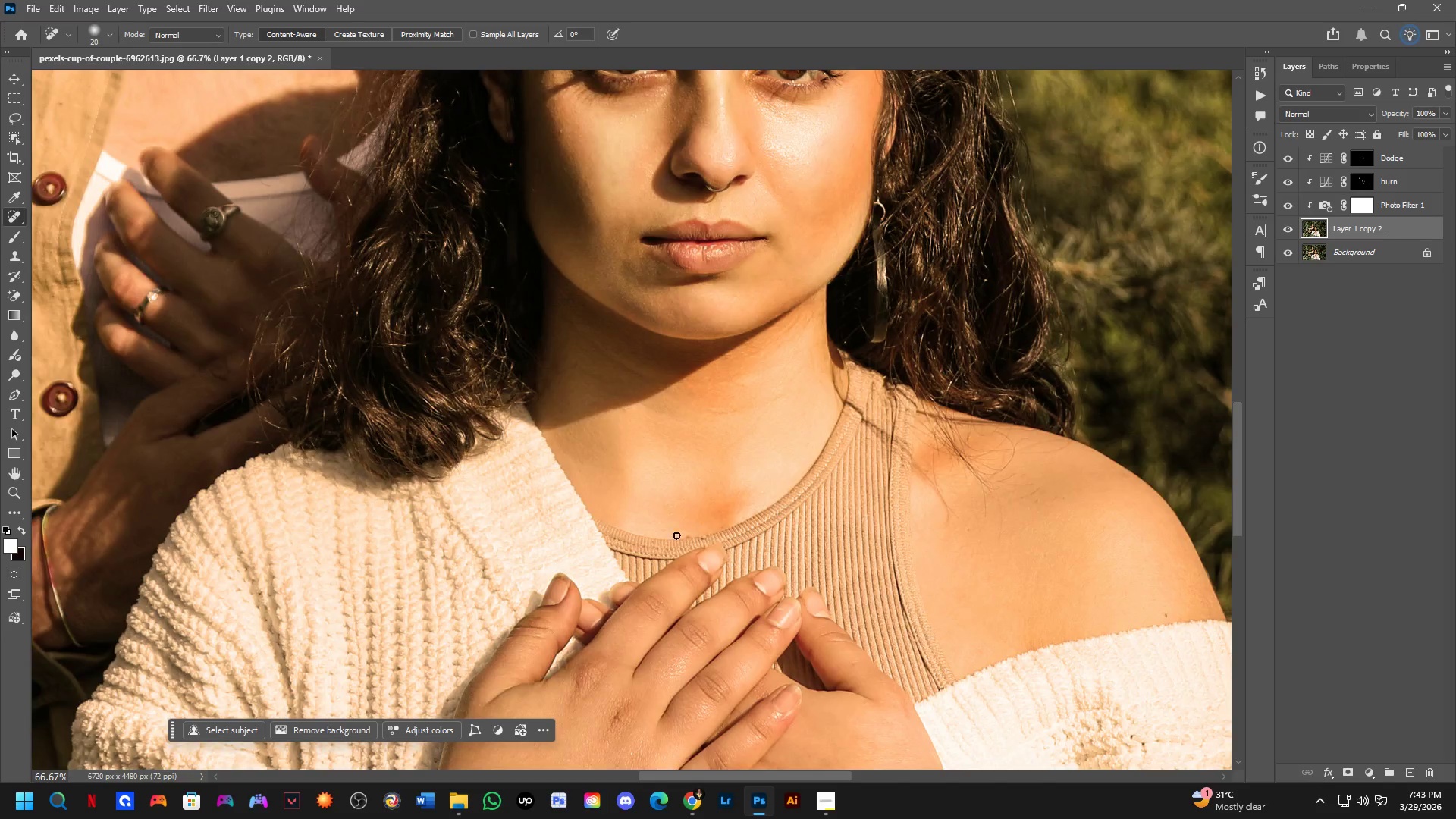 
key(Shift+ShiftLeft)
 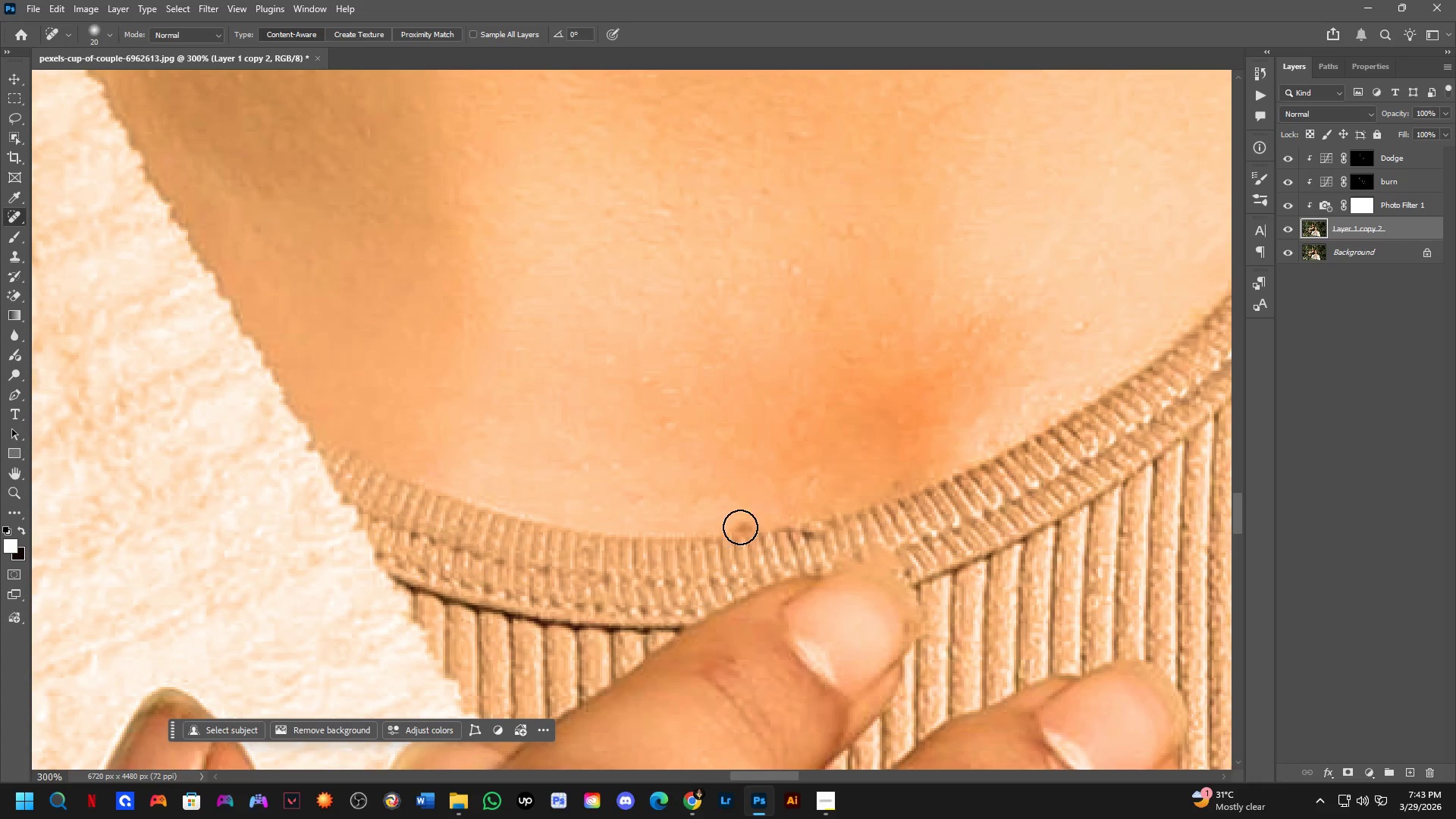 
left_click_drag(start_coordinate=[741, 527], to_coordinate=[761, 526])
 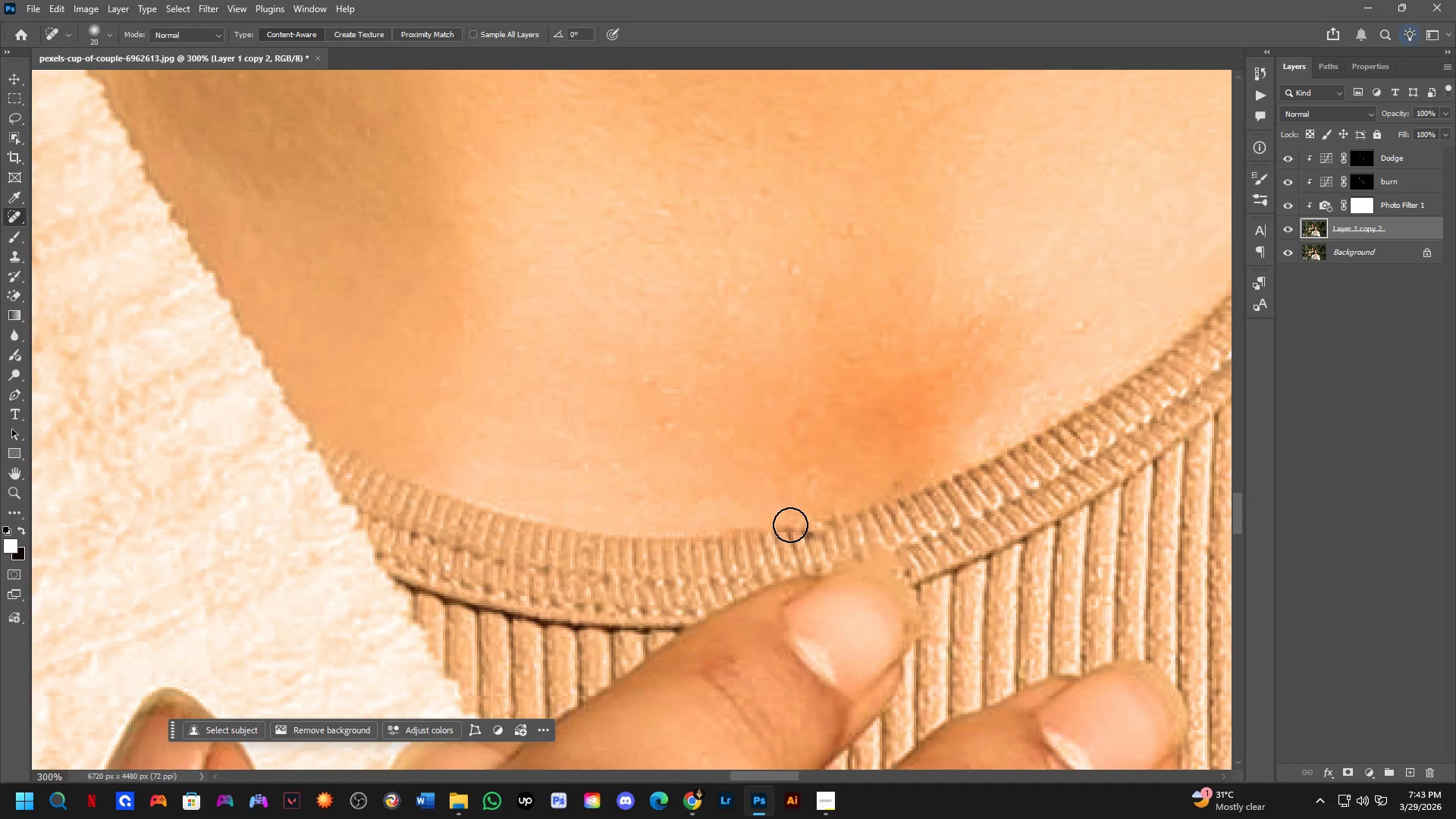 
scroll: coordinate [699, 540], scroll_direction: up, amount: 3.0
 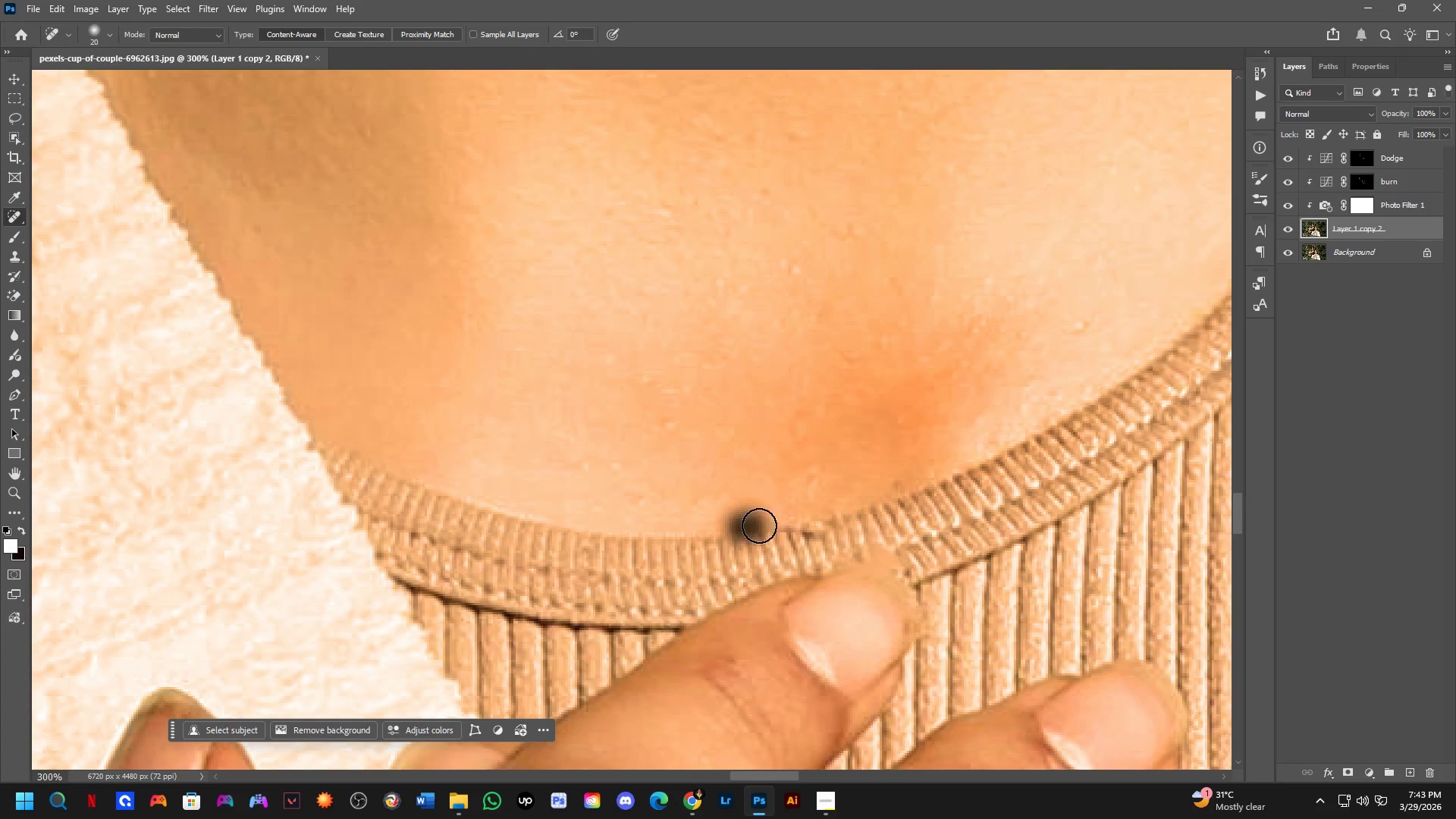 
left_click_drag(start_coordinate=[790, 525], to_coordinate=[807, 515])
 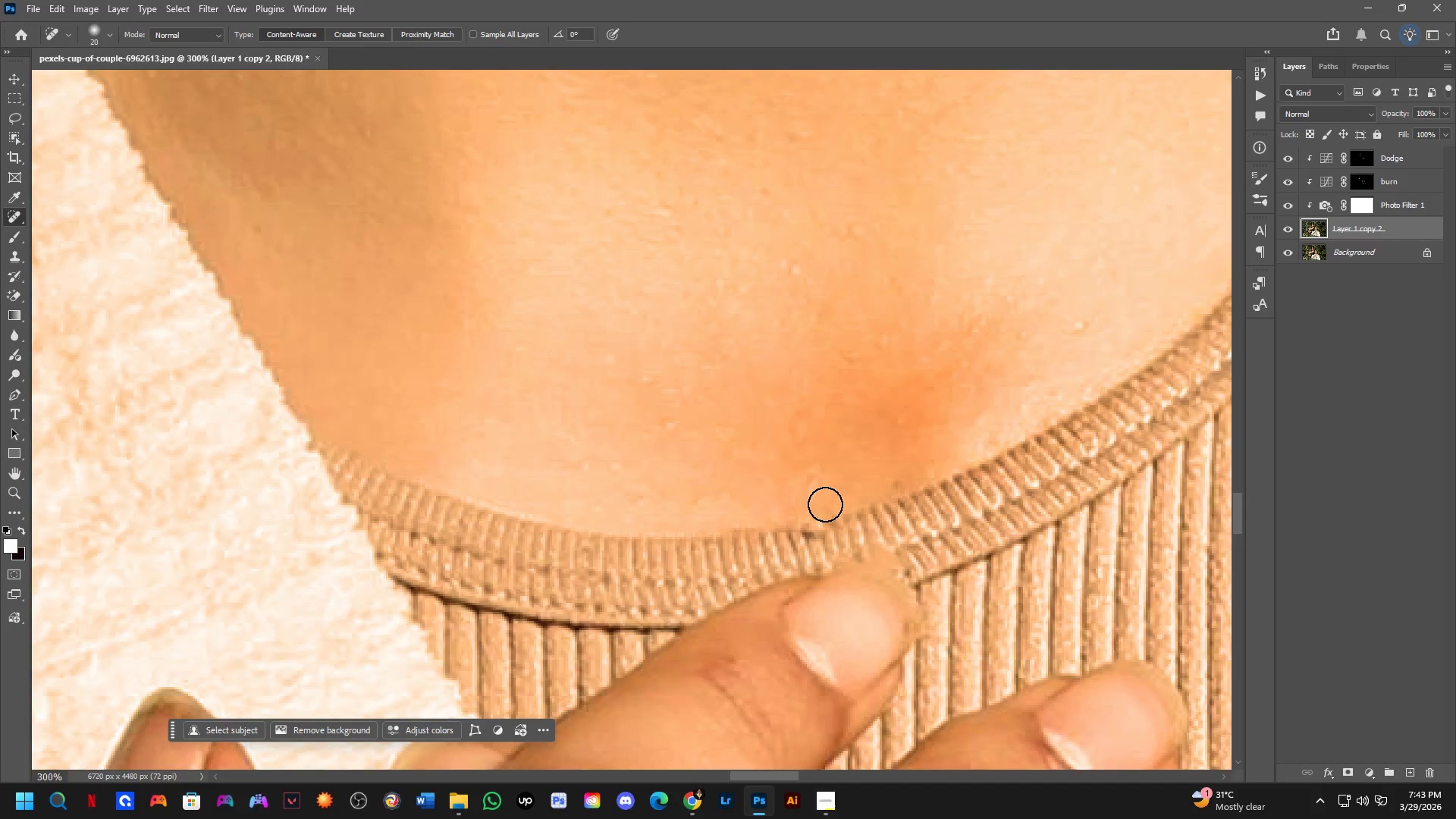 
key(Shift+ShiftLeft)
 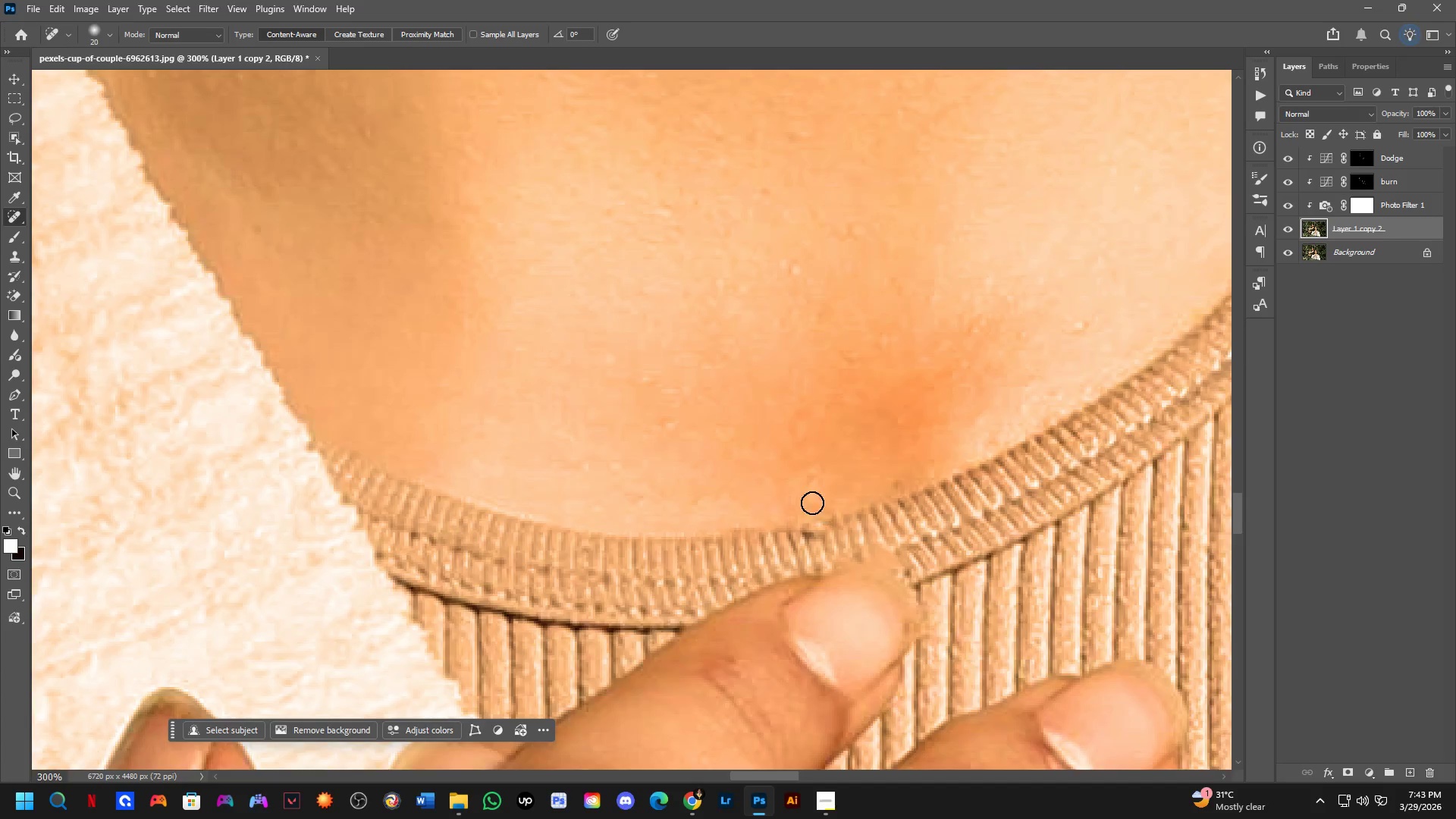 
hold_key(key=Space, duration=0.47)
 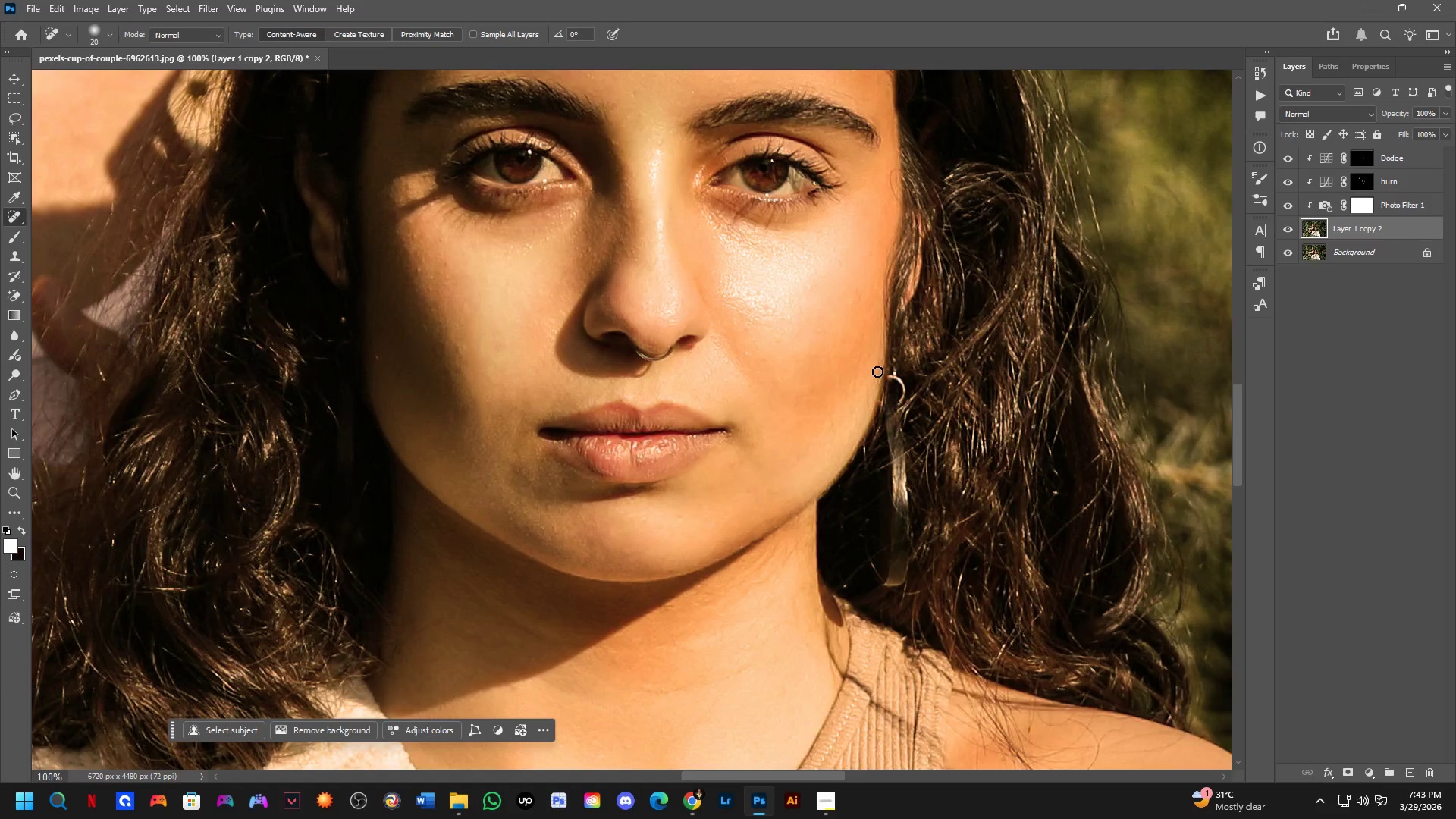 
left_click_drag(start_coordinate=[880, 390], to_coordinate=[842, 467])
 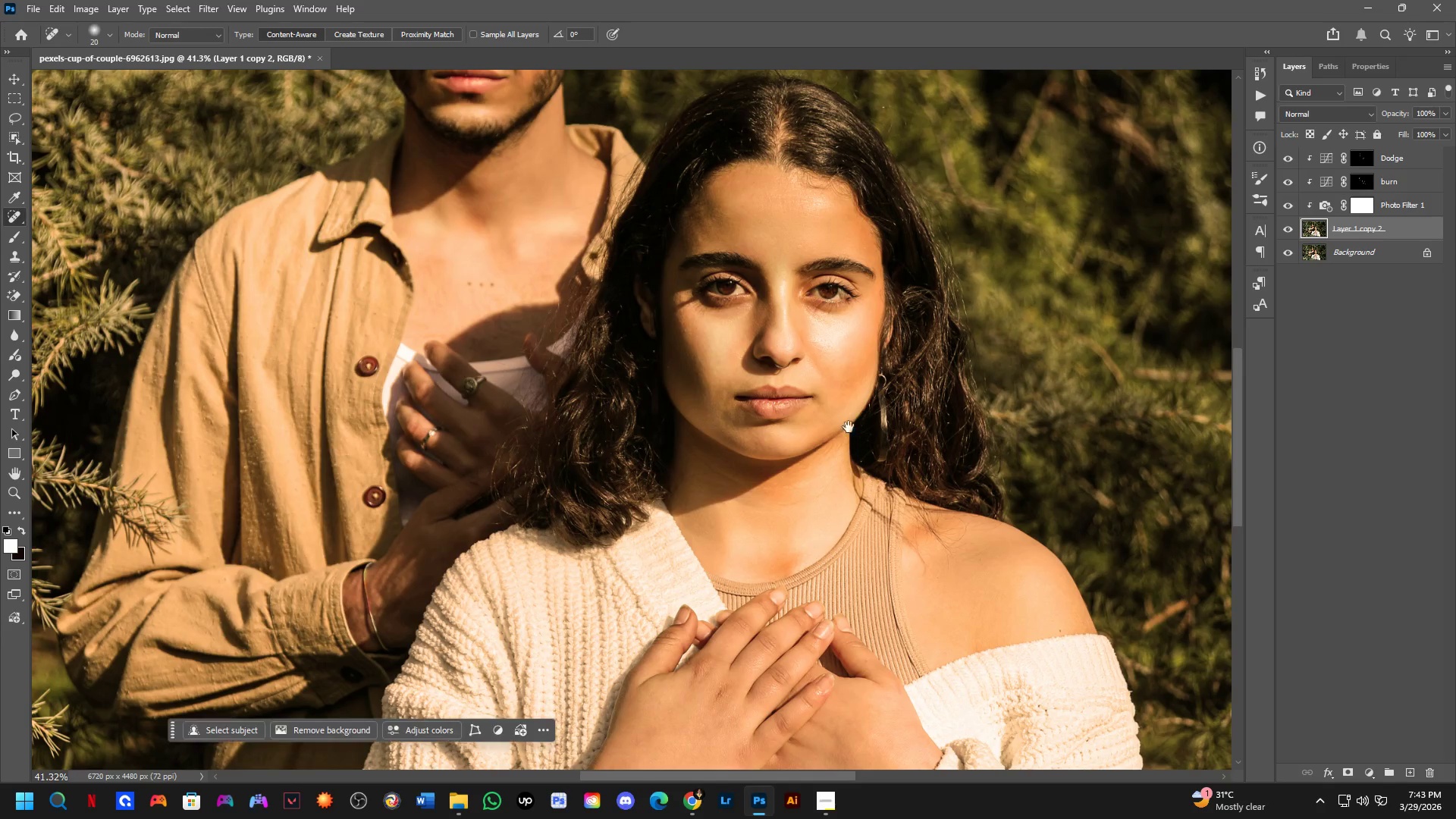 
scroll: coordinate [811, 495], scroll_direction: down, amount: 6.0
 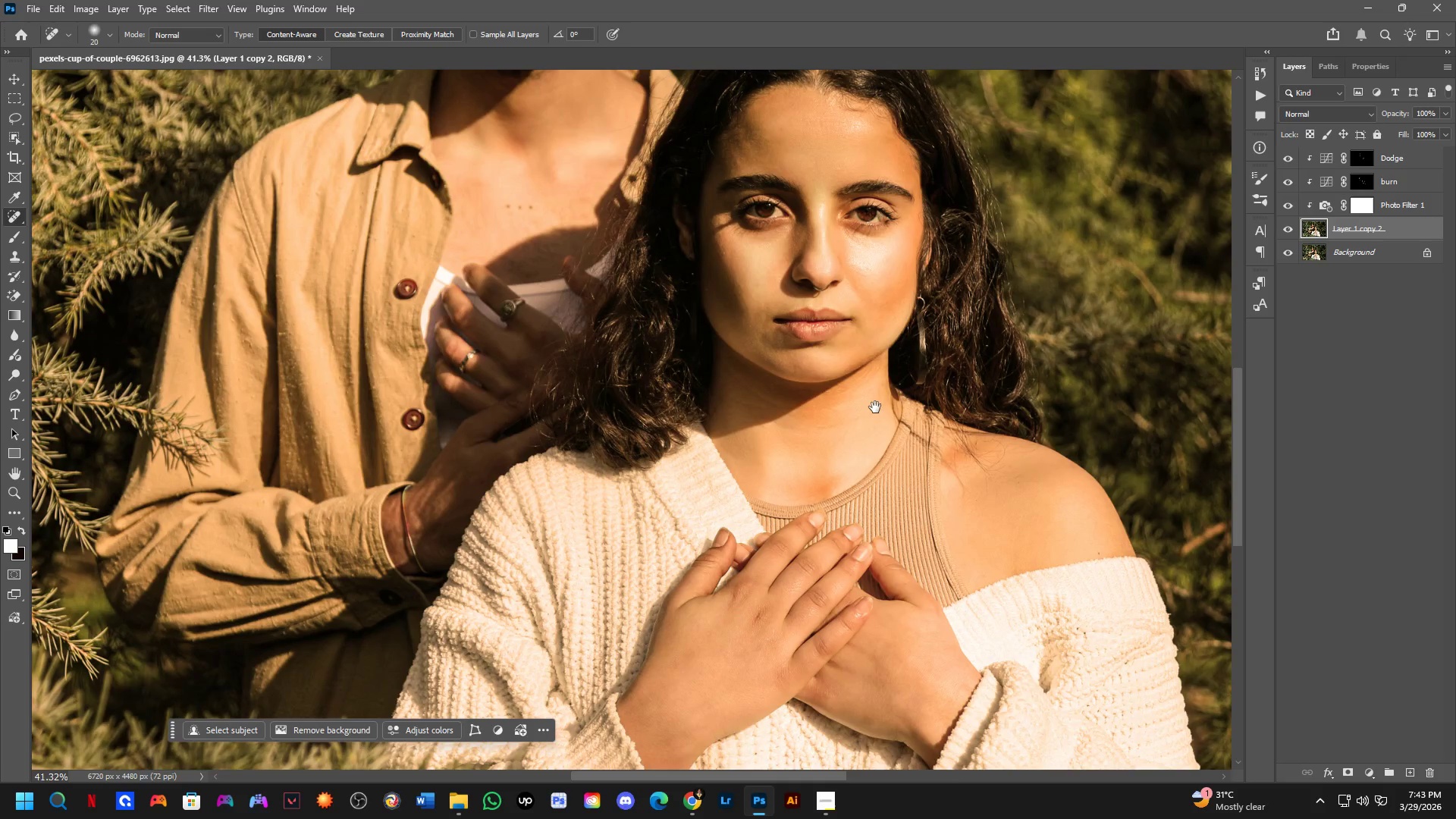 
key(Shift+ShiftLeft)
 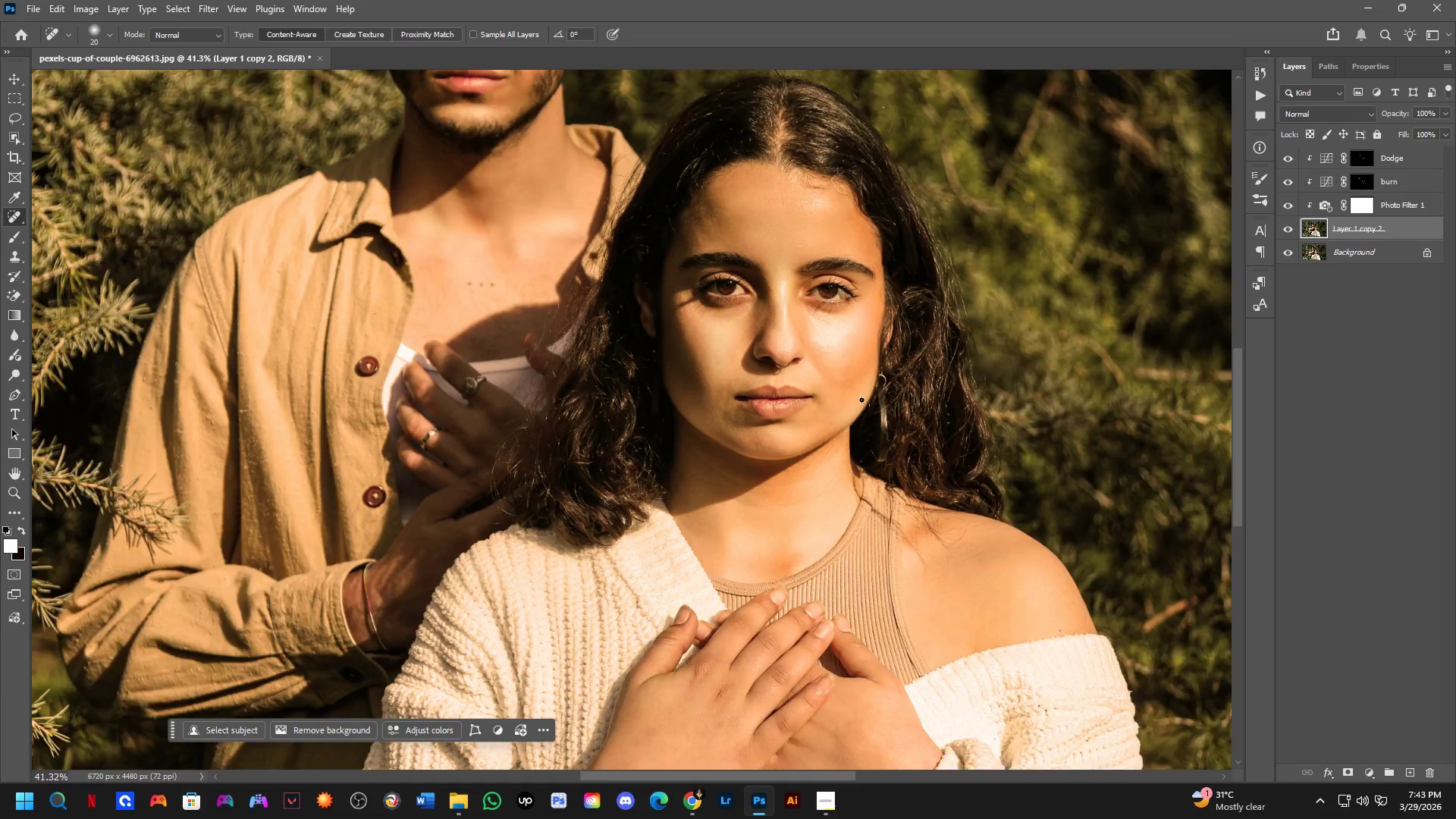 
key(Shift+ShiftLeft)
 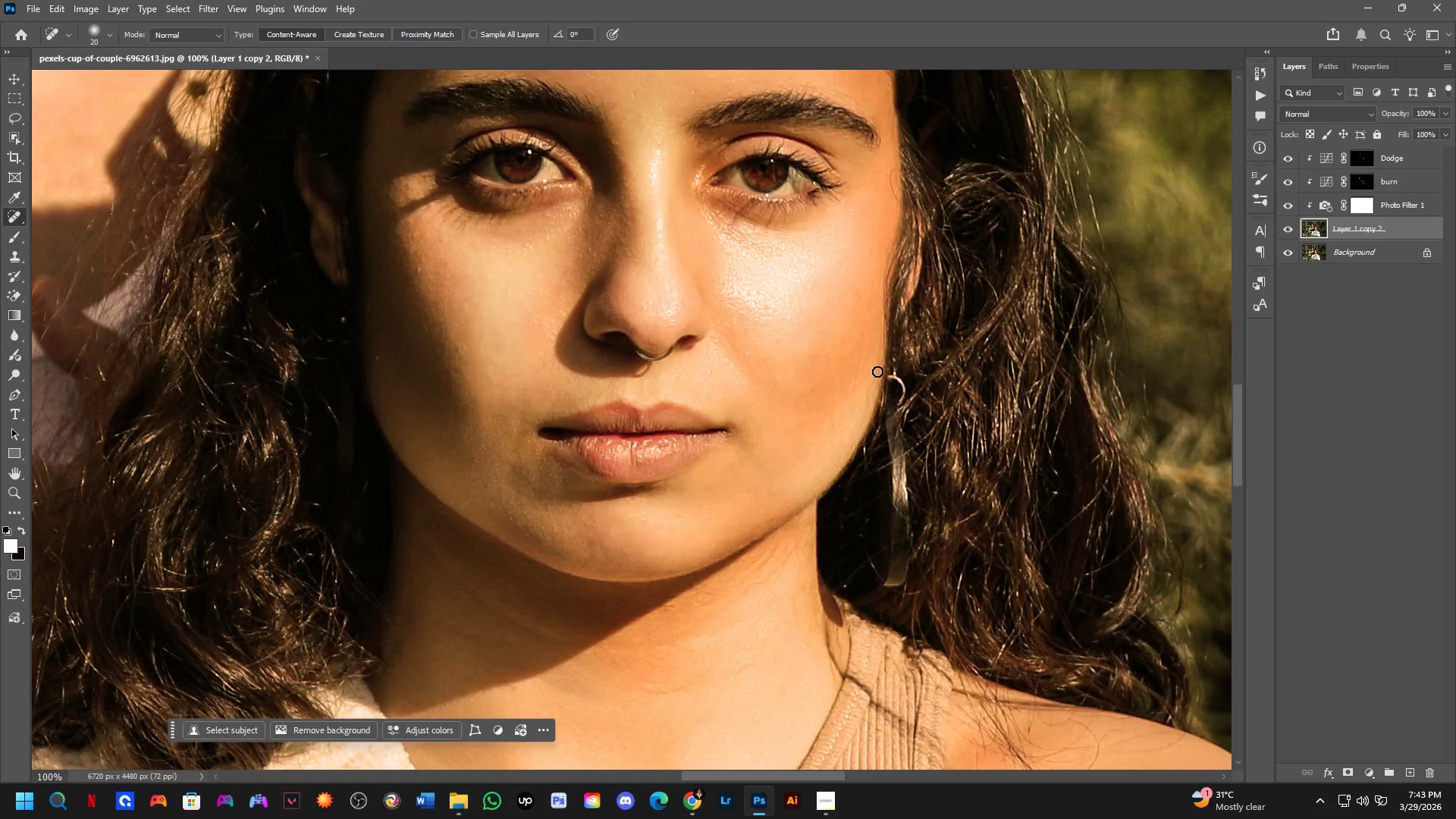 
key(Shift+ShiftLeft)
 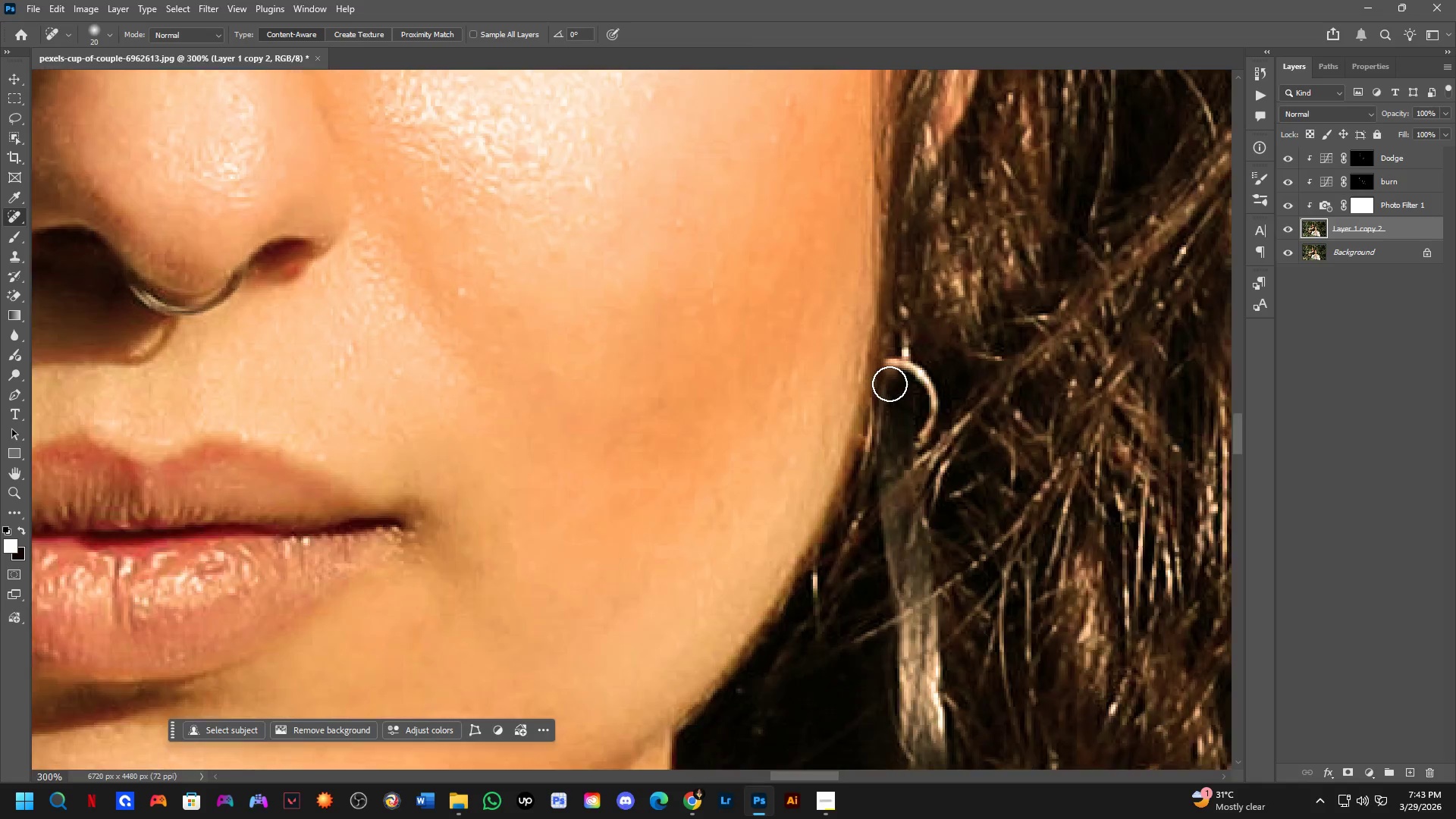 
key(Shift+ShiftLeft)
 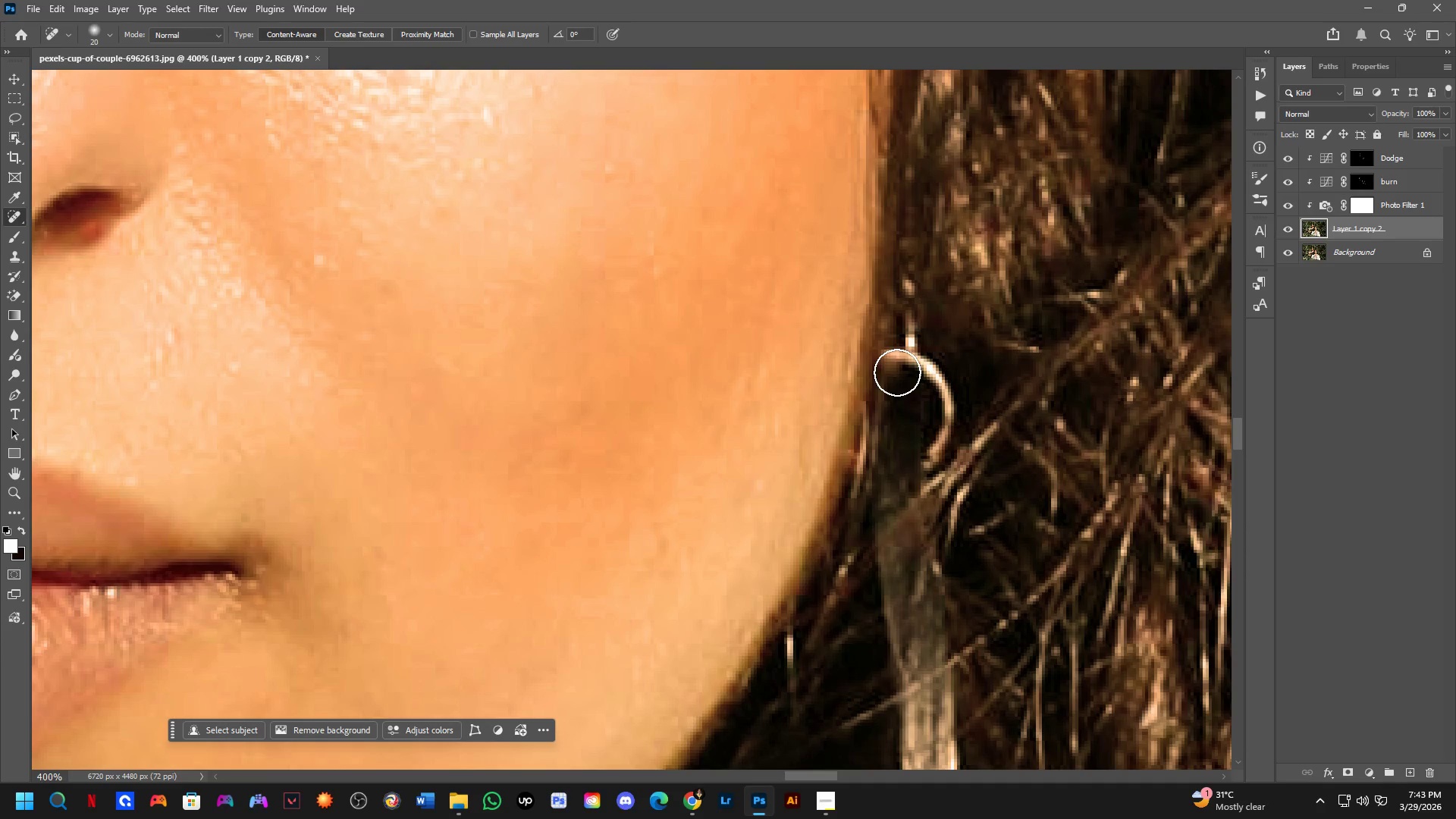 
scroll: coordinate [890, 384], scroll_direction: up, amount: 6.0
 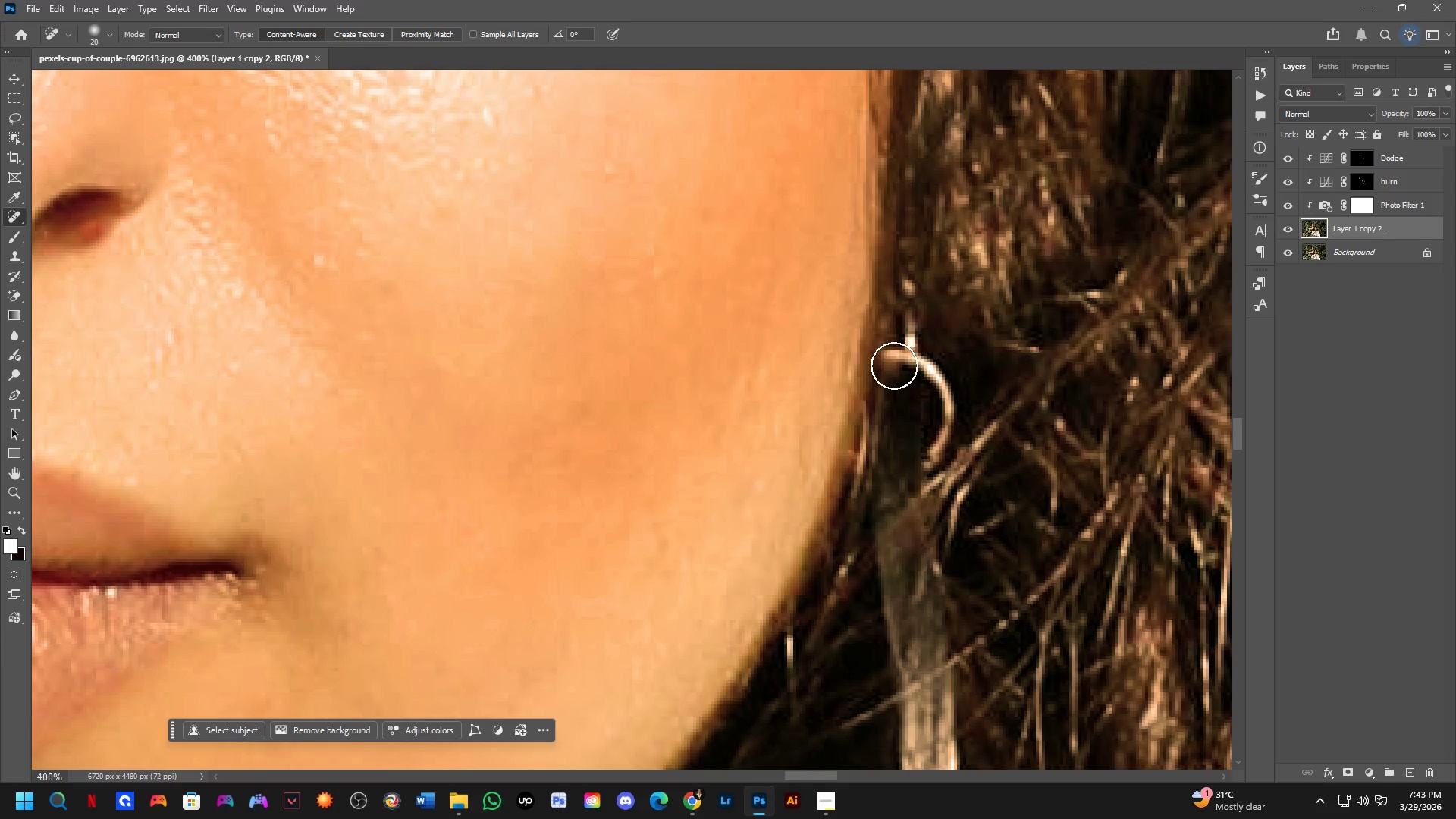 
left_click_drag(start_coordinate=[893, 365], to_coordinate=[937, 452])
 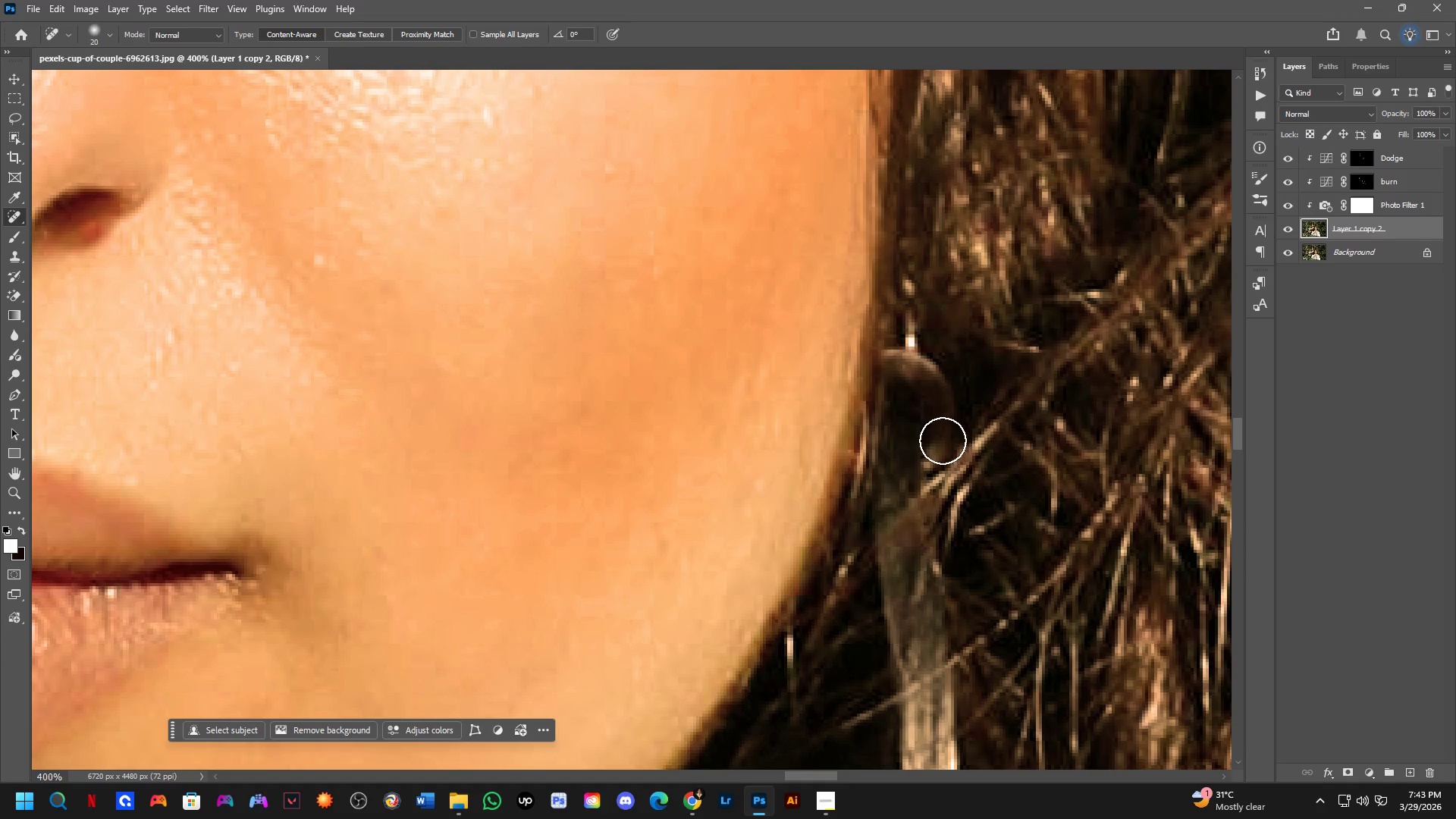 
left_click_drag(start_coordinate=[940, 404], to_coordinate=[906, 319])
 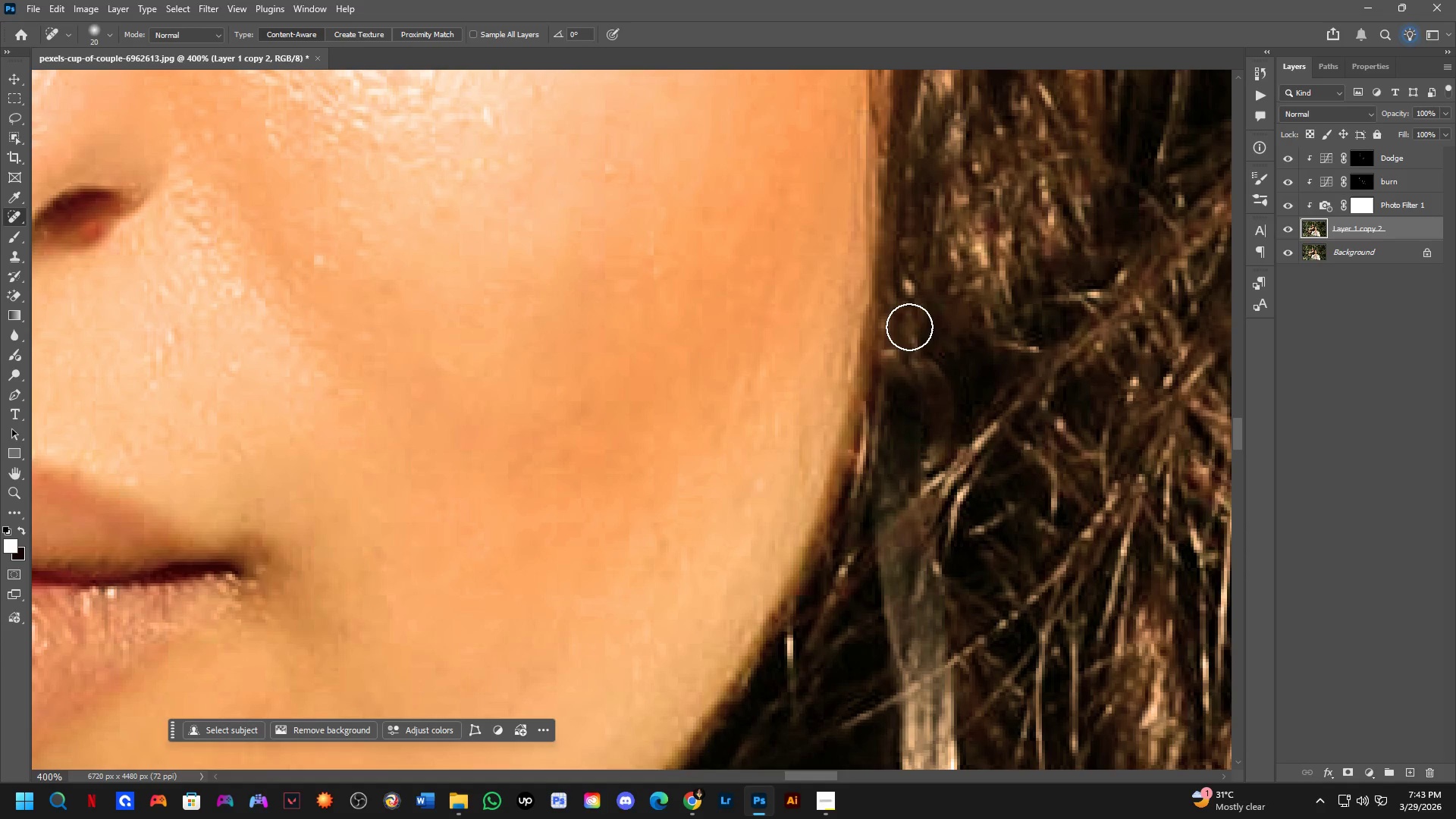 
left_click_drag(start_coordinate=[906, 337], to_coordinate=[908, 491])
 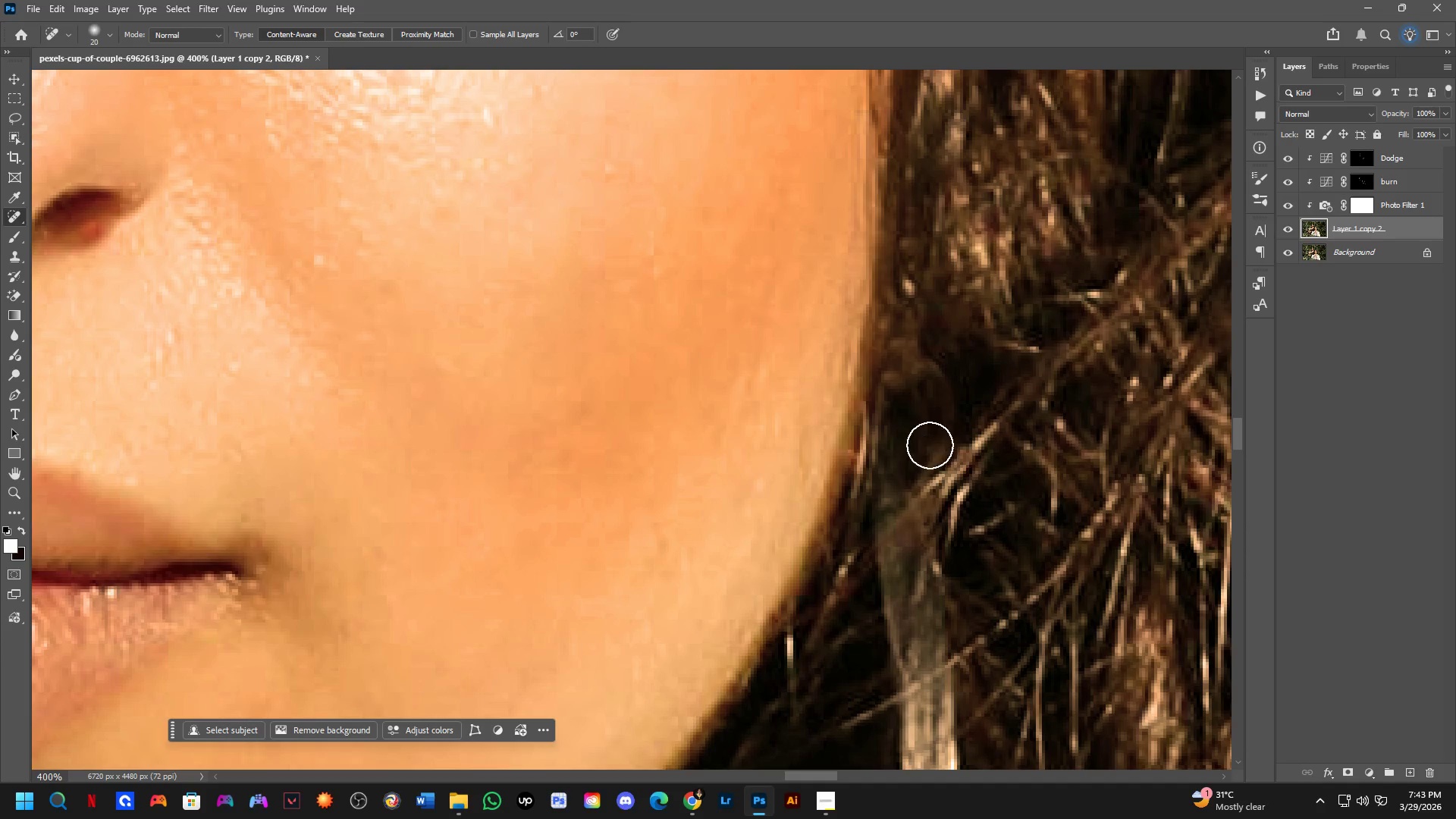 
left_click_drag(start_coordinate=[932, 438], to_coordinate=[921, 480])
 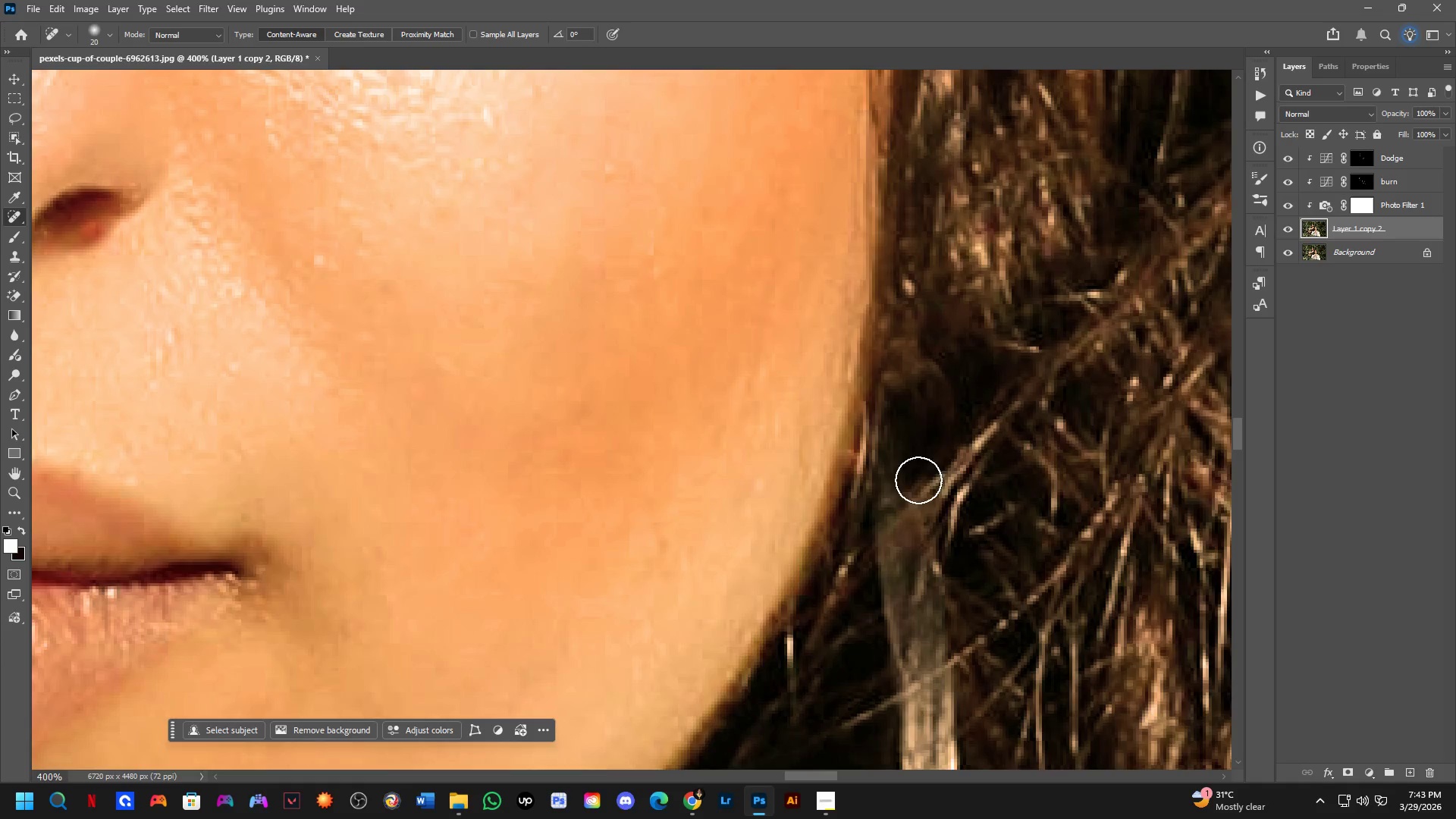 
key(Shift+ShiftLeft)
 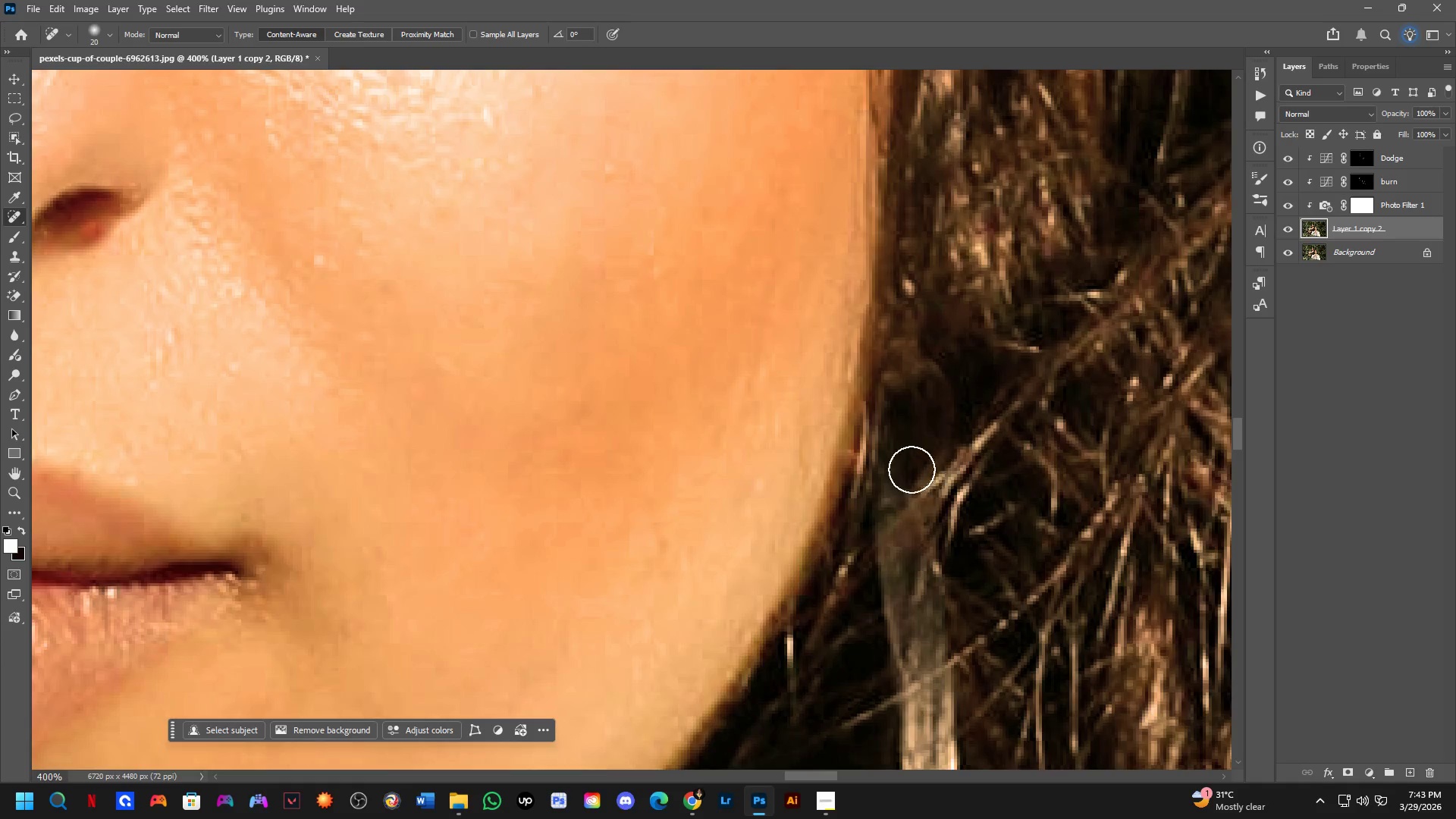 
hold_key(key=Space, duration=0.45)
 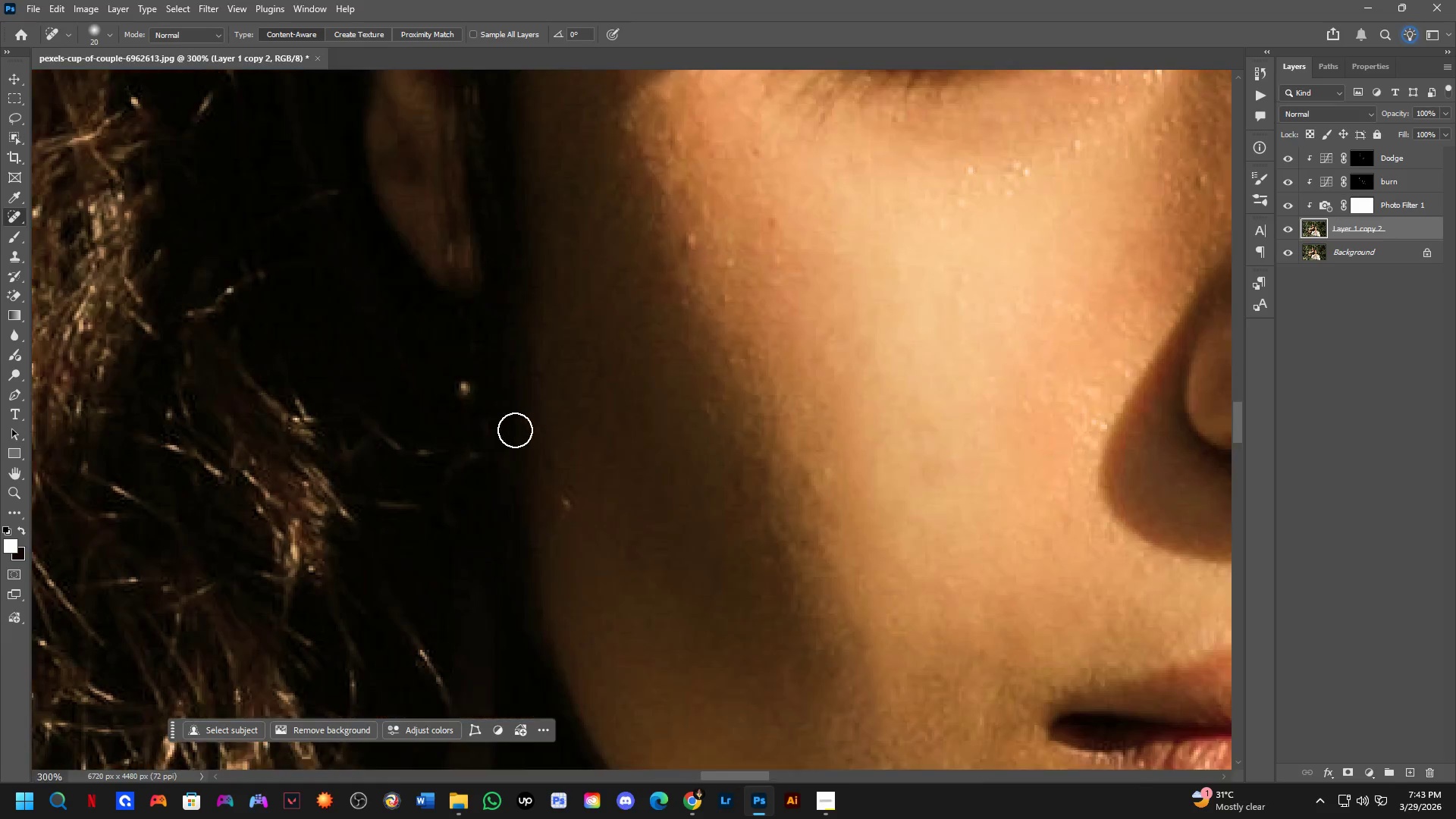 
left_click_drag(start_coordinate=[902, 459], to_coordinate=[915, 488])
 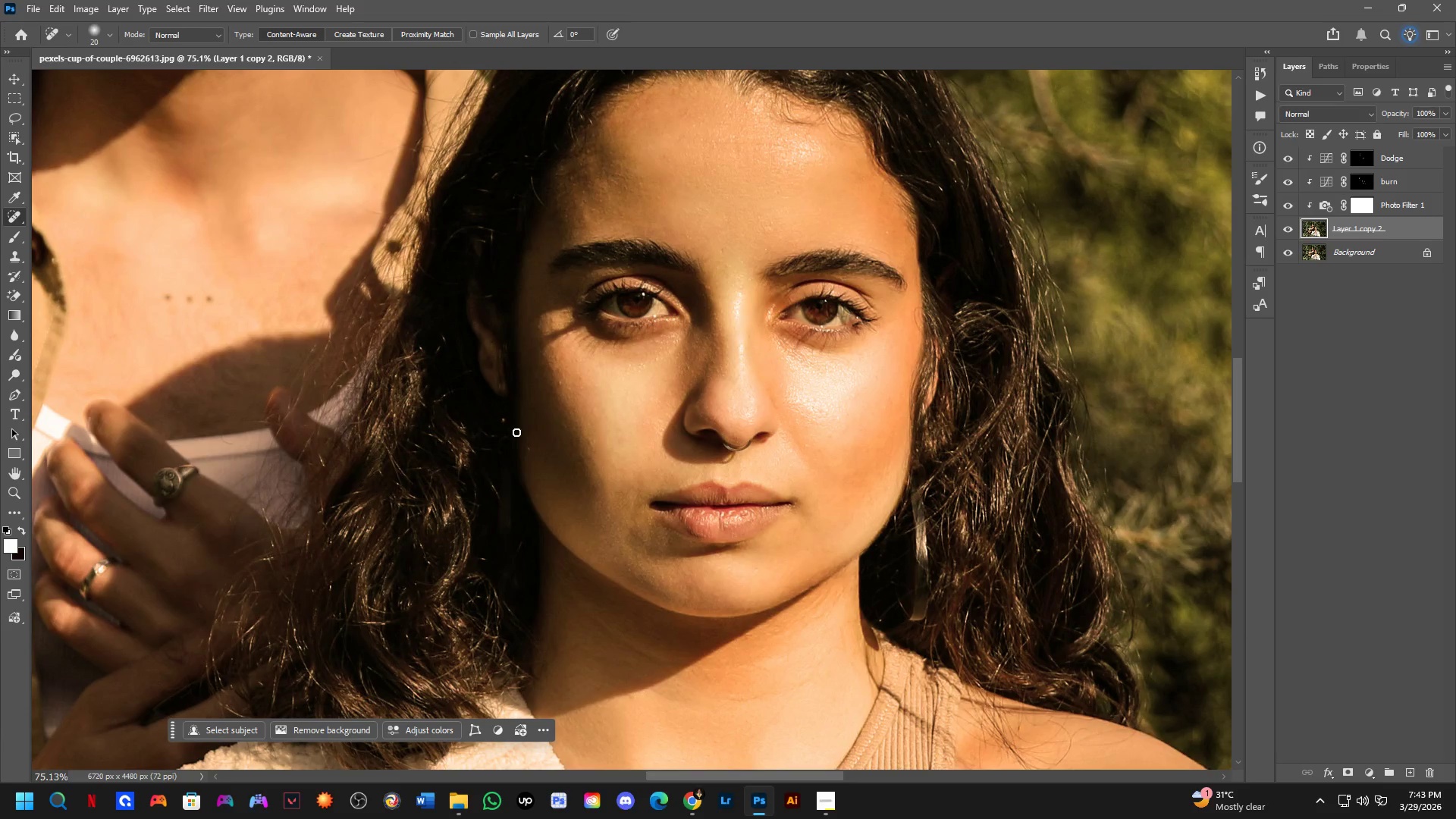 
scroll: coordinate [902, 463], scroll_direction: down, amount: 8.0
 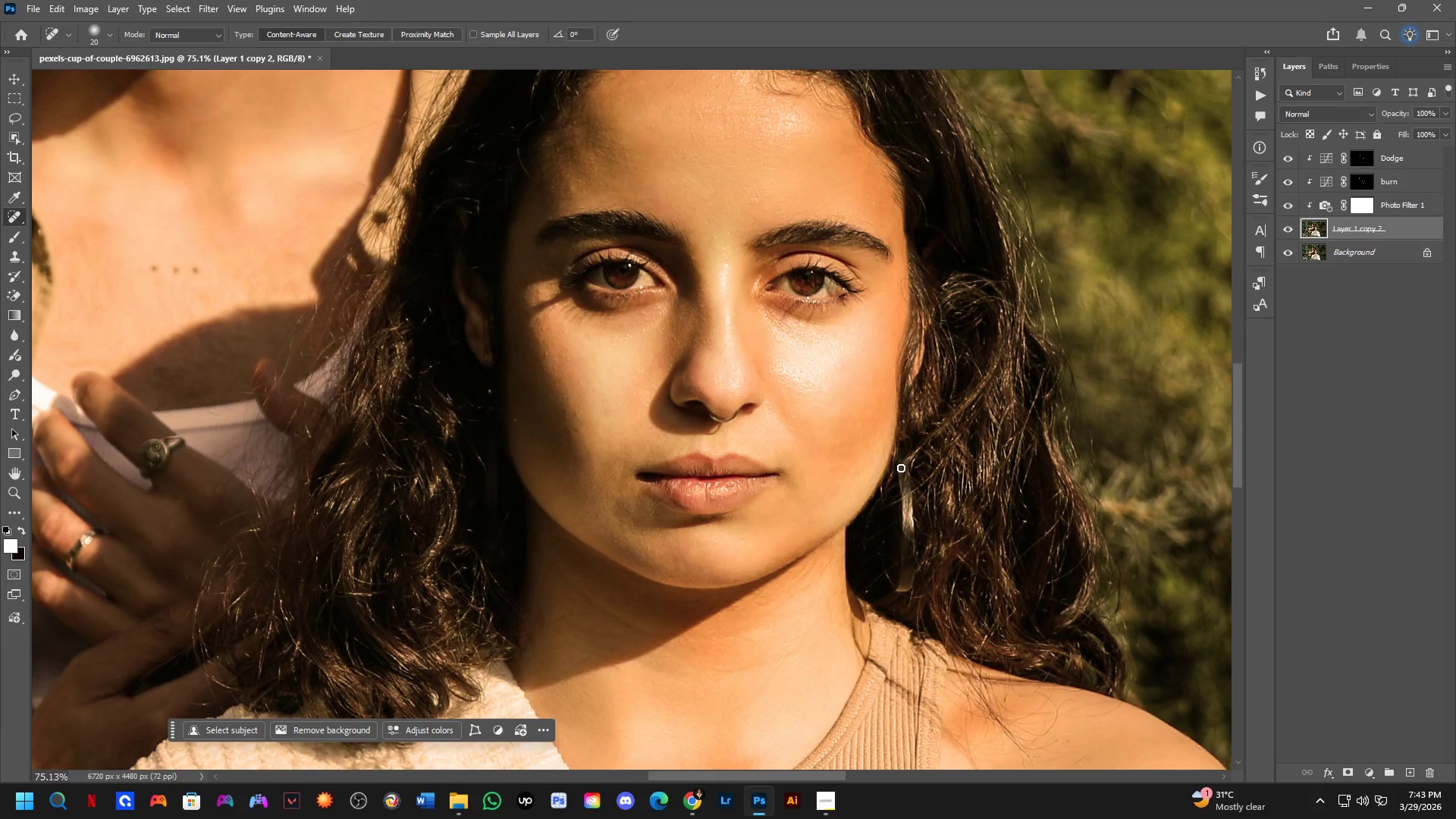 
key(Shift+ShiftLeft)
 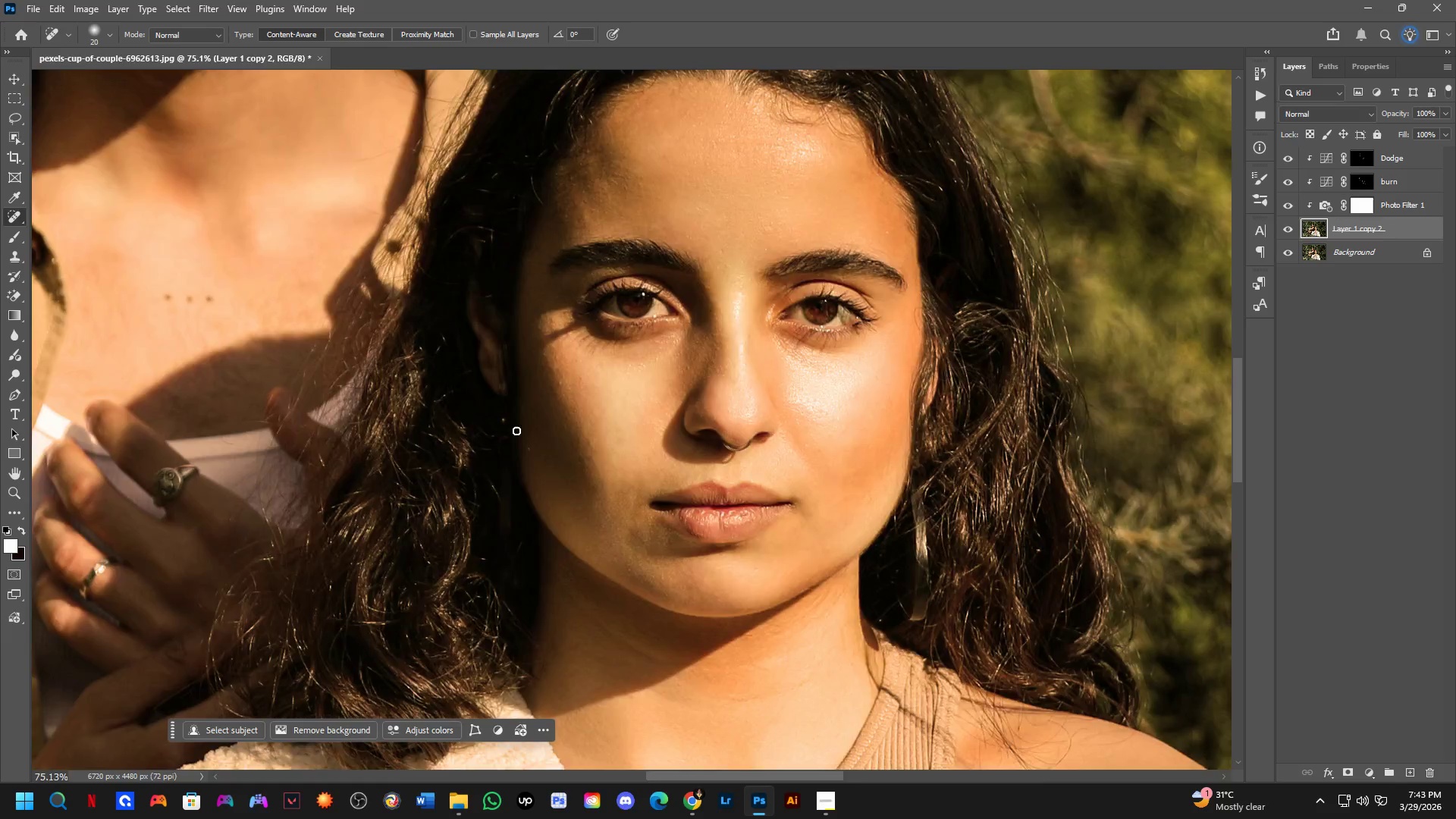 
left_click_drag(start_coordinate=[467, 373], to_coordinate=[464, 402])
 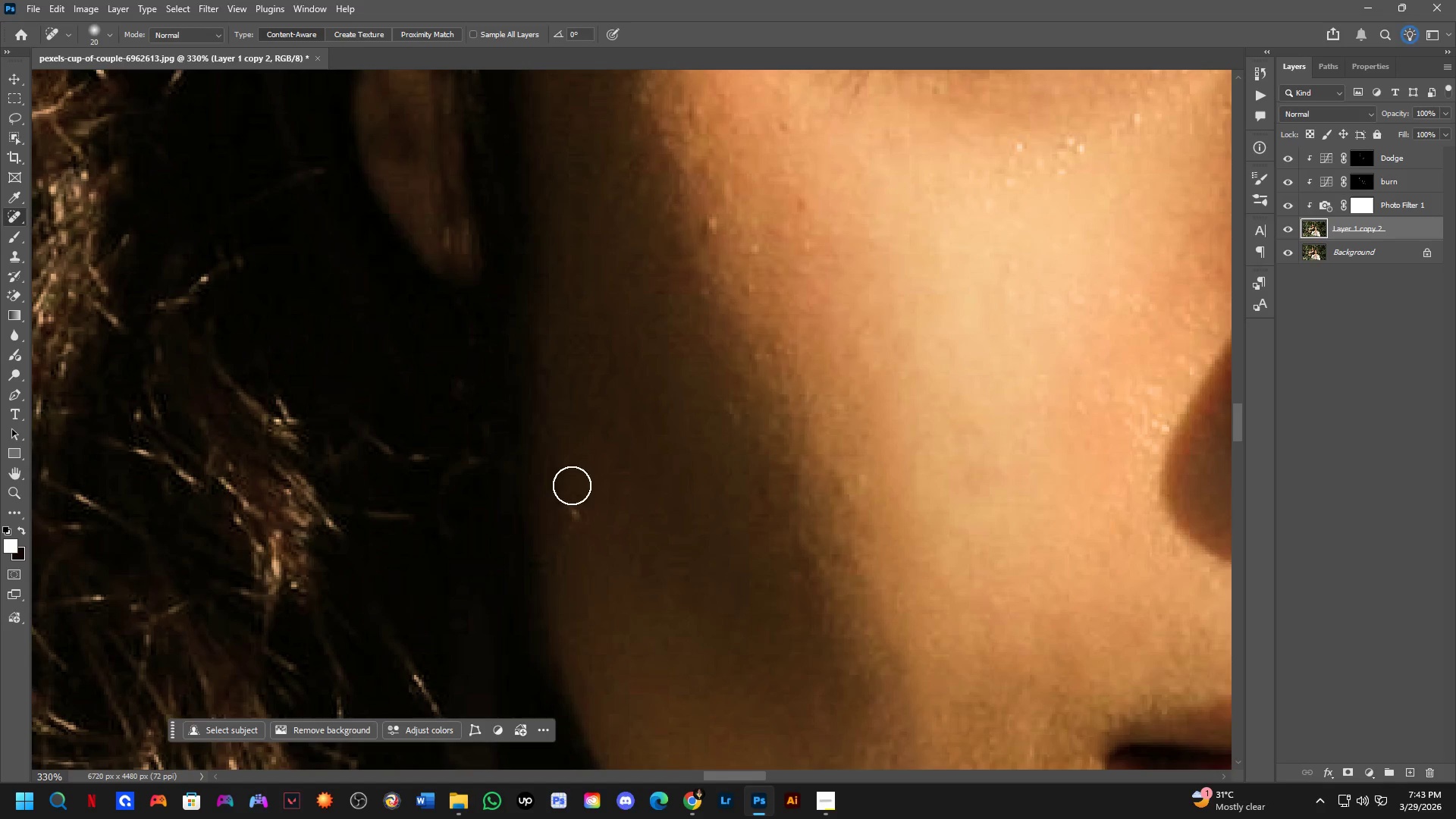 
scroll: coordinate [487, 402], scroll_direction: up, amount: 4.0
 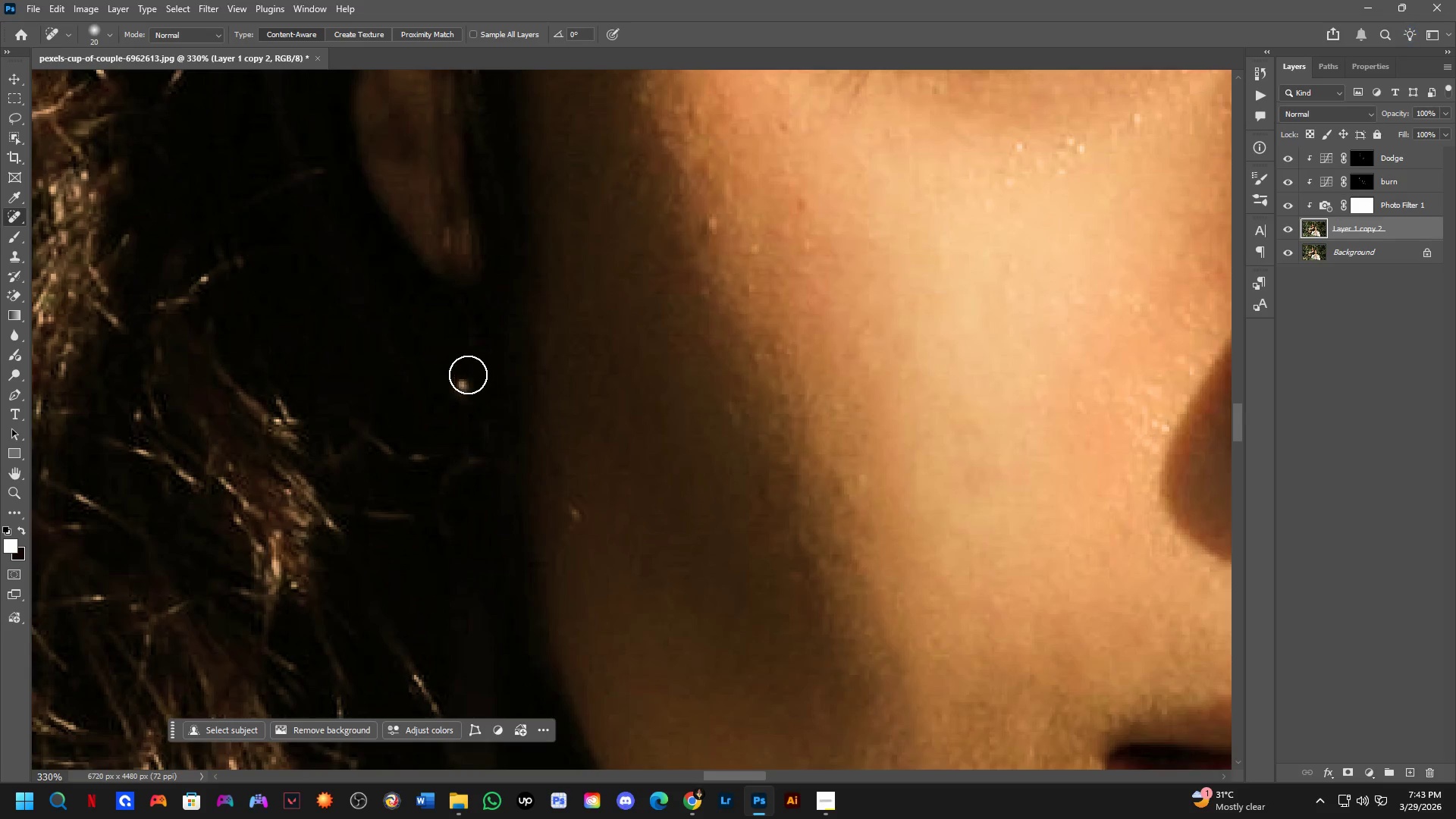 
left_click_drag(start_coordinate=[576, 510], to_coordinate=[578, 538])
 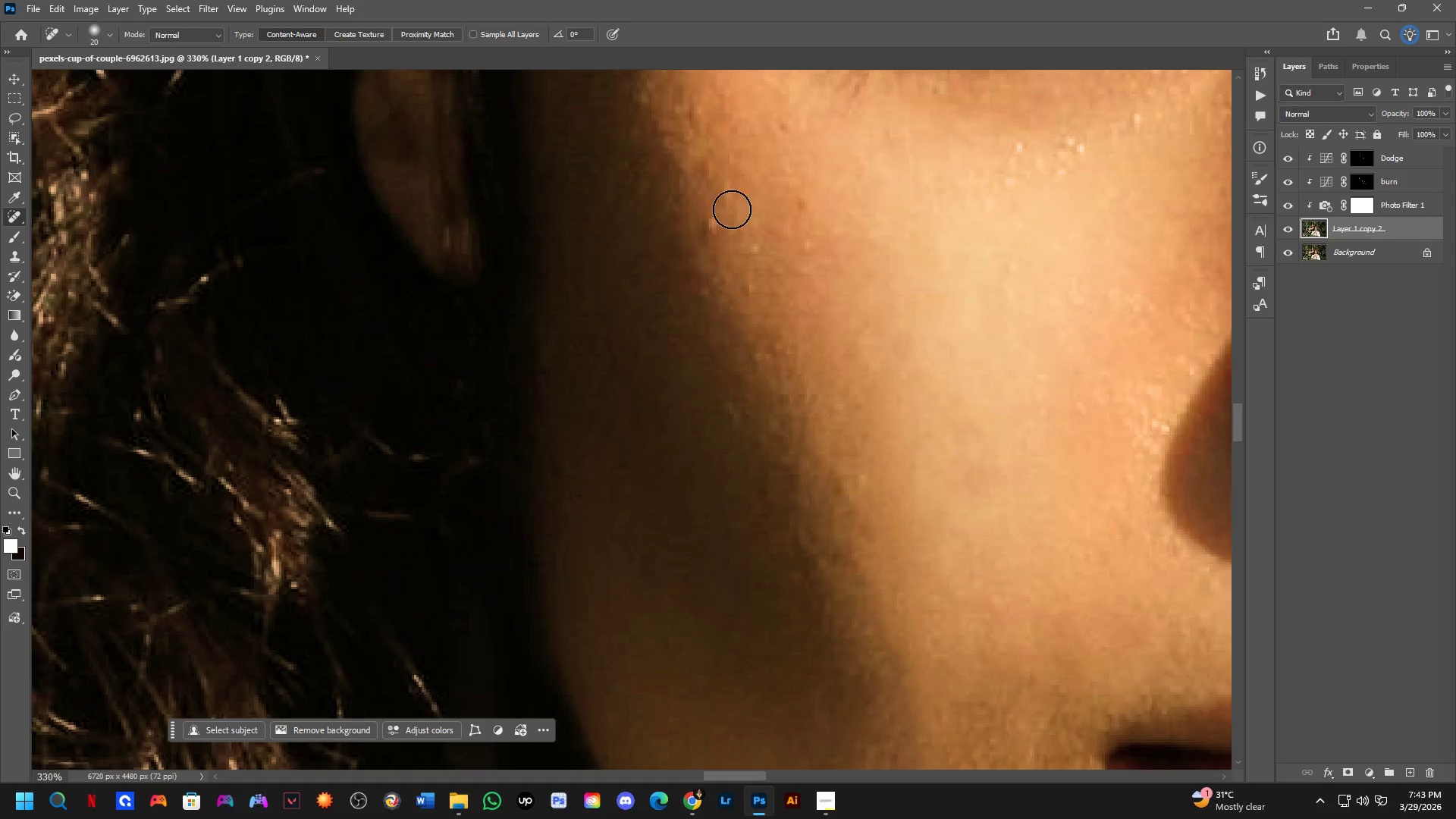 
left_click_drag(start_coordinate=[714, 216], to_coordinate=[704, 270])
 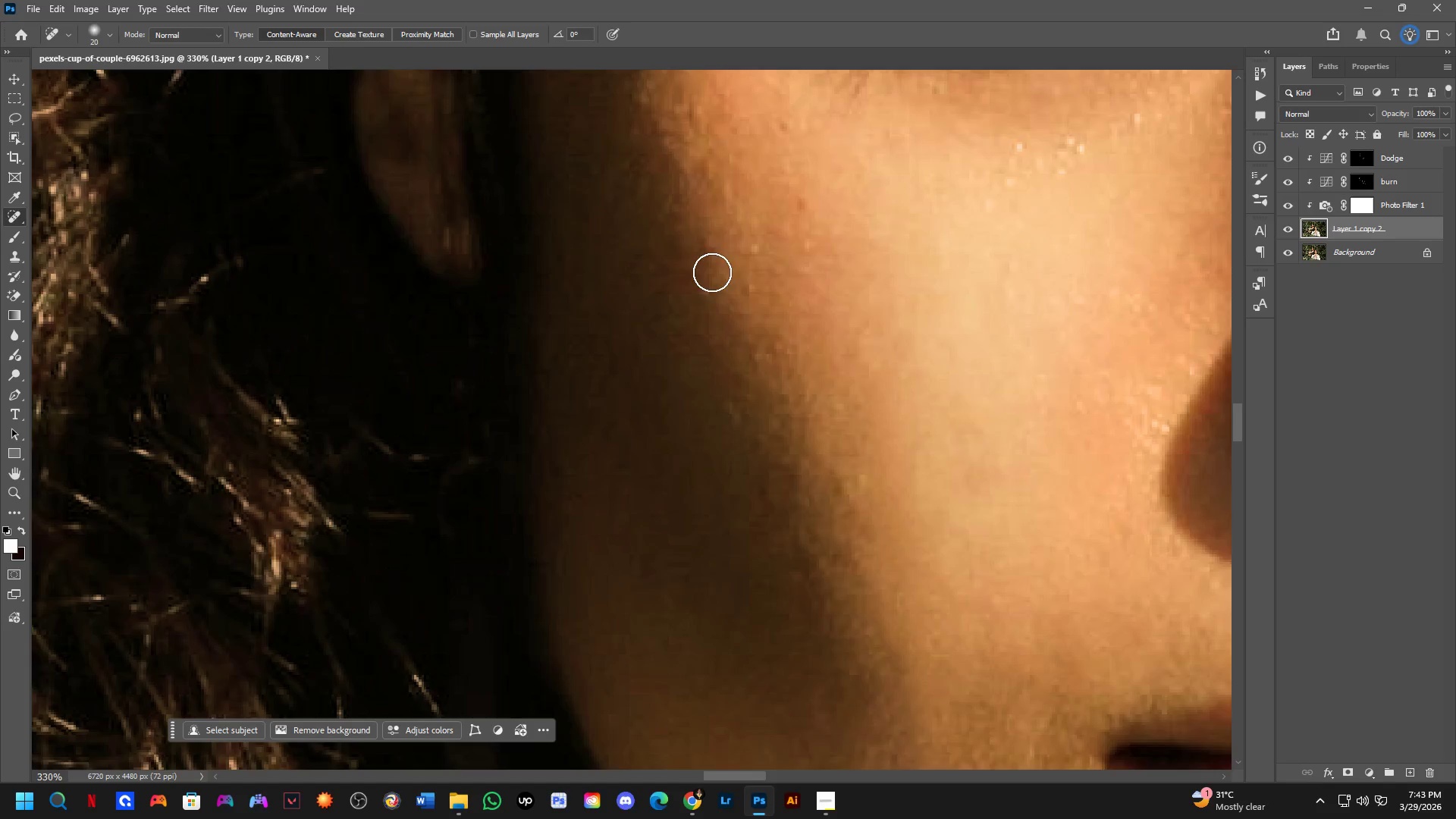 
hold_key(key=Space, duration=0.5)
 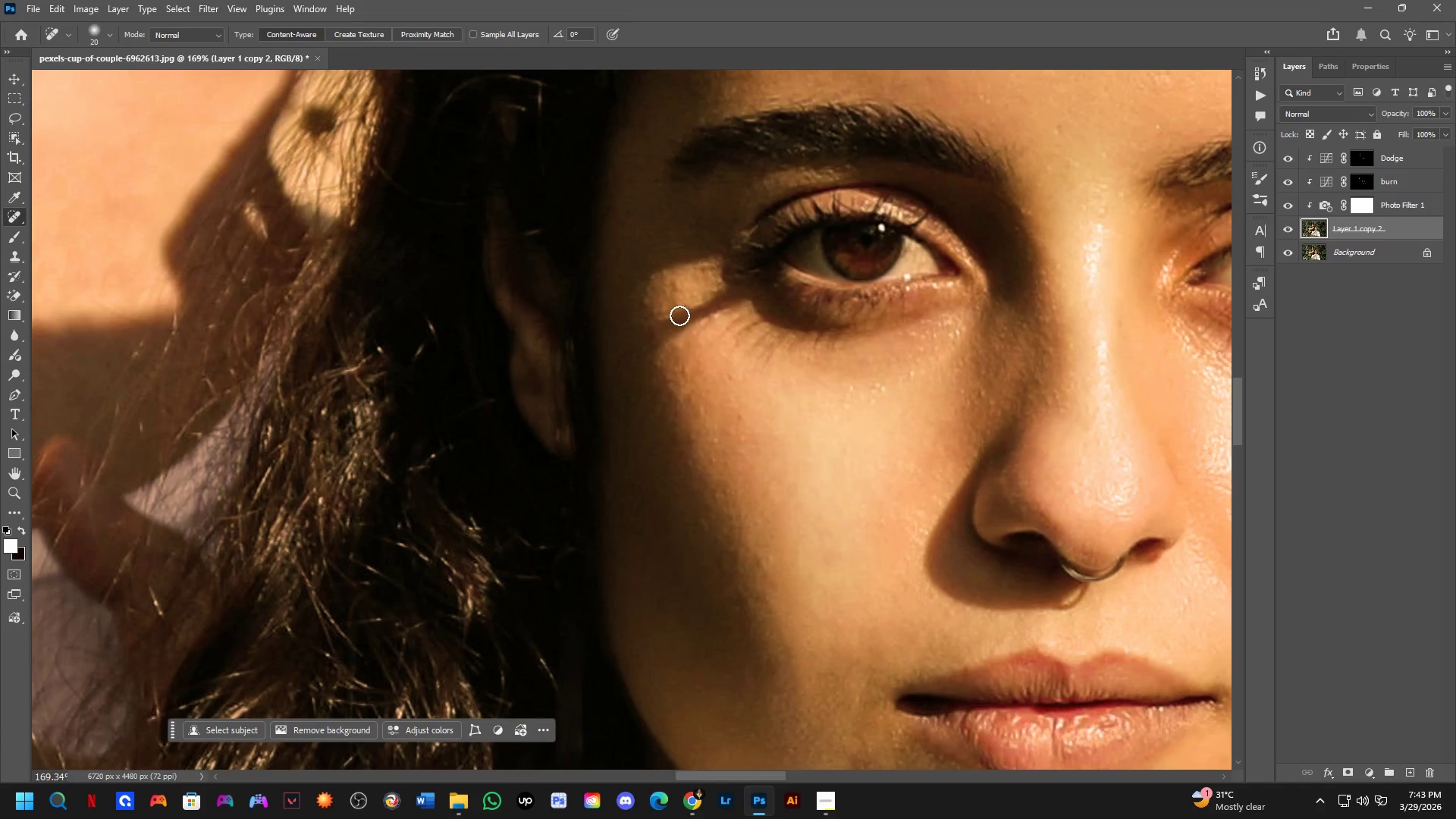 
left_click_drag(start_coordinate=[742, 293], to_coordinate=[715, 520])
 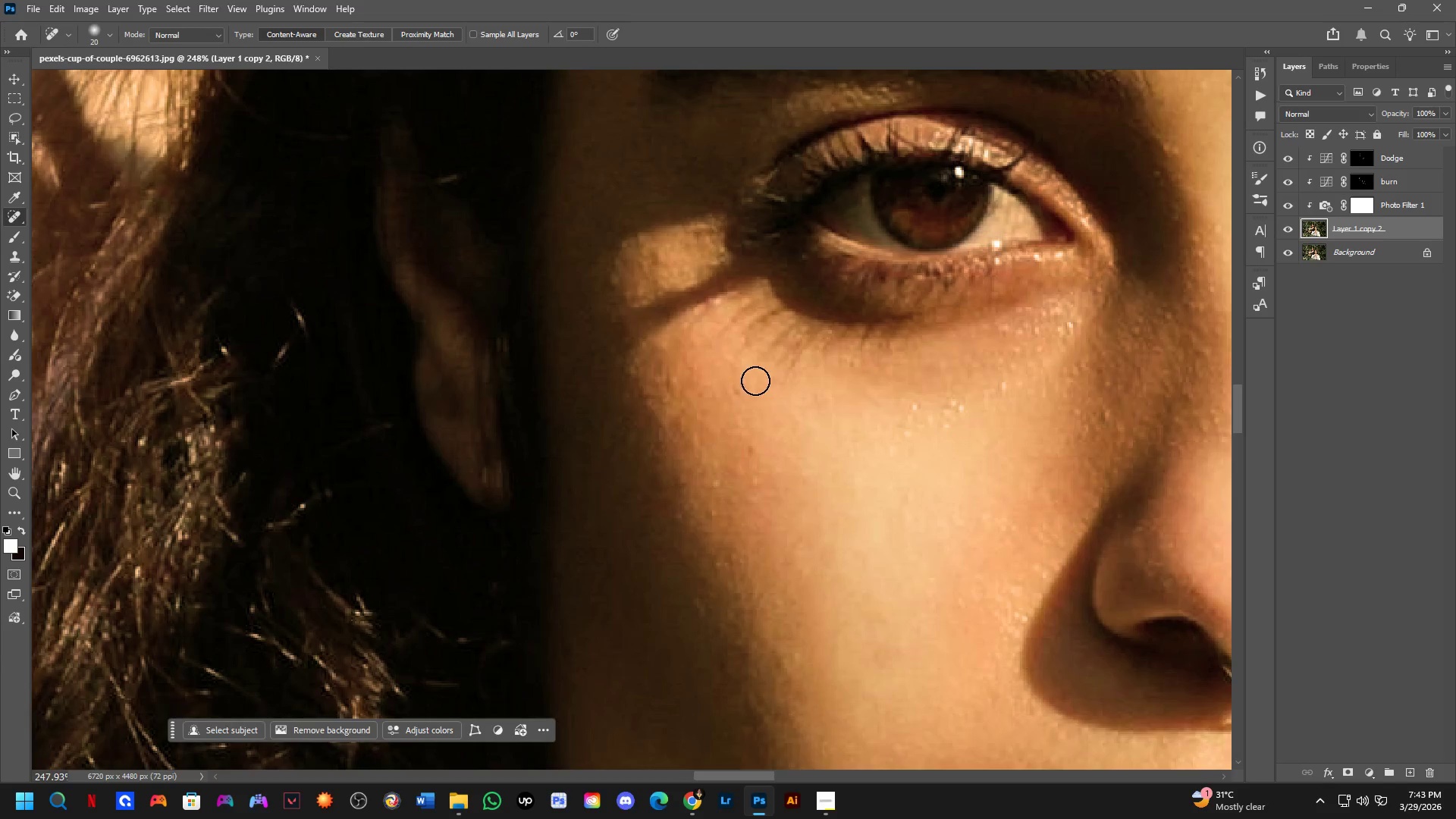 
scroll: coordinate [711, 283], scroll_direction: down, amount: 3.0
 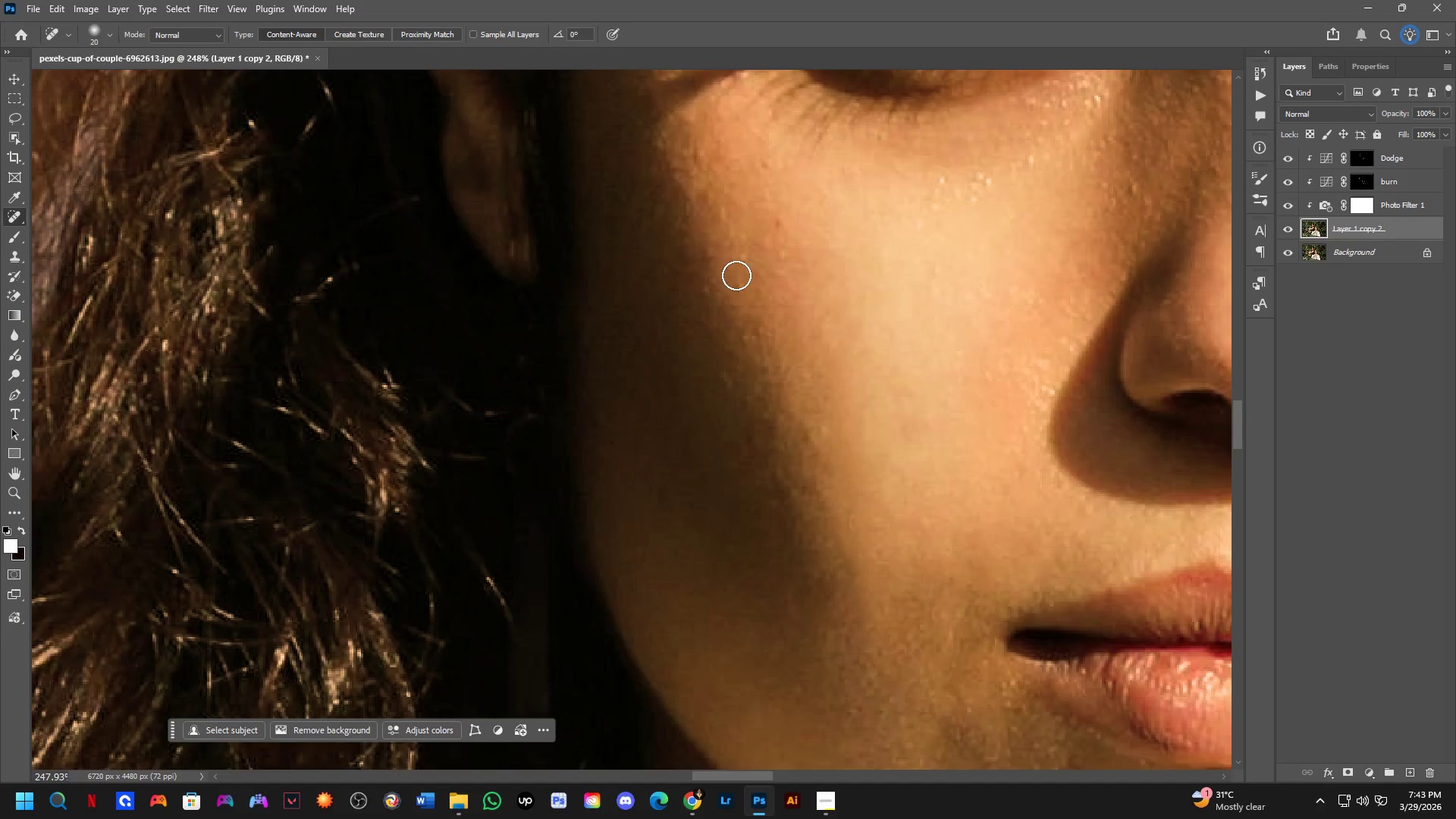 
hold_key(key=Space, duration=0.48)
 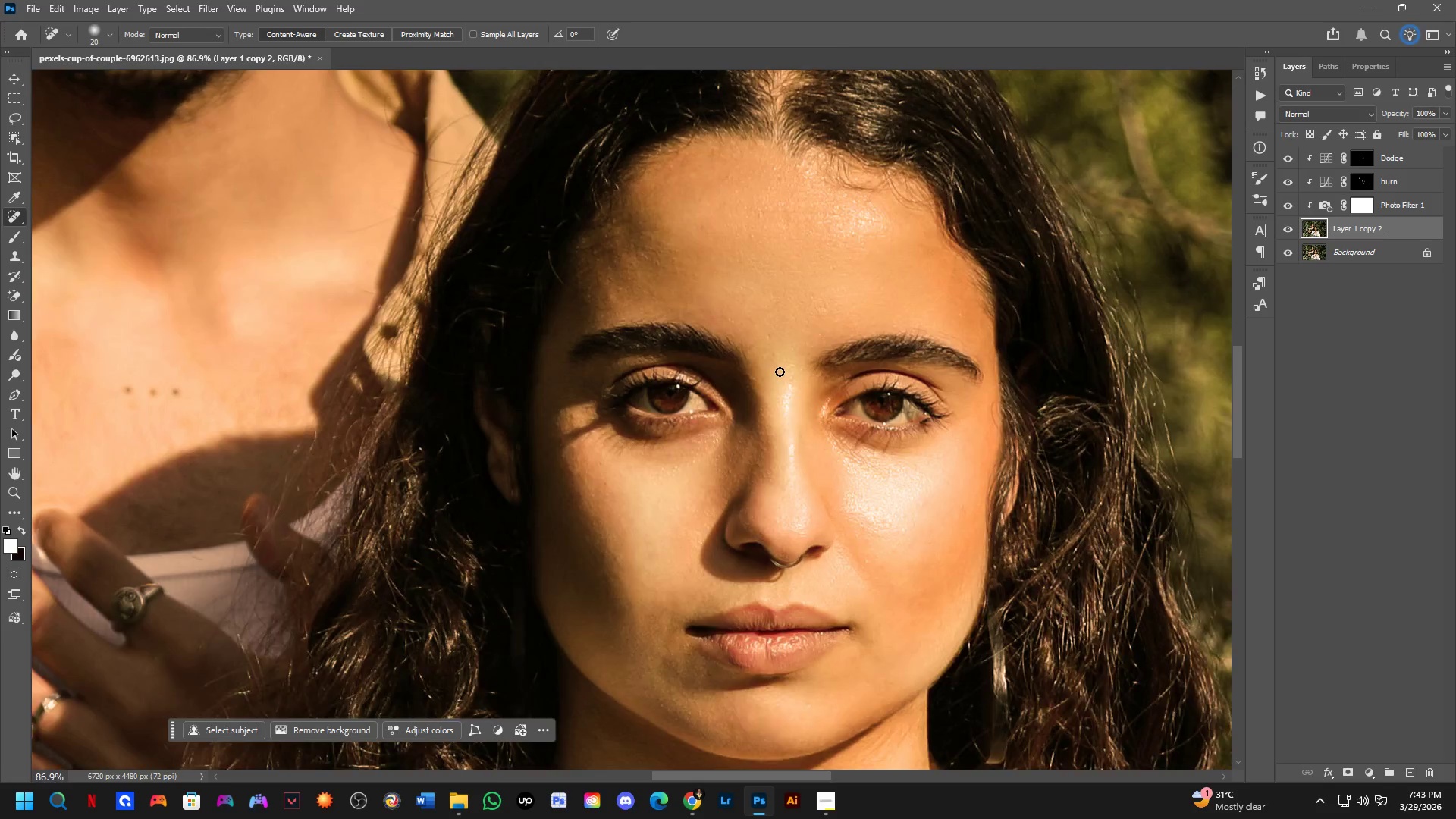 
left_click_drag(start_coordinate=[903, 394], to_coordinate=[693, 539])
 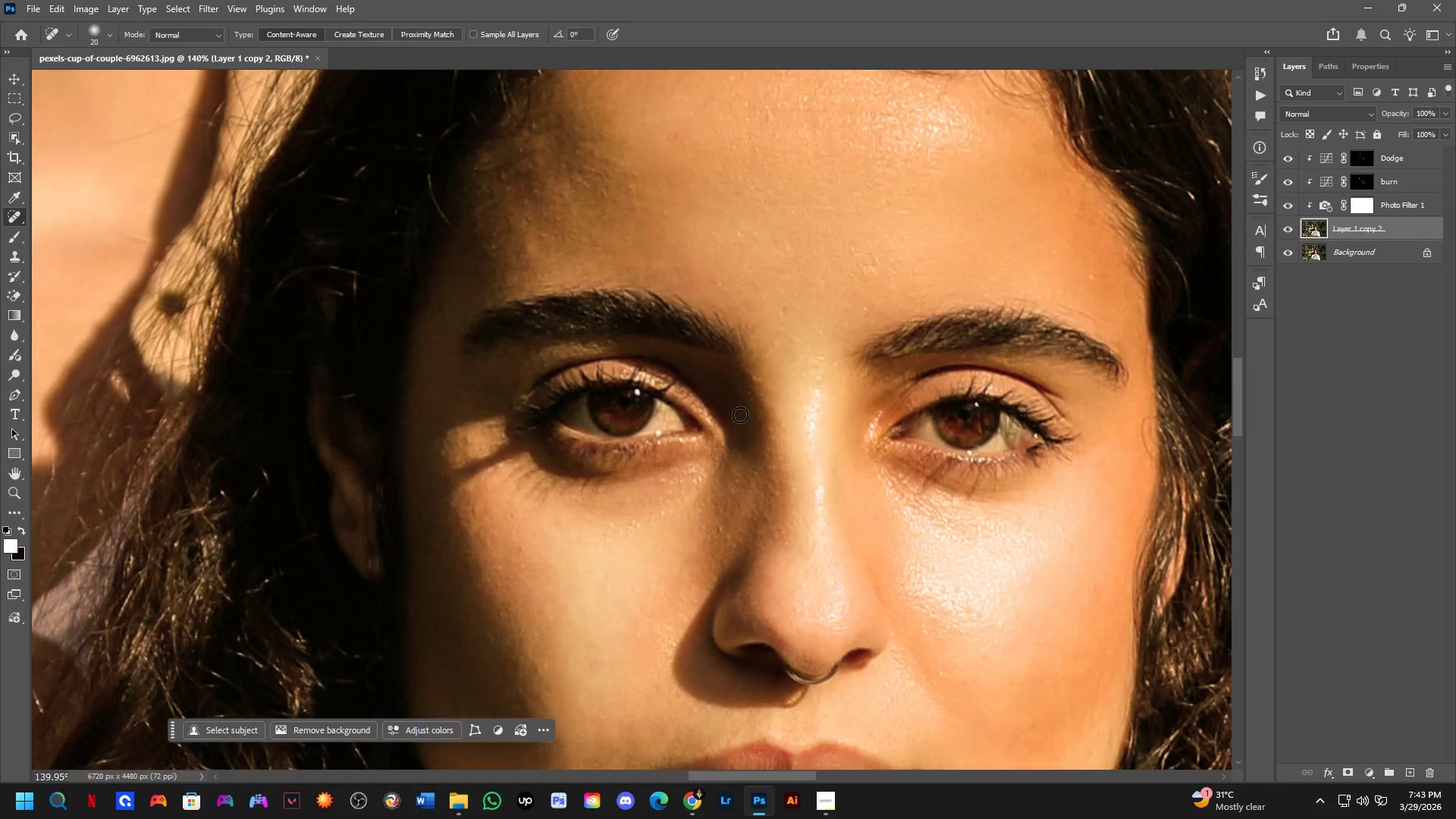 
scroll: coordinate [832, 295], scroll_direction: down, amount: 20.0
 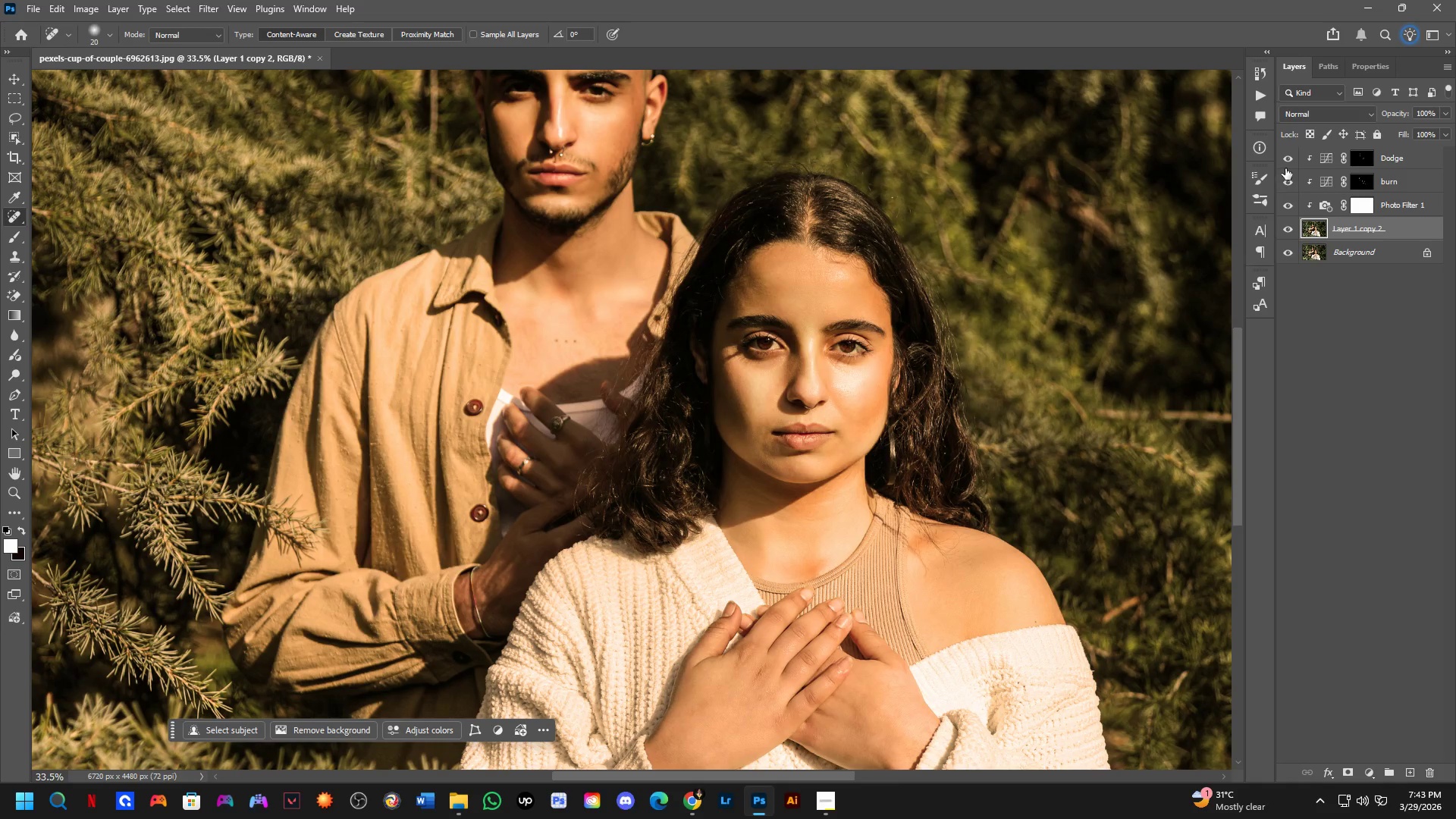 
double_click([1291, 158])
 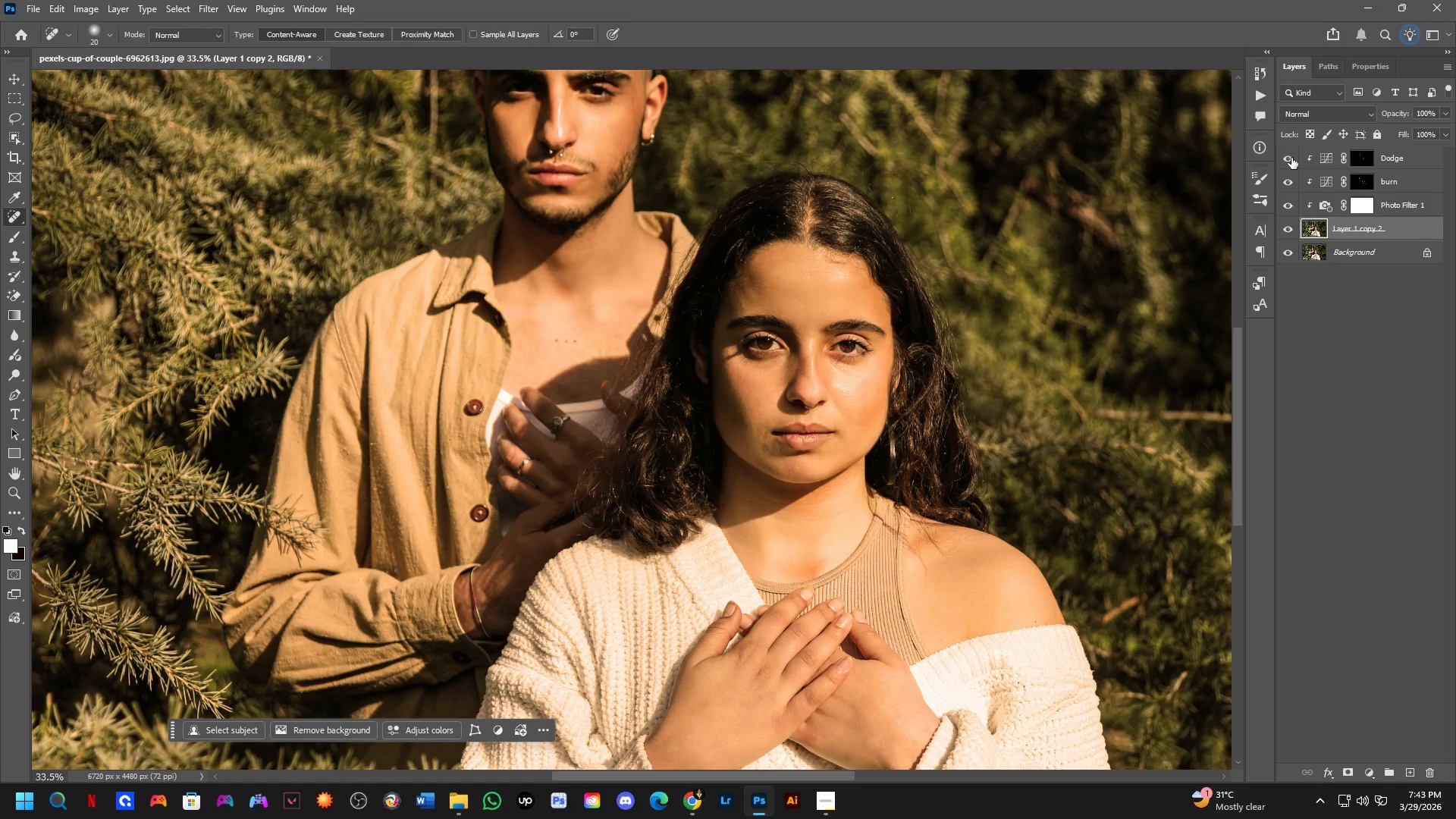 
triple_click([1291, 158])
 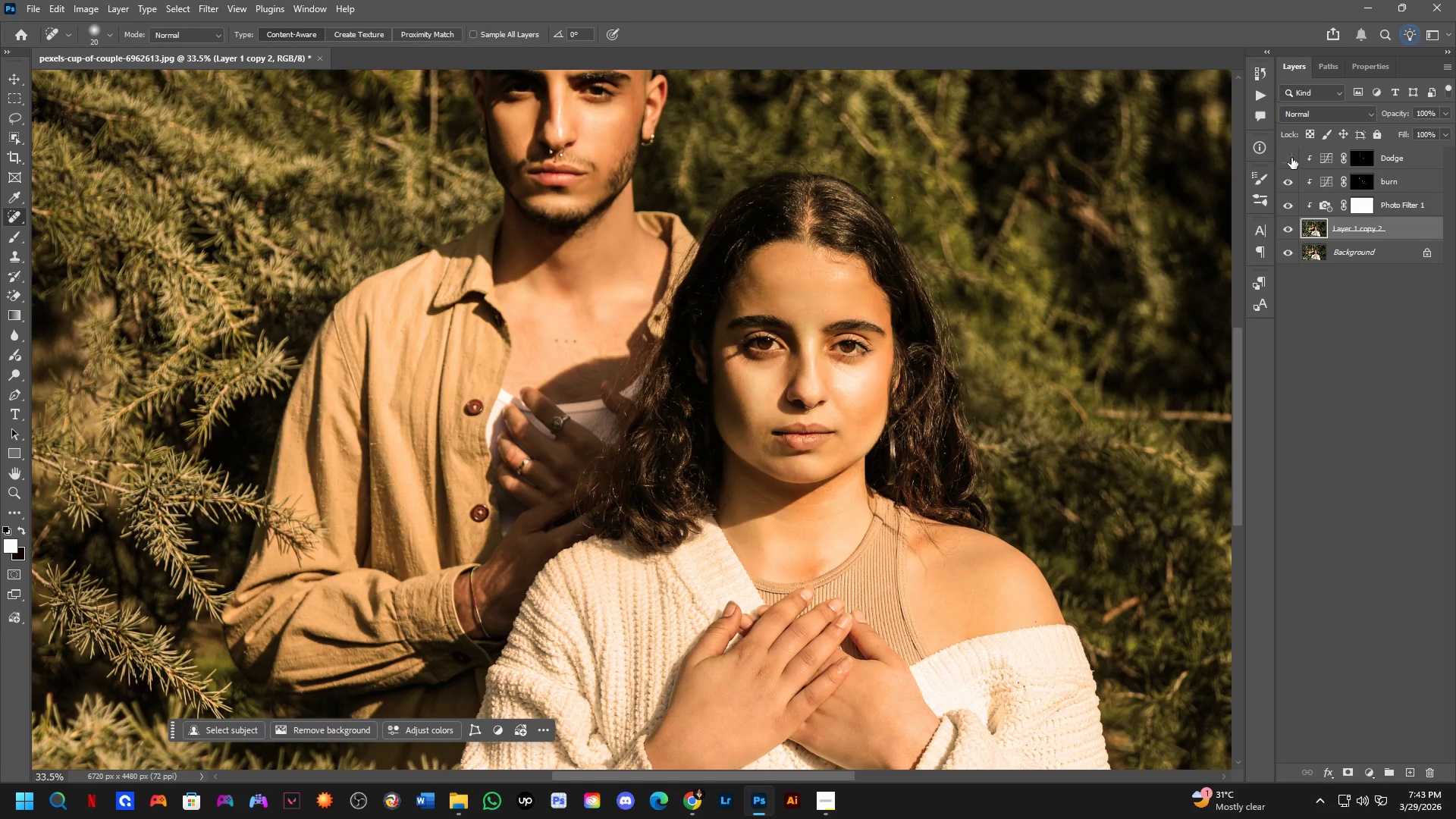 
triple_click([1291, 158])
 